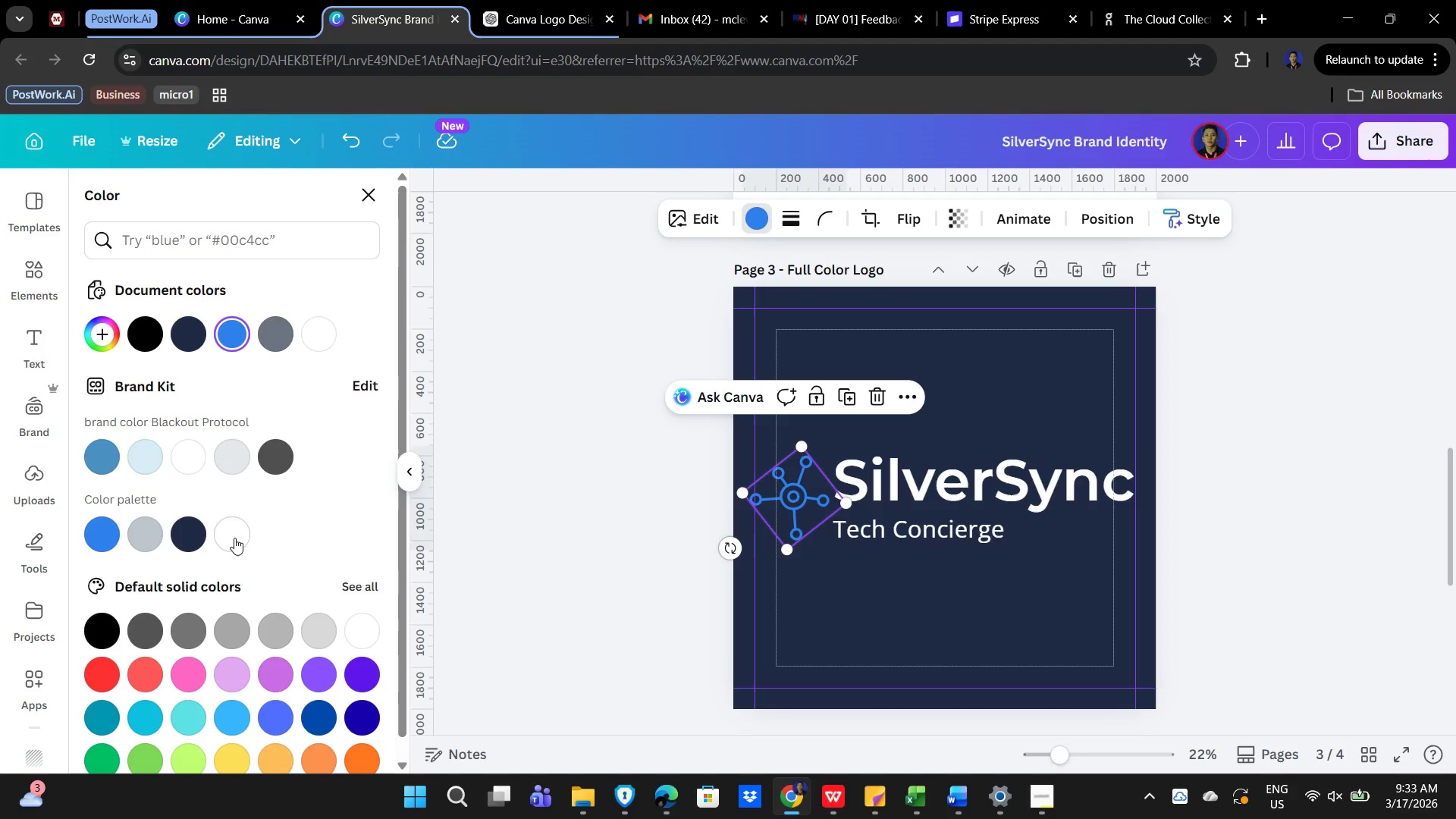 
left_click([233, 538])
 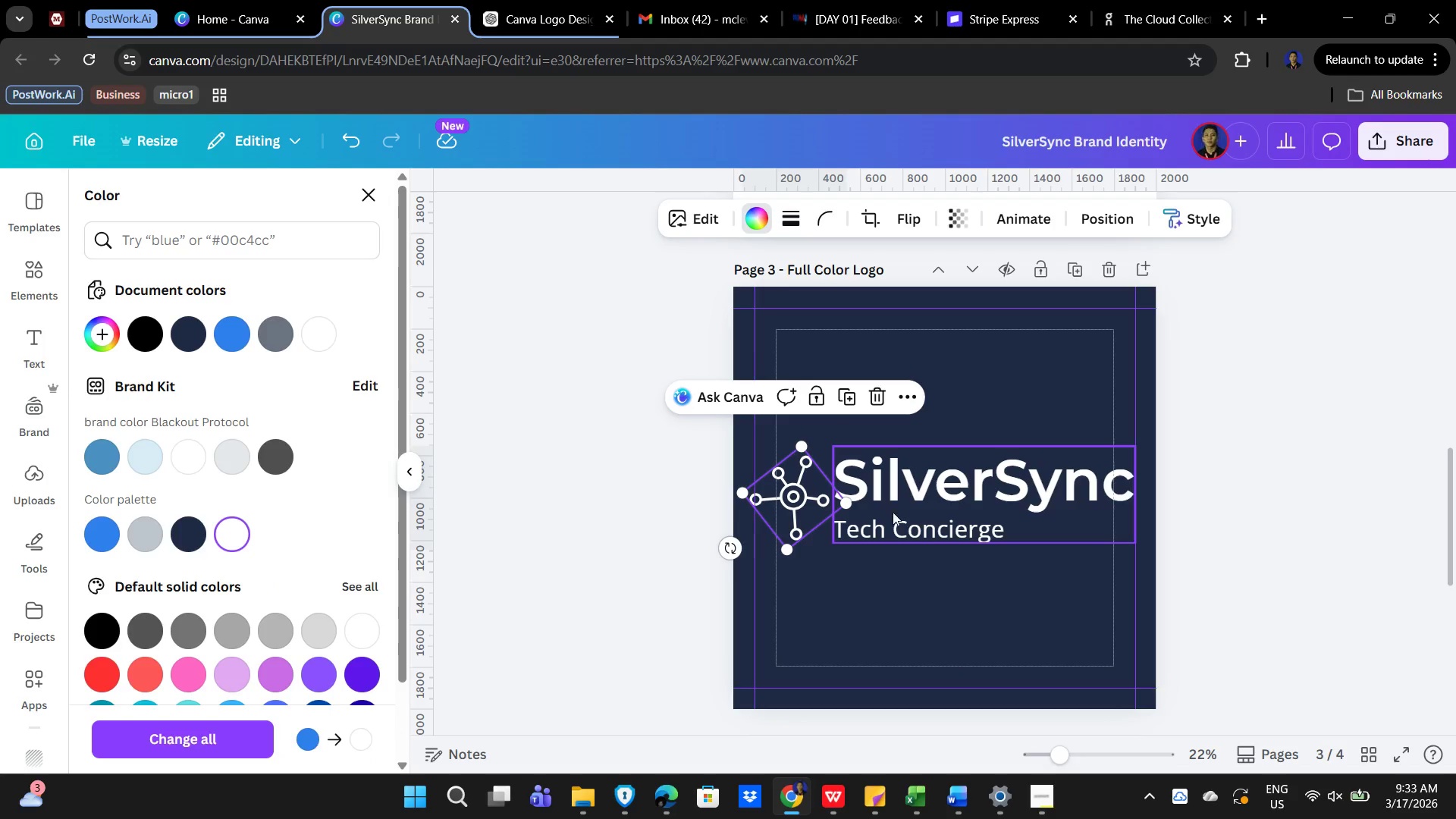 
left_click([952, 608])
 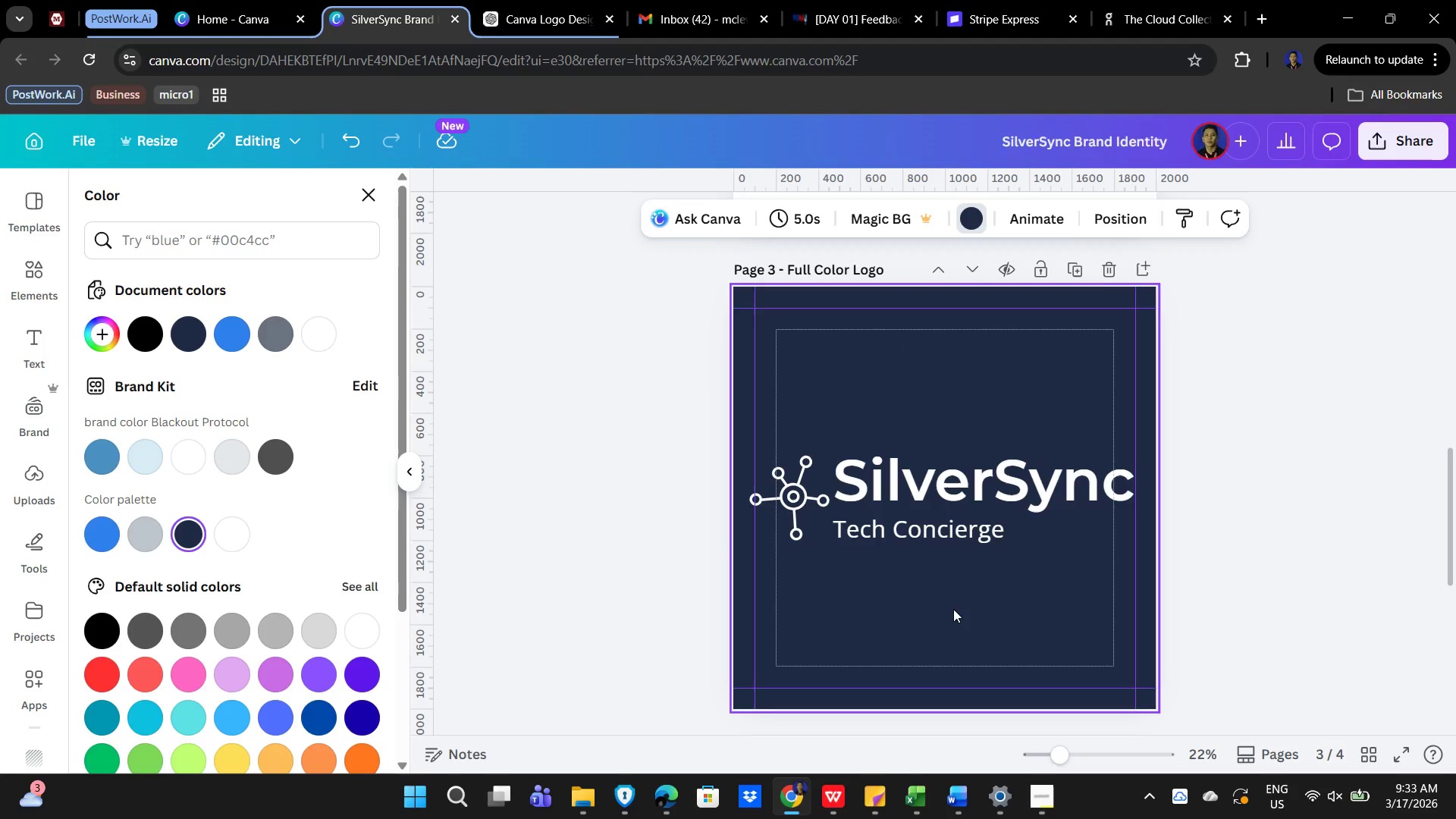 
scroll: coordinate [966, 601], scroll_direction: up, amount: 9.0
 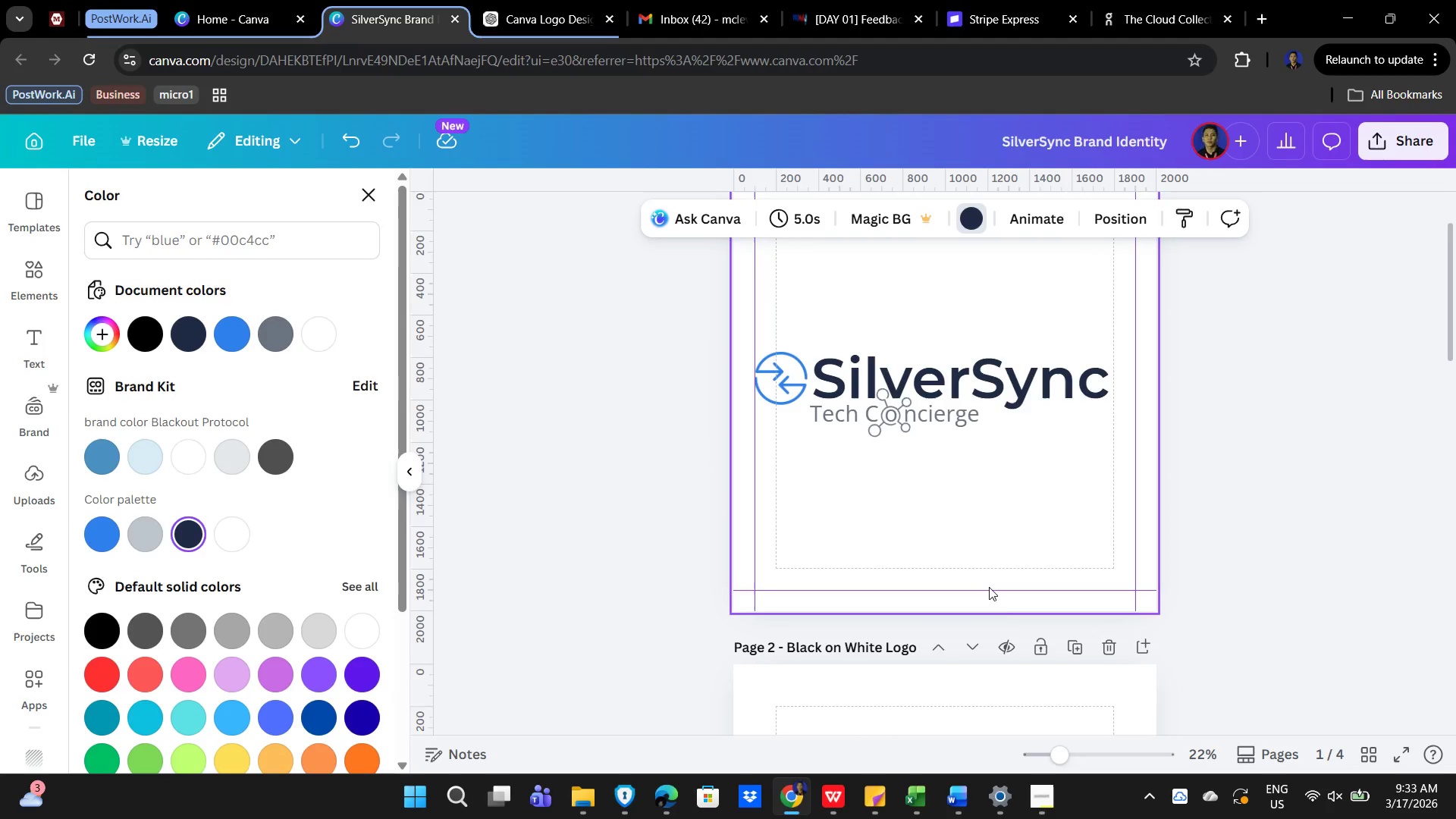 
scroll: coordinate [995, 579], scroll_direction: down, amount: 3.0
 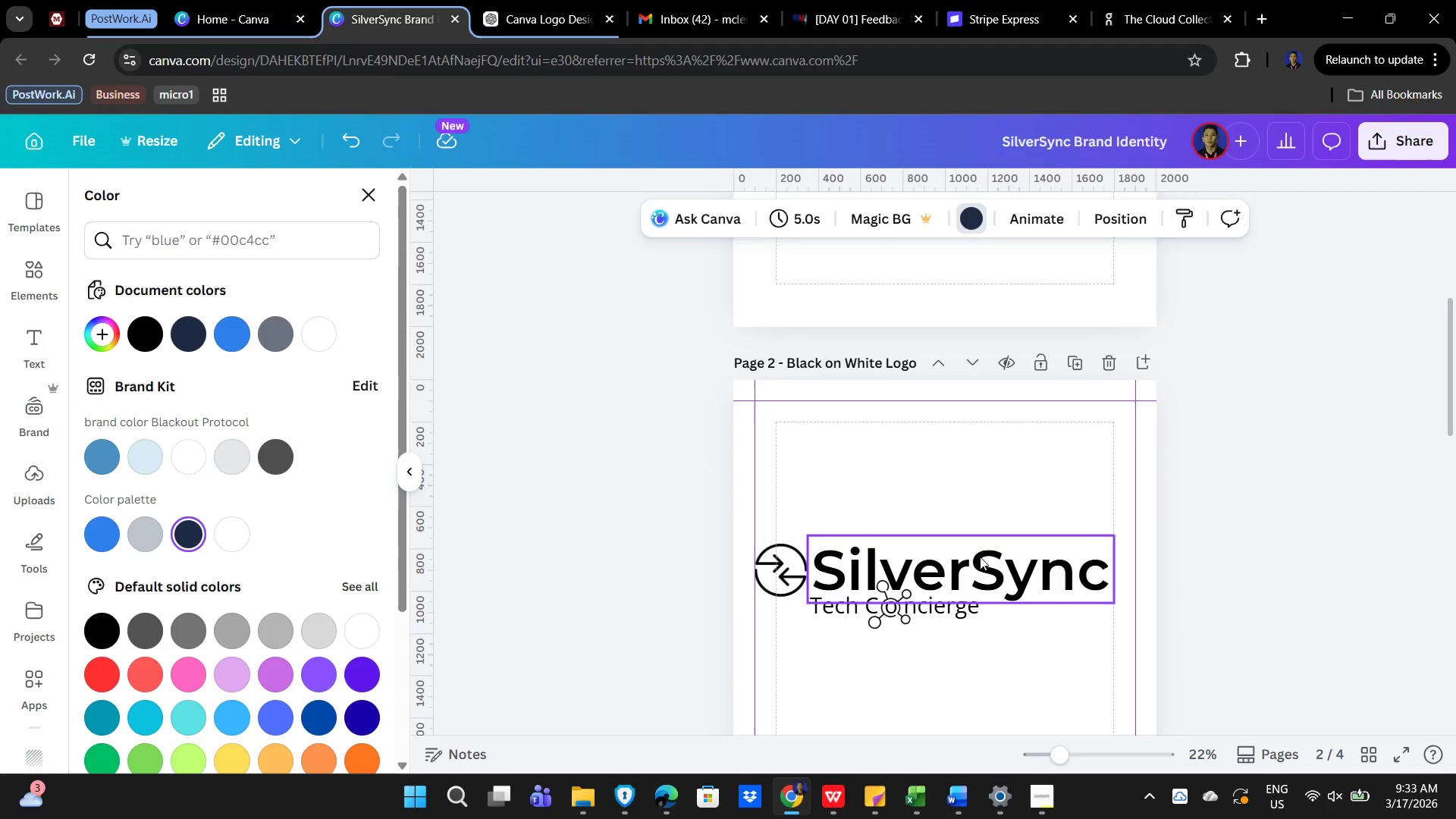 
scroll: coordinate [1020, 590], scroll_direction: up, amount: 7.0
 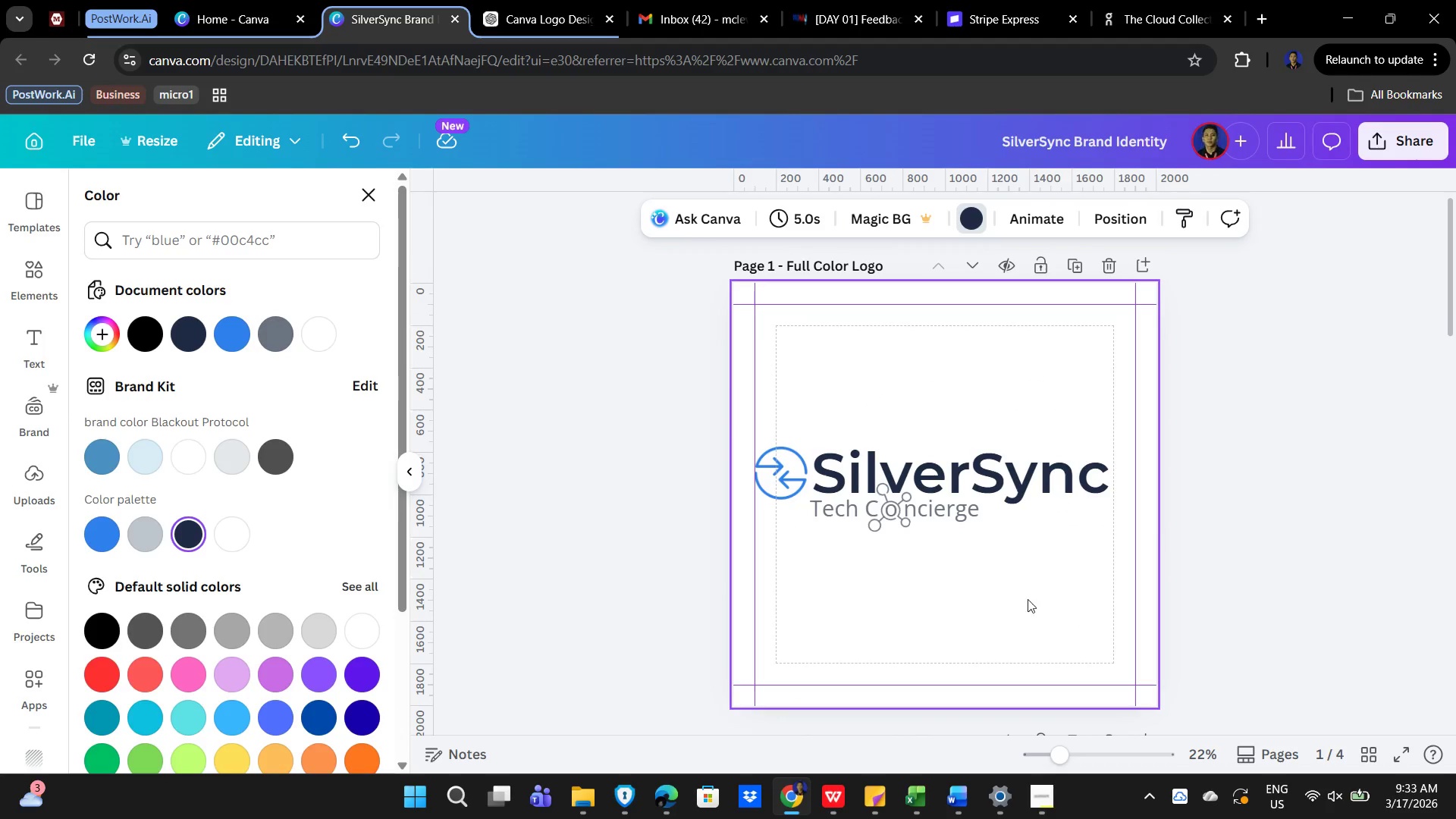 
scroll: coordinate [1049, 601], scroll_direction: down, amount: 3.0
 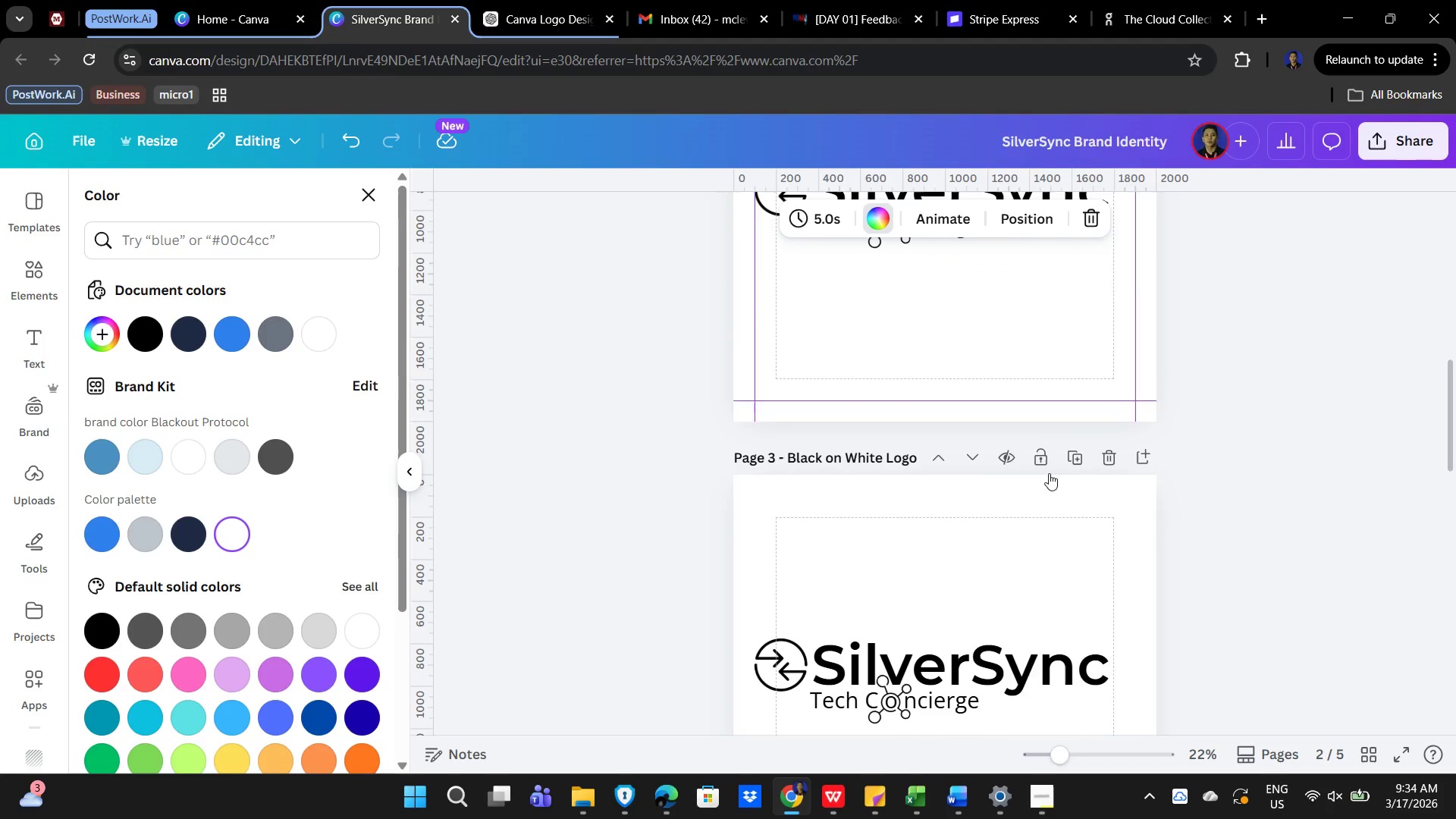 
left_click([935, 566])
 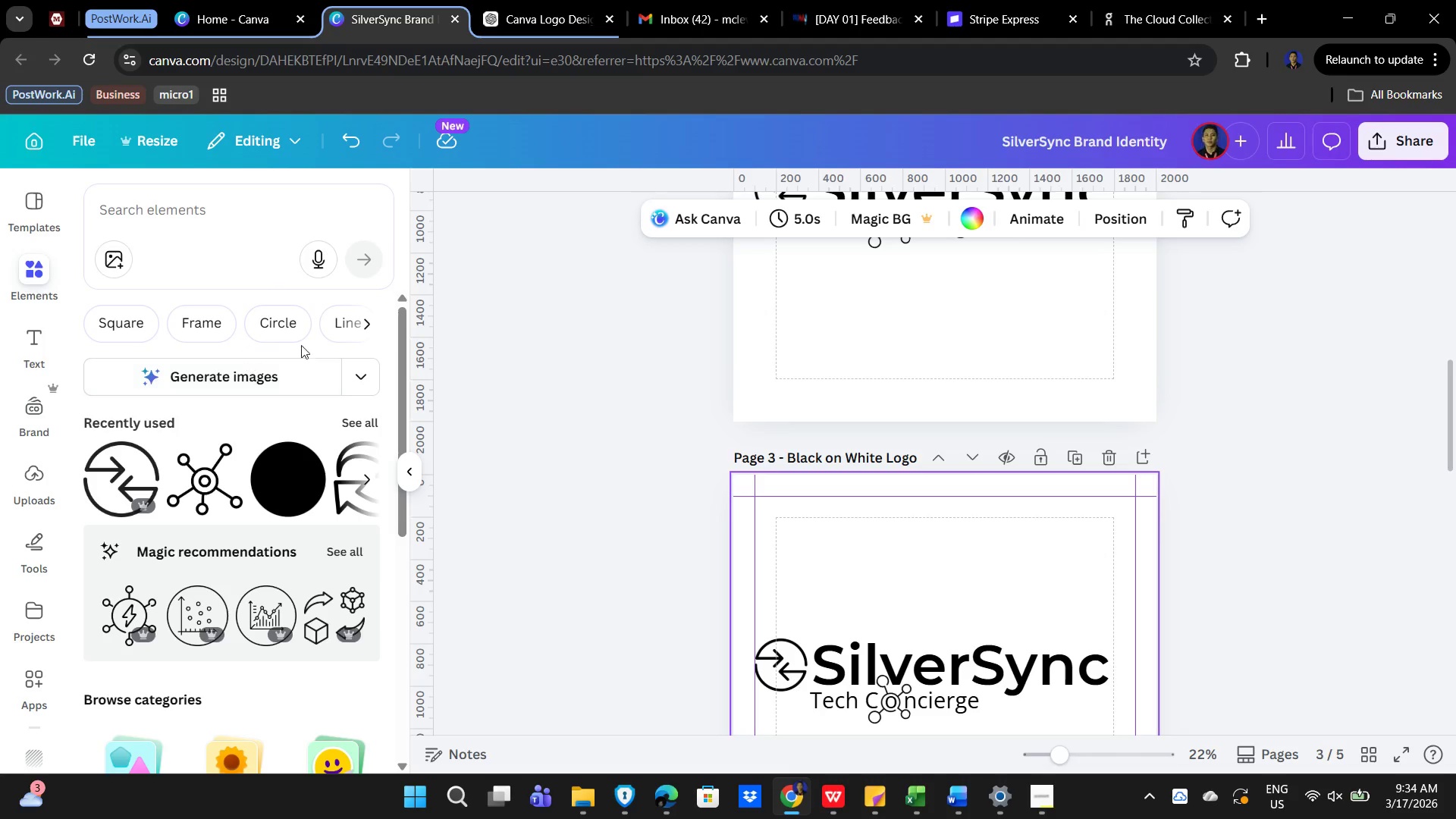 
left_click([965, 212])
 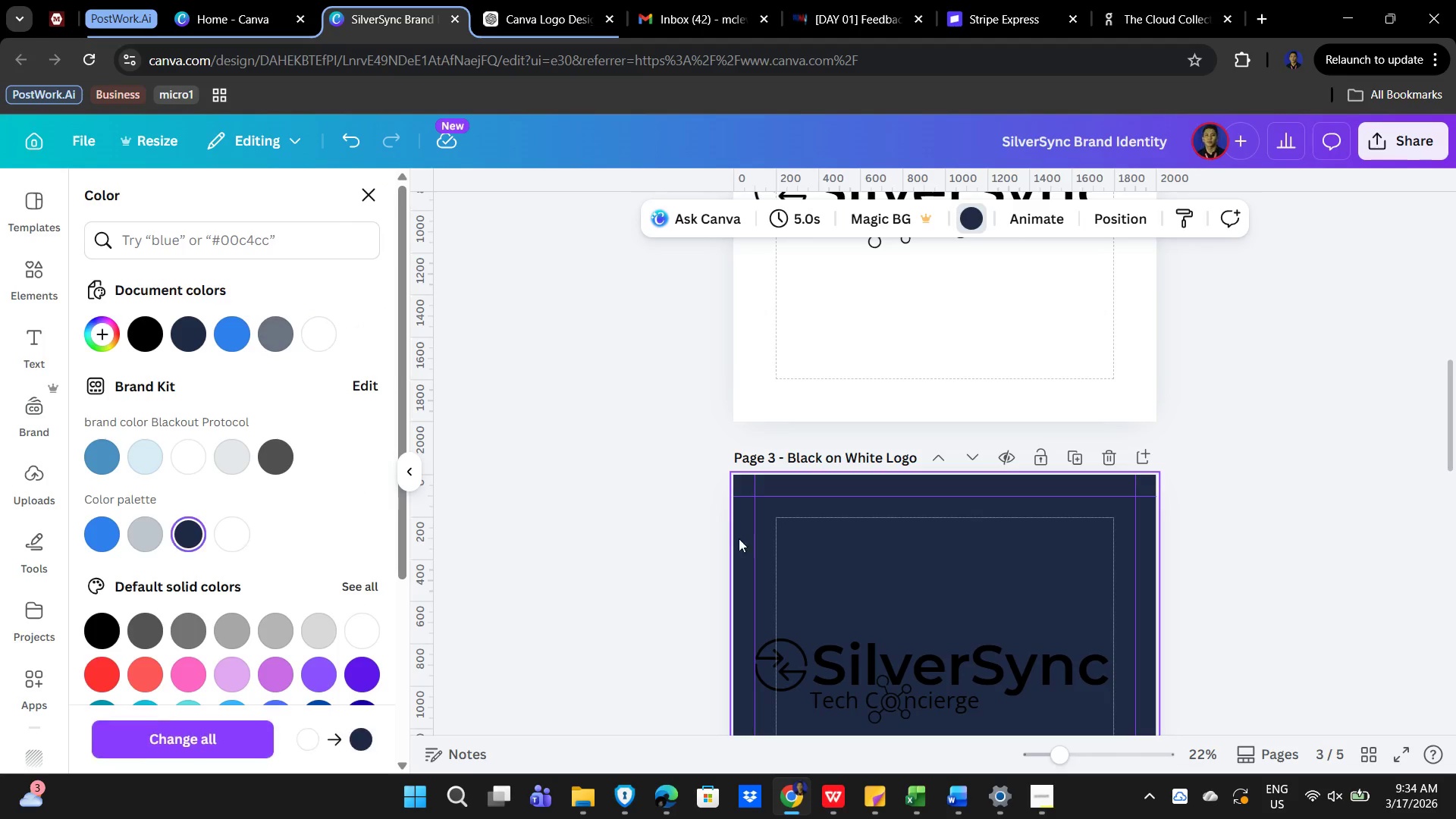 
scroll: coordinate [1256, 682], scroll_direction: down, amount: 2.0
 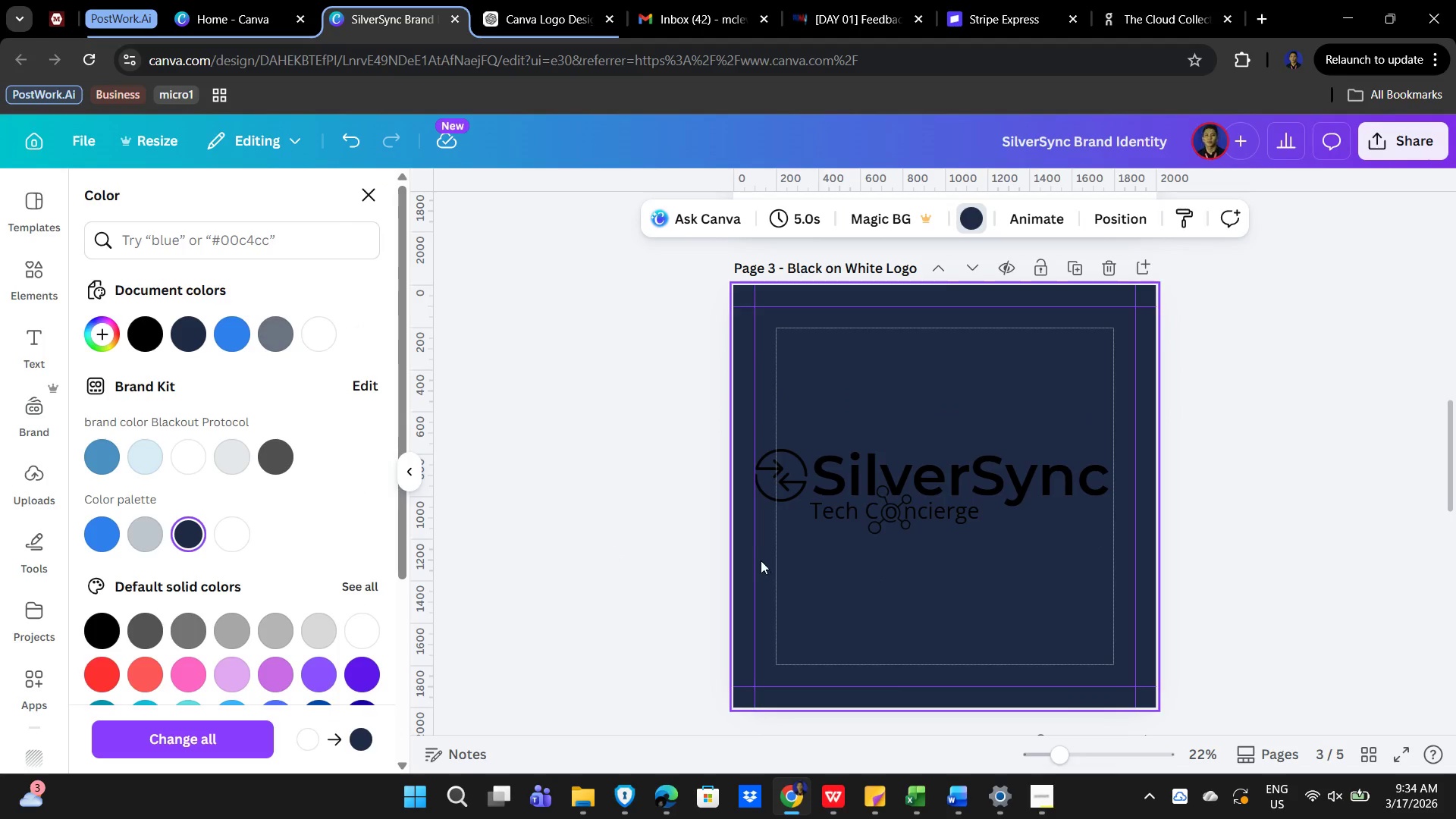 
left_click_drag(start_coordinate=[745, 537], to_coordinate=[1096, 428])
 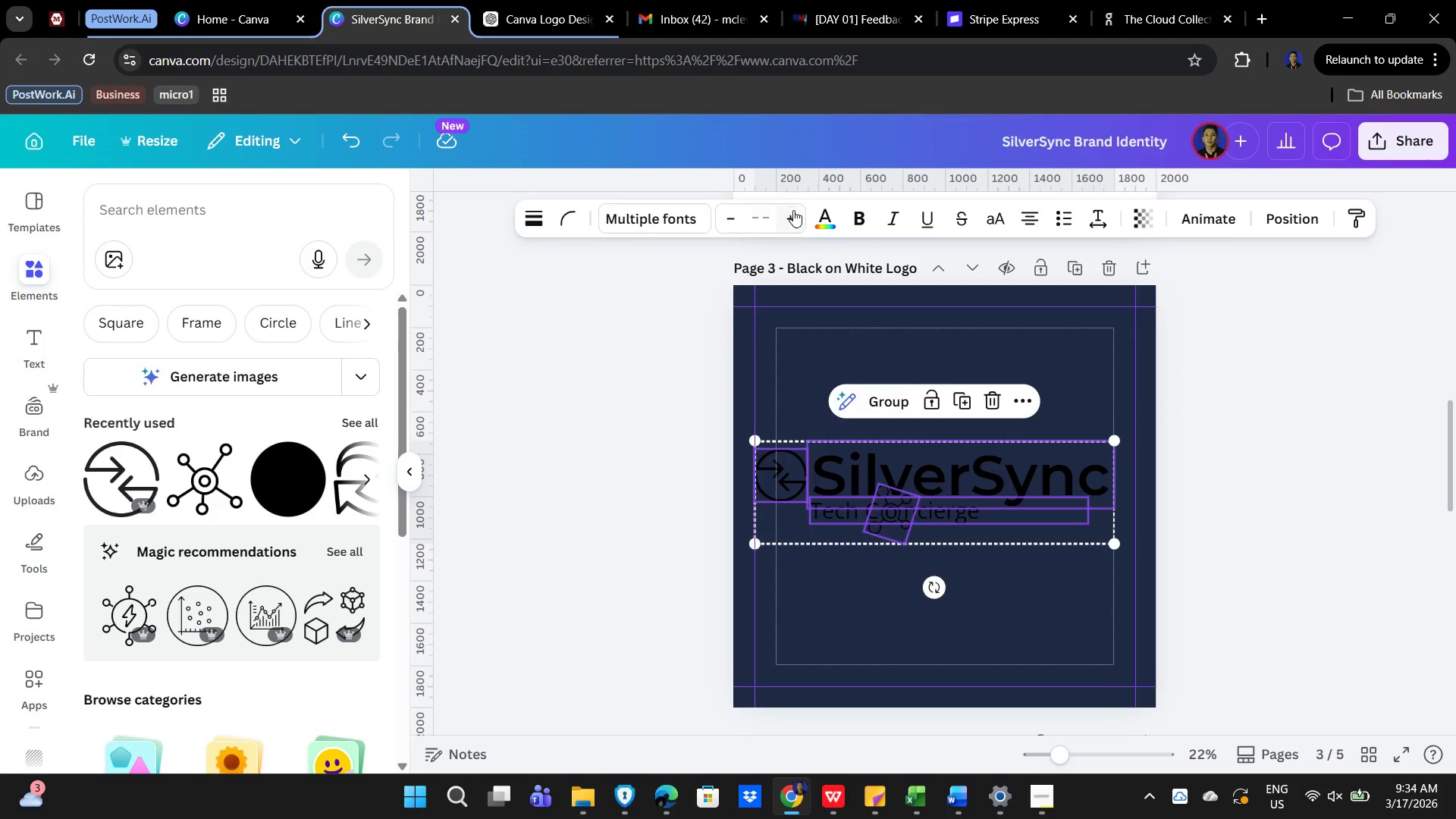 
left_click([828, 225])
 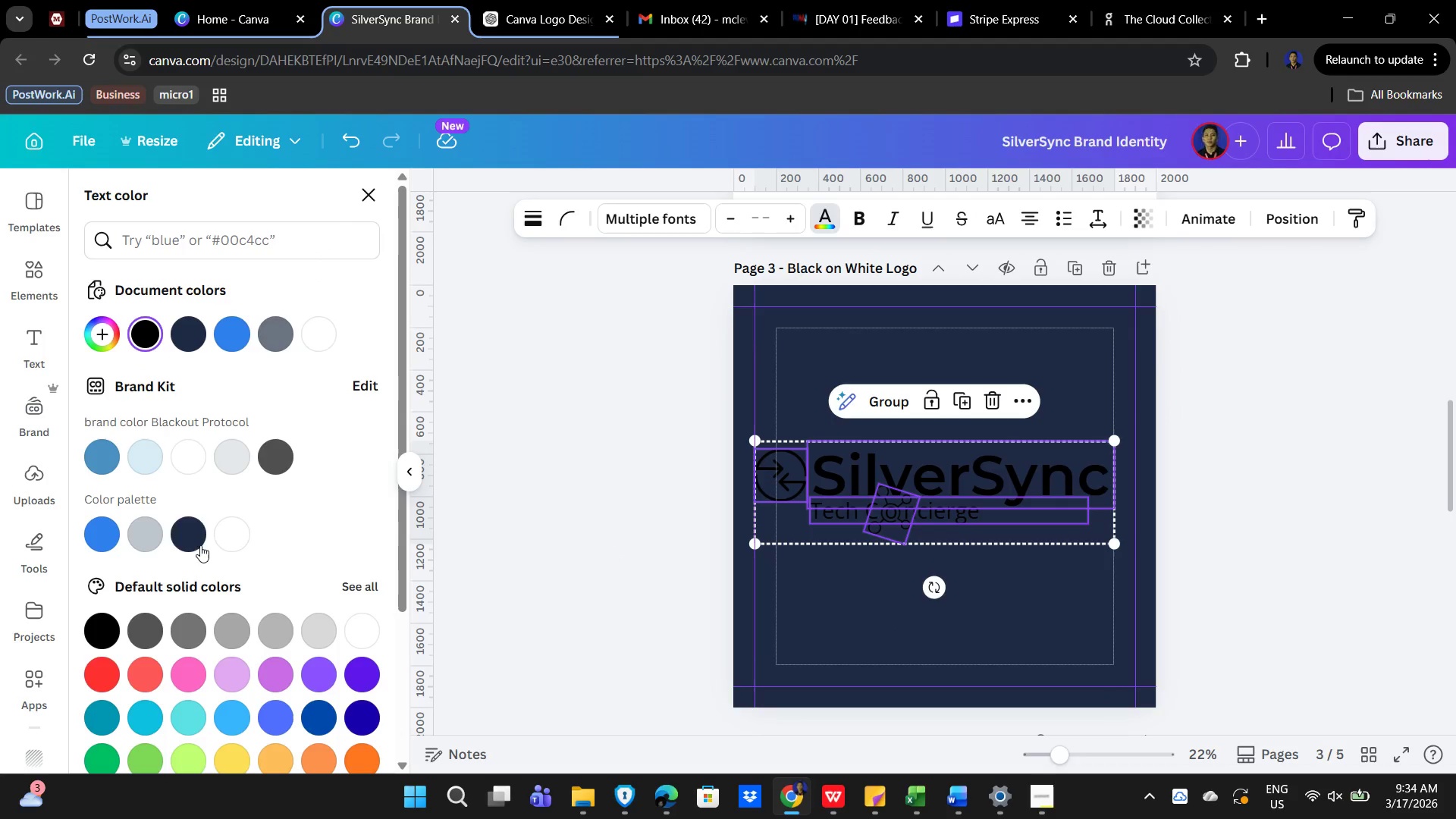 
left_click([222, 538])
 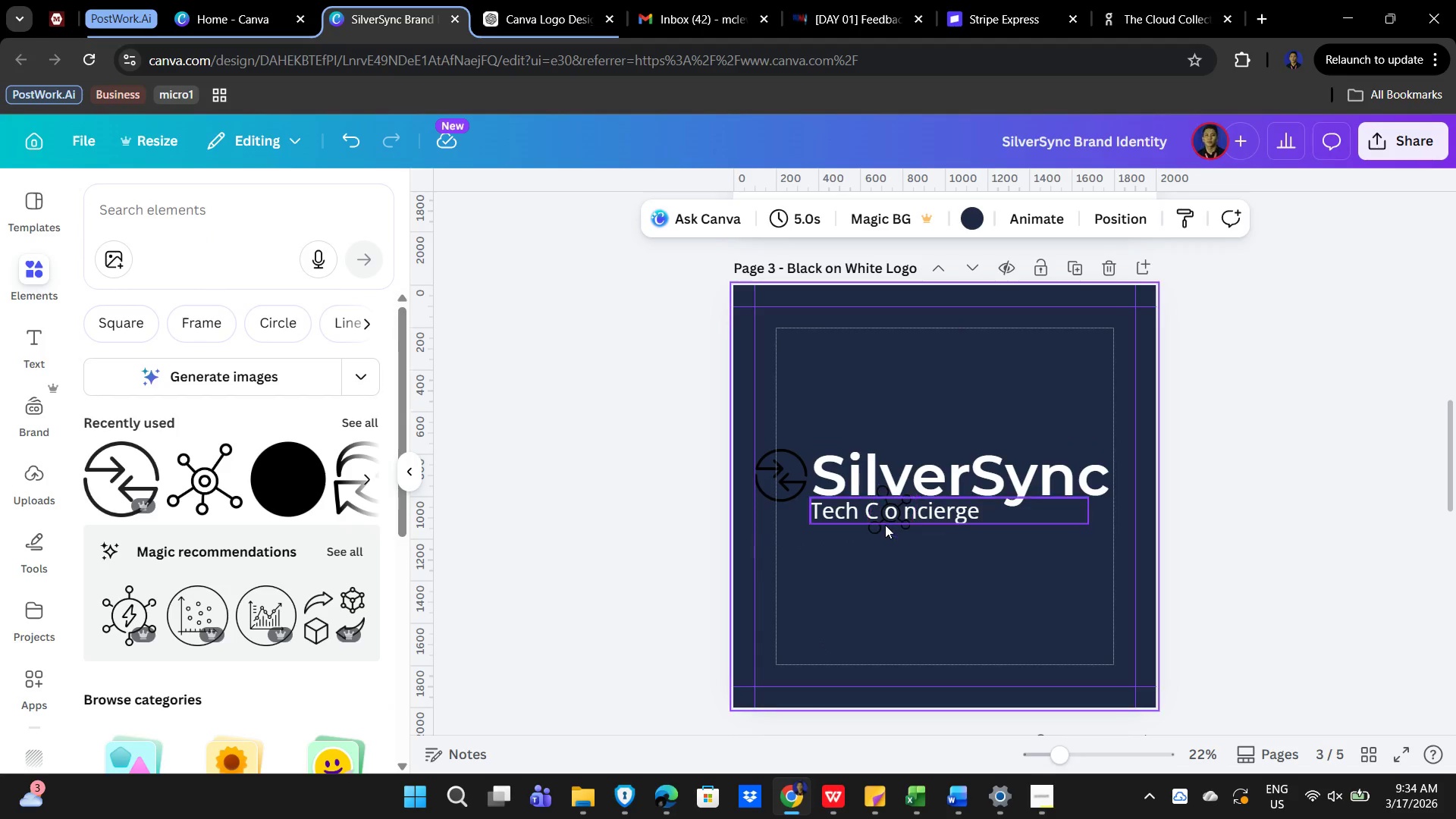 
left_click([887, 535])
 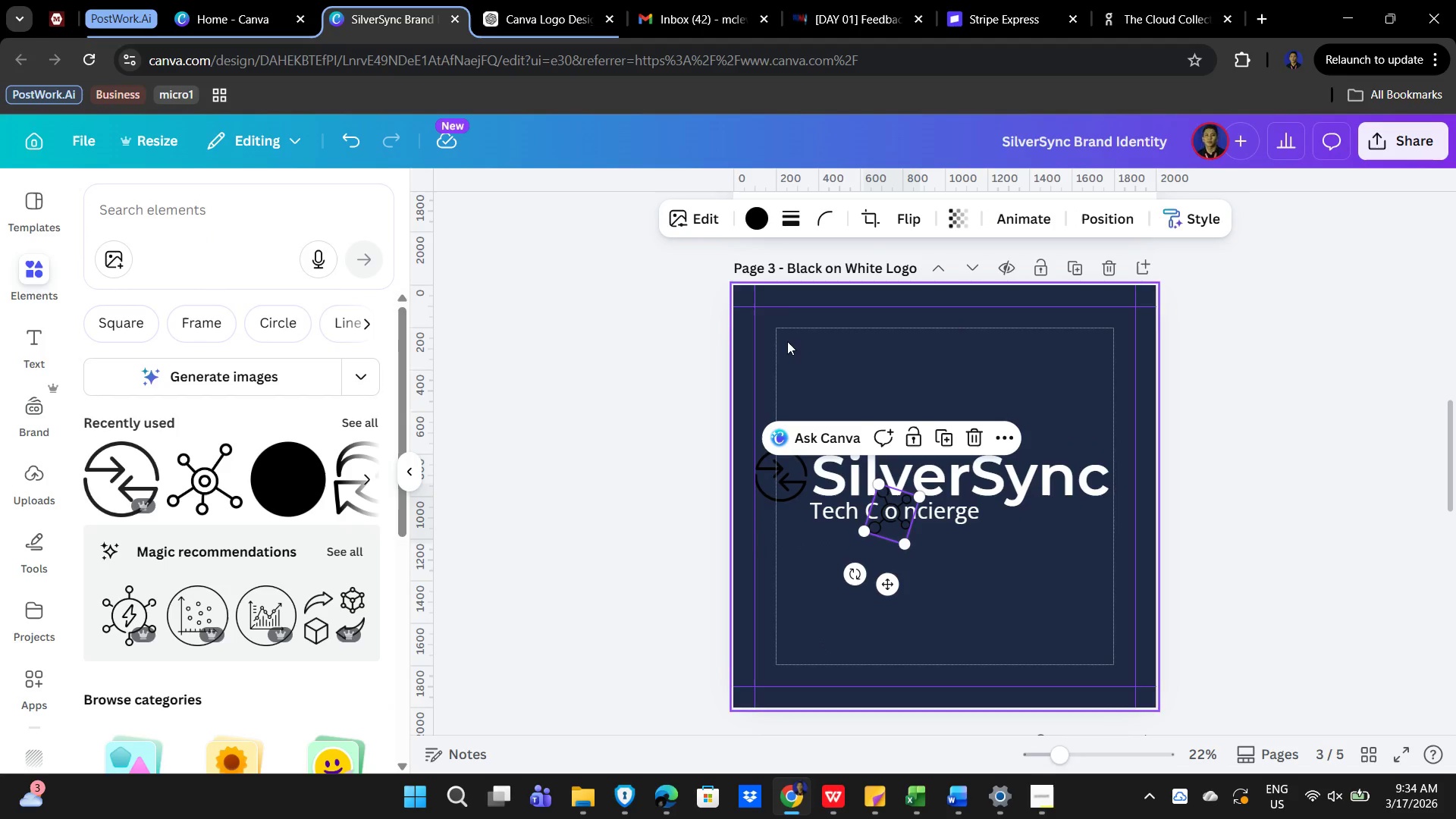 
left_click([755, 206])
 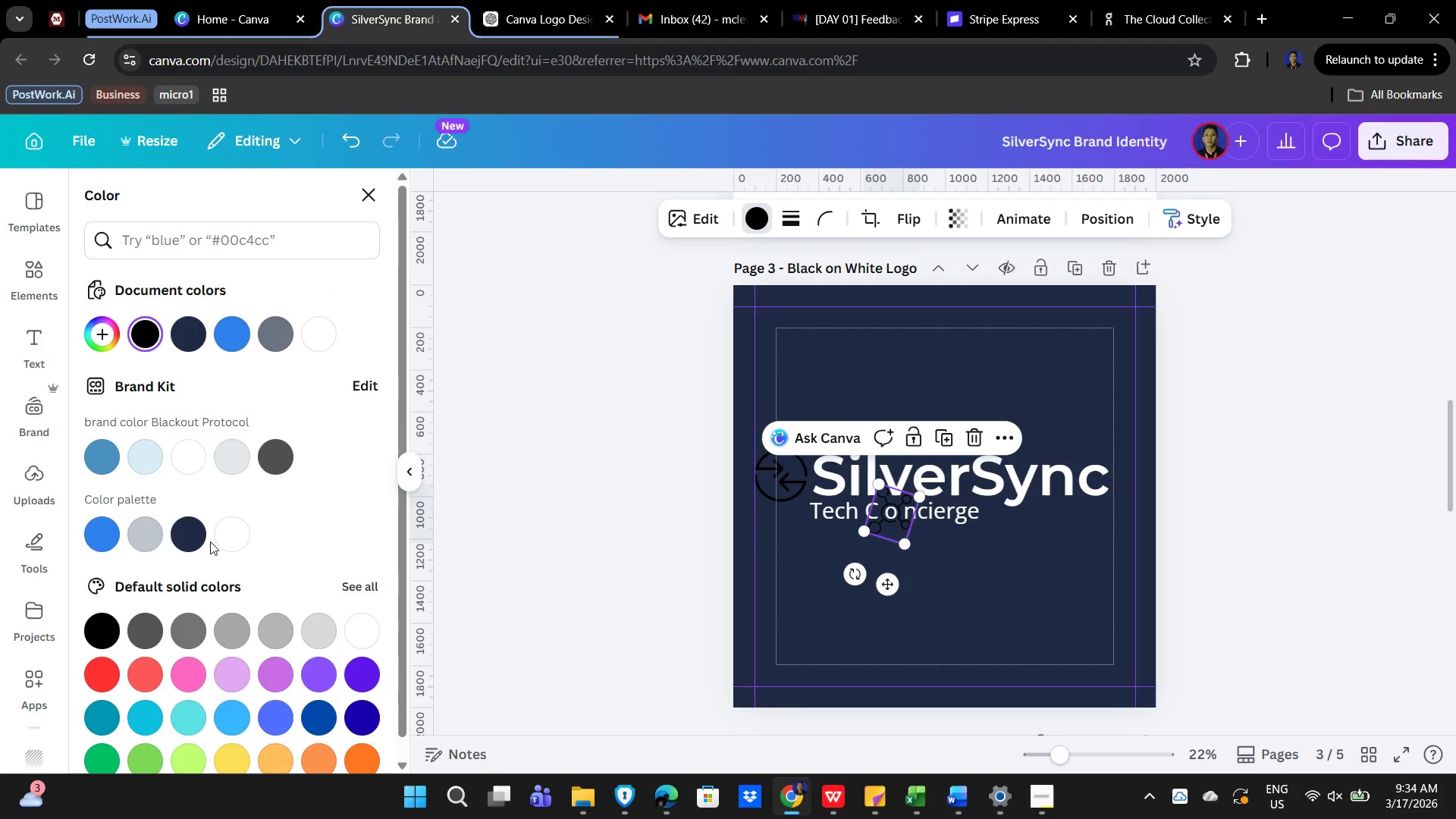 
left_click([221, 531])
 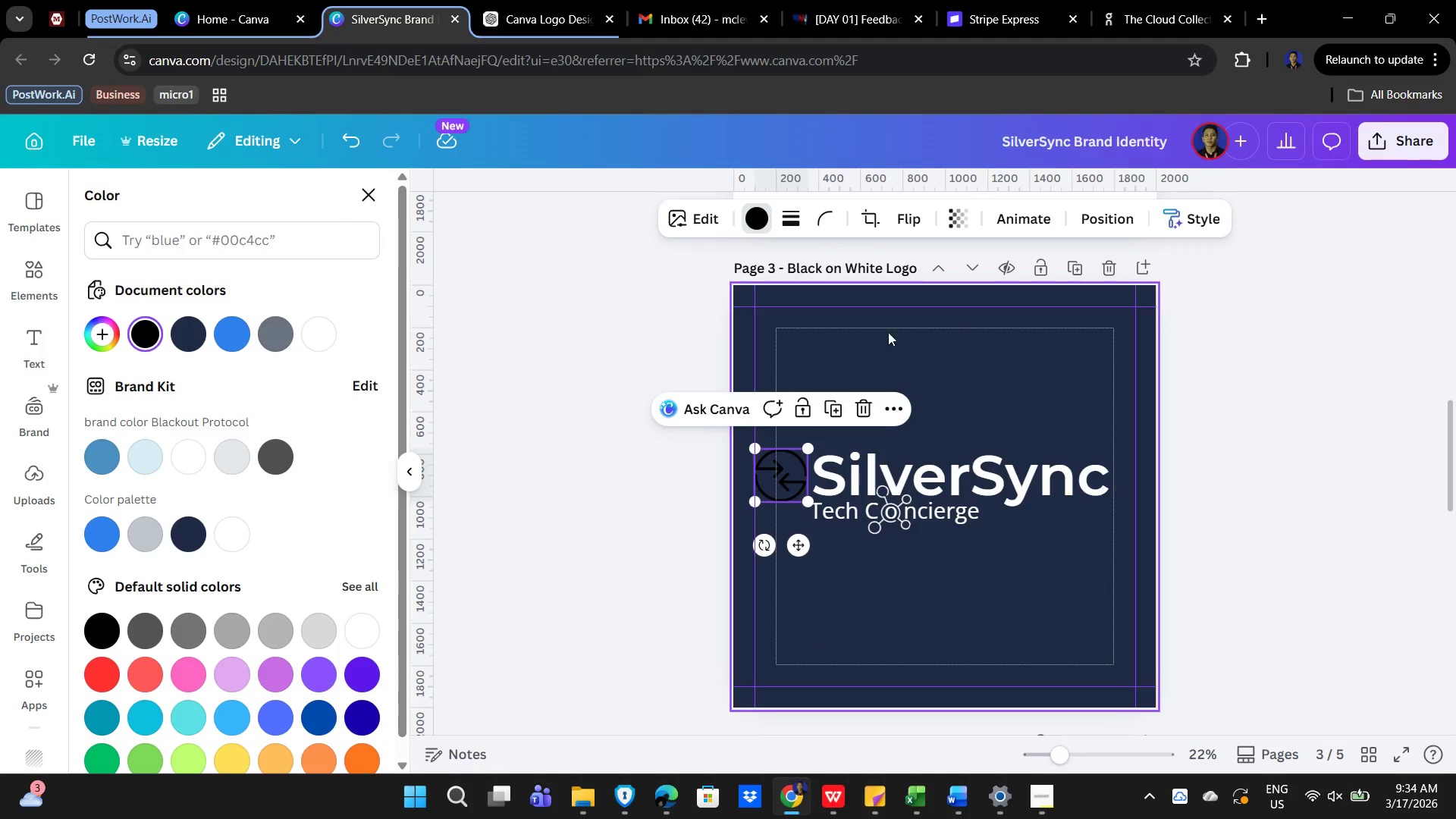 
left_click([750, 215])
 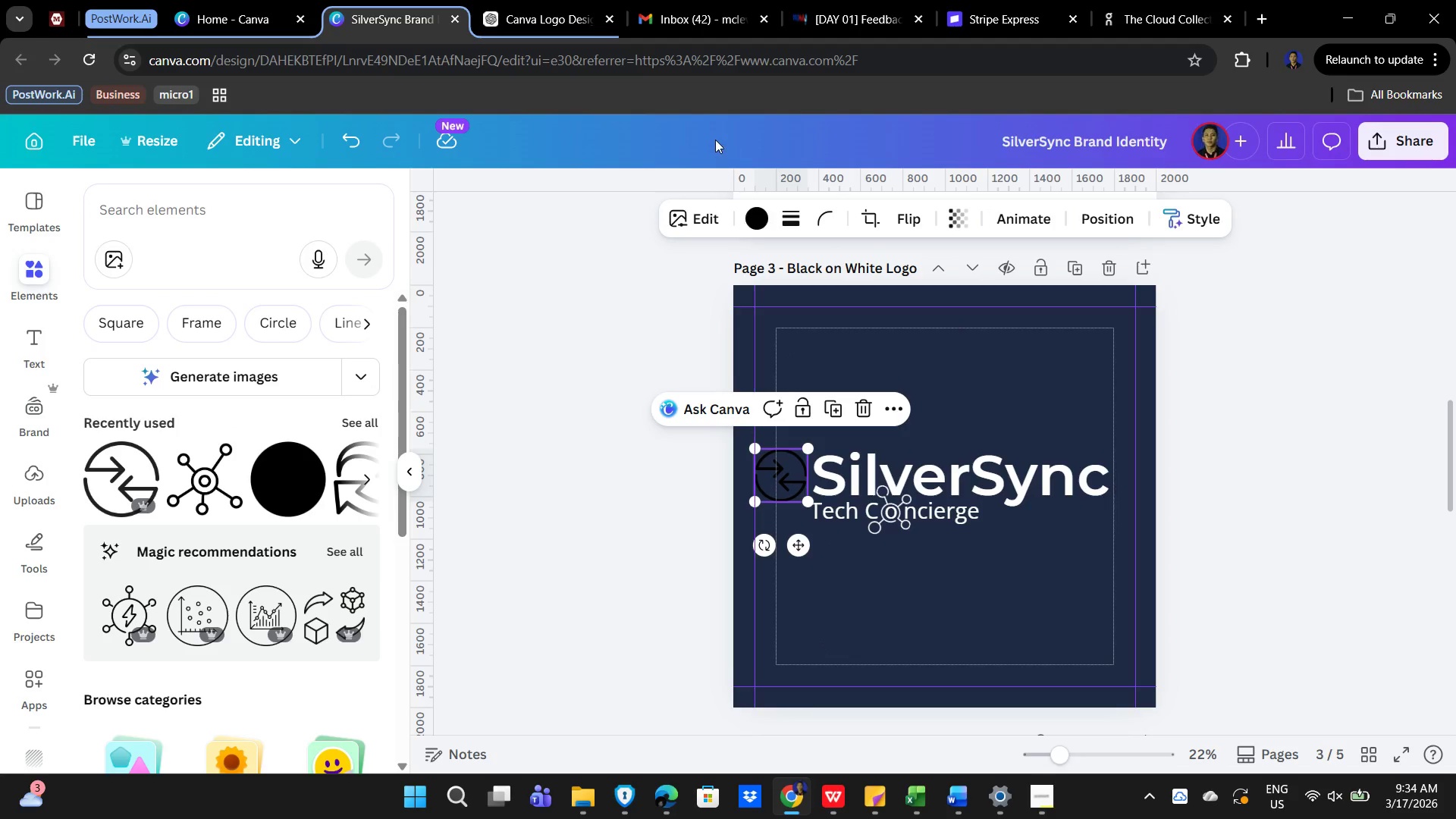 
left_click([741, 208])
 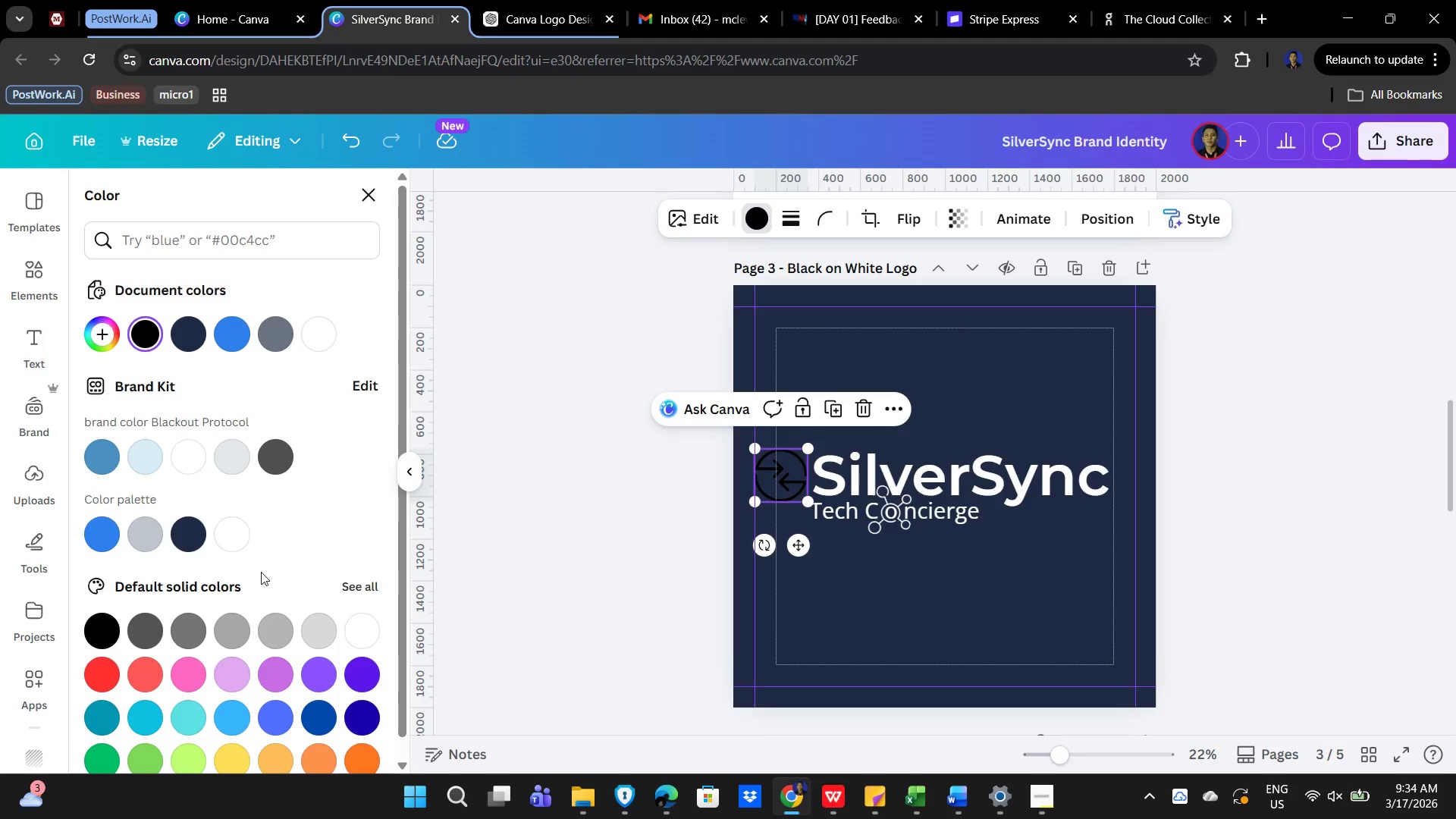 
left_click([226, 536])
 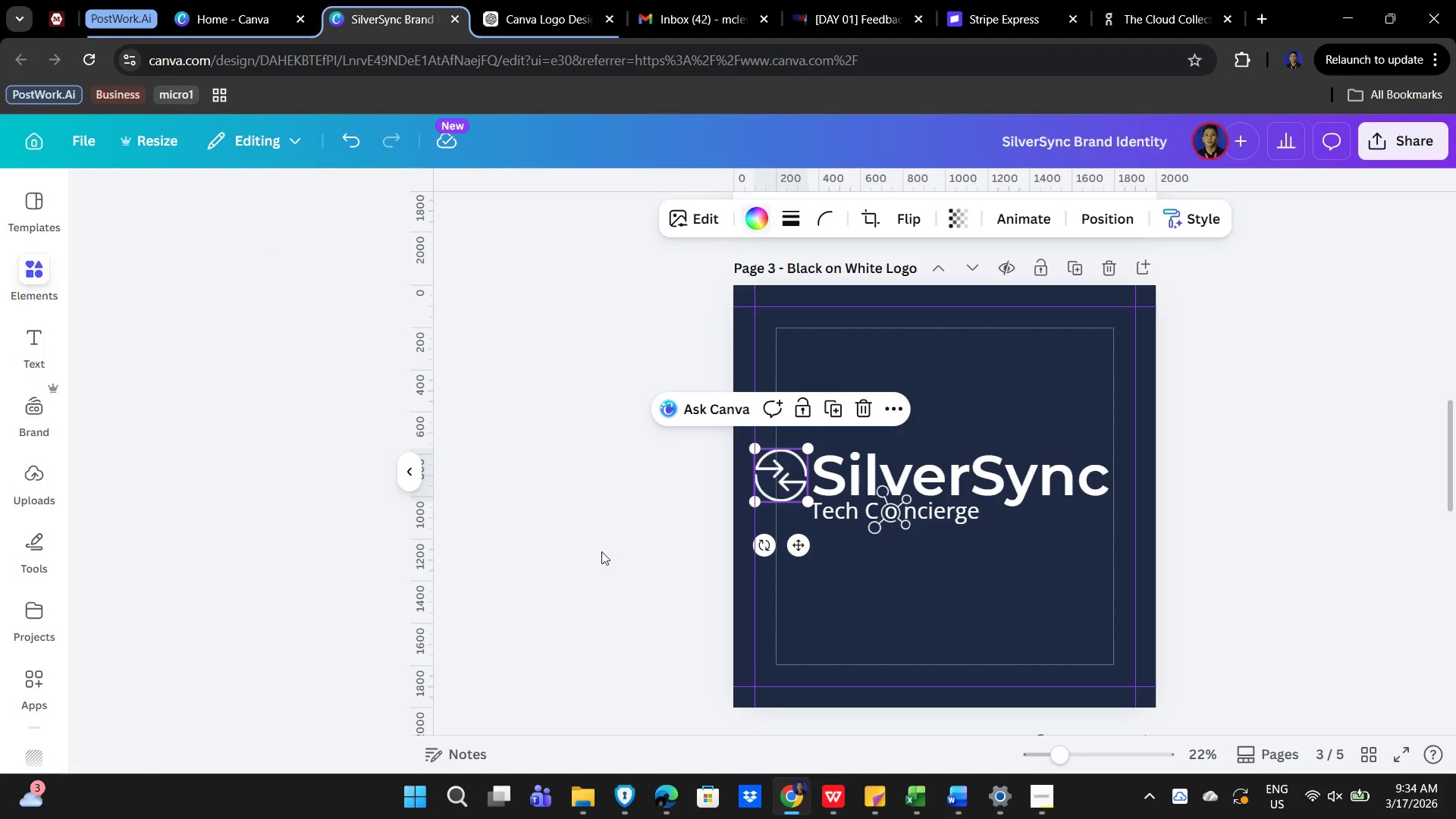 
double_click([1054, 645])
 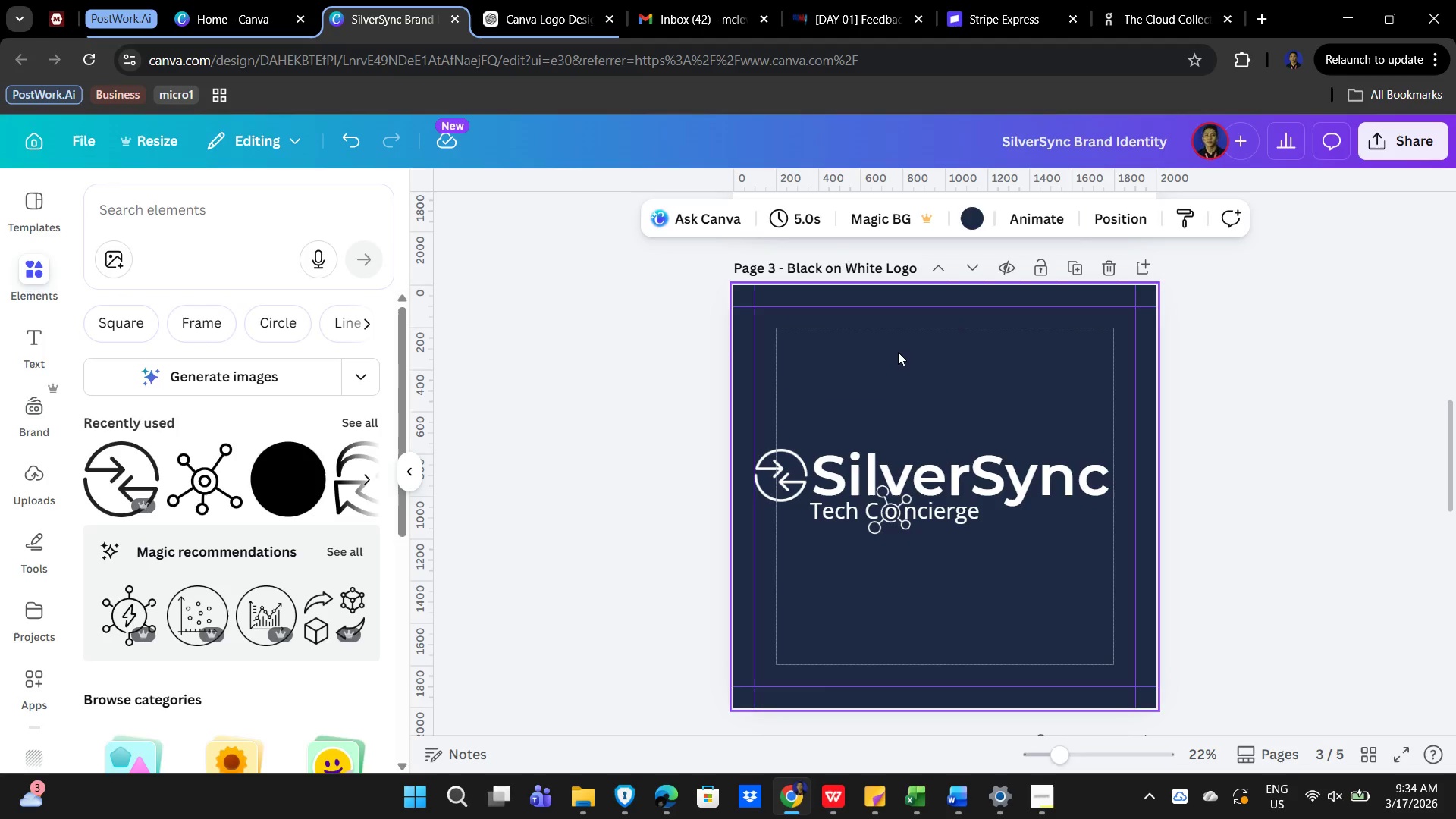 
wait(10.14)
 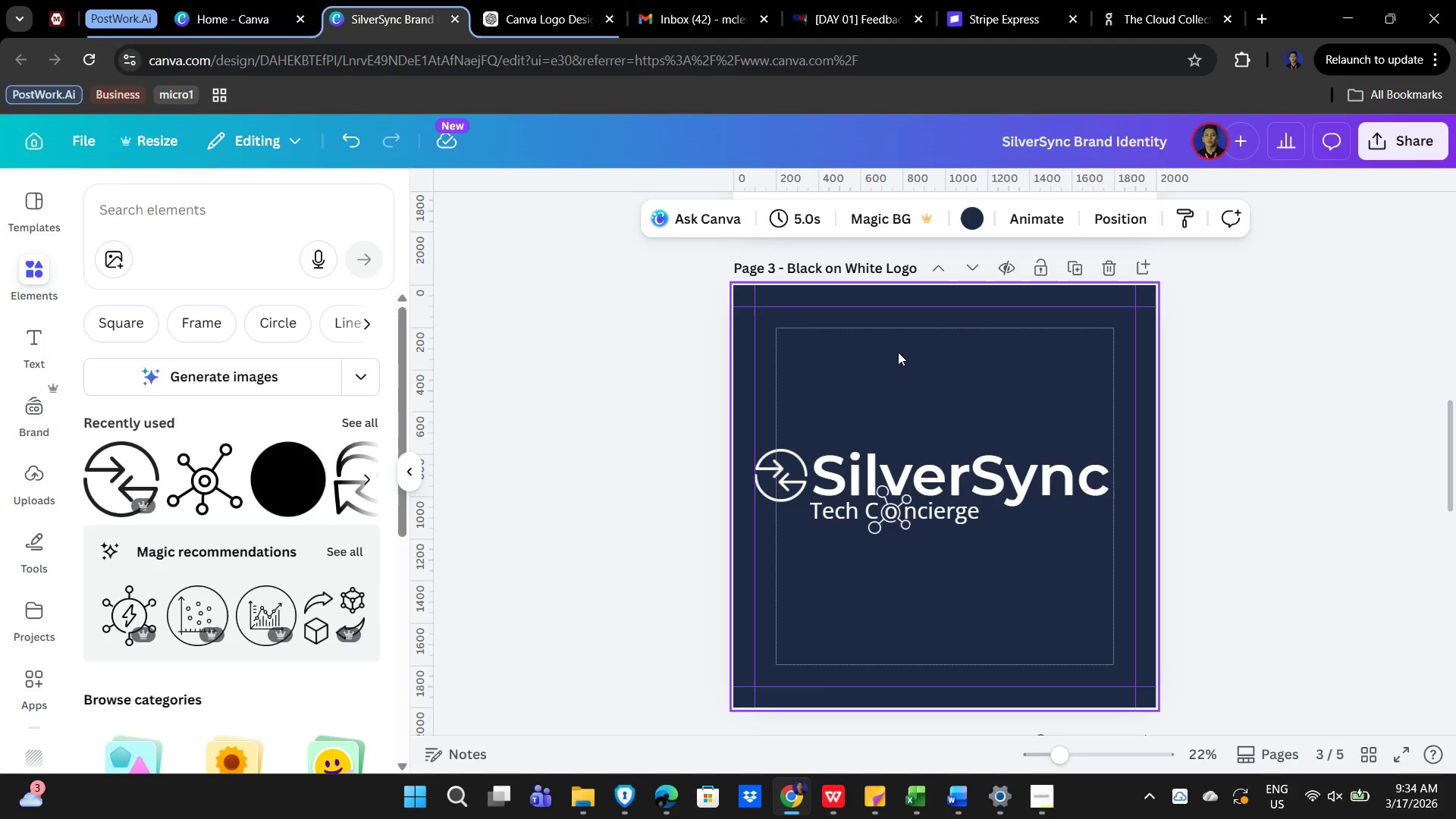 
scroll: coordinate [1051, 676], scroll_direction: up, amount: 8.0
 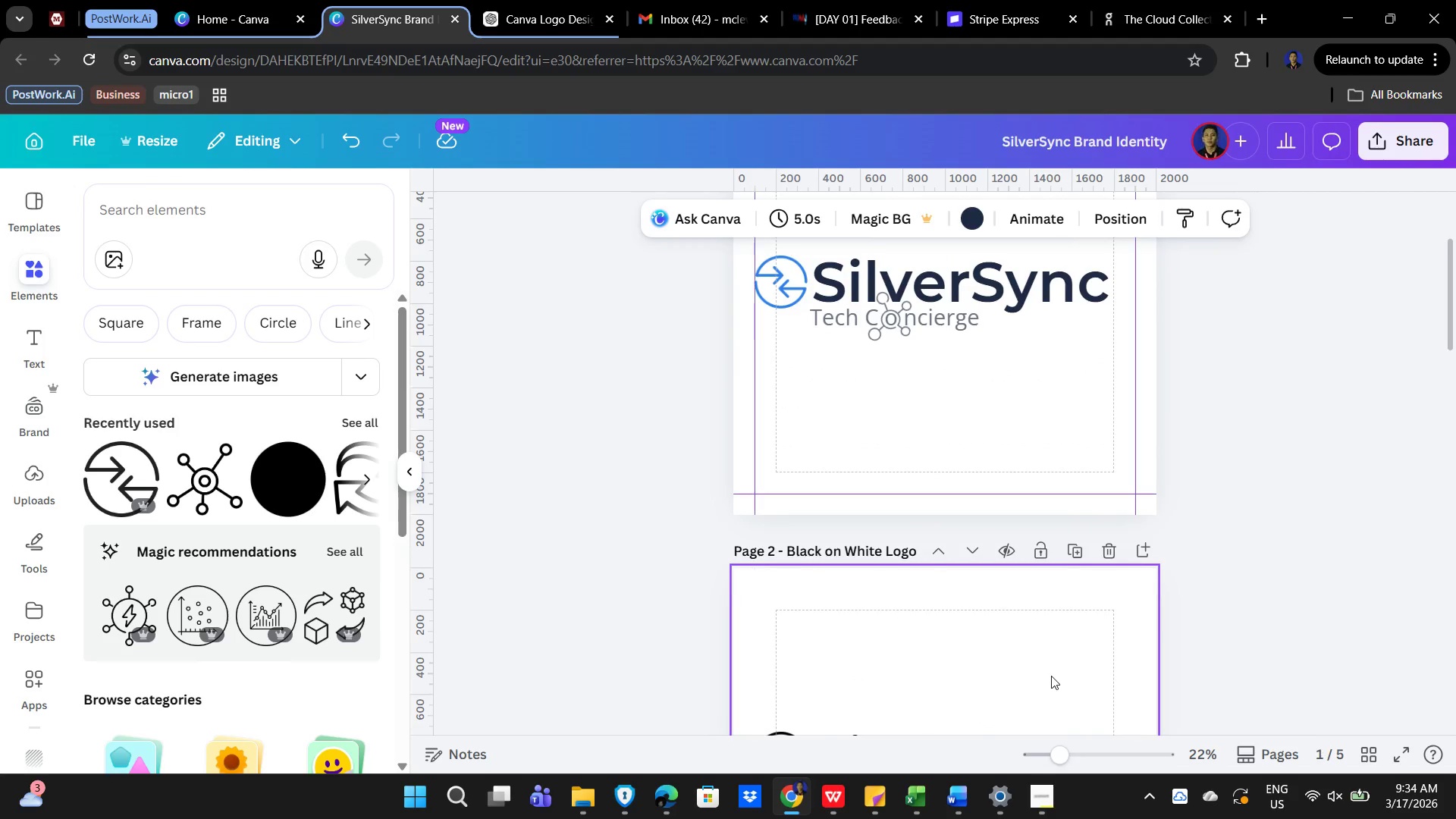 
scroll: coordinate [1051, 676], scroll_direction: down, amount: 4.0
 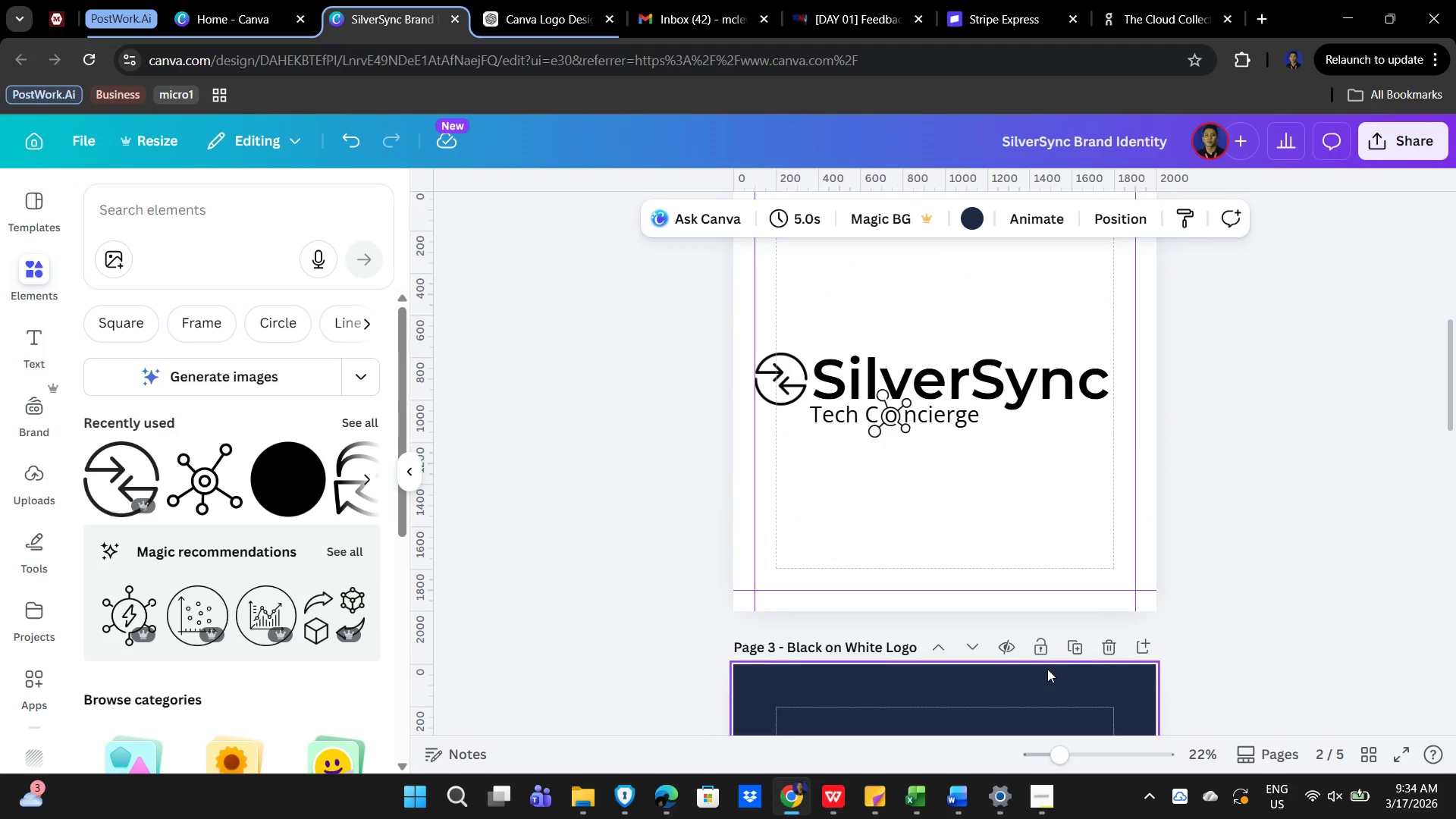 
scroll: coordinate [1055, 683], scroll_direction: up, amount: 6.0
 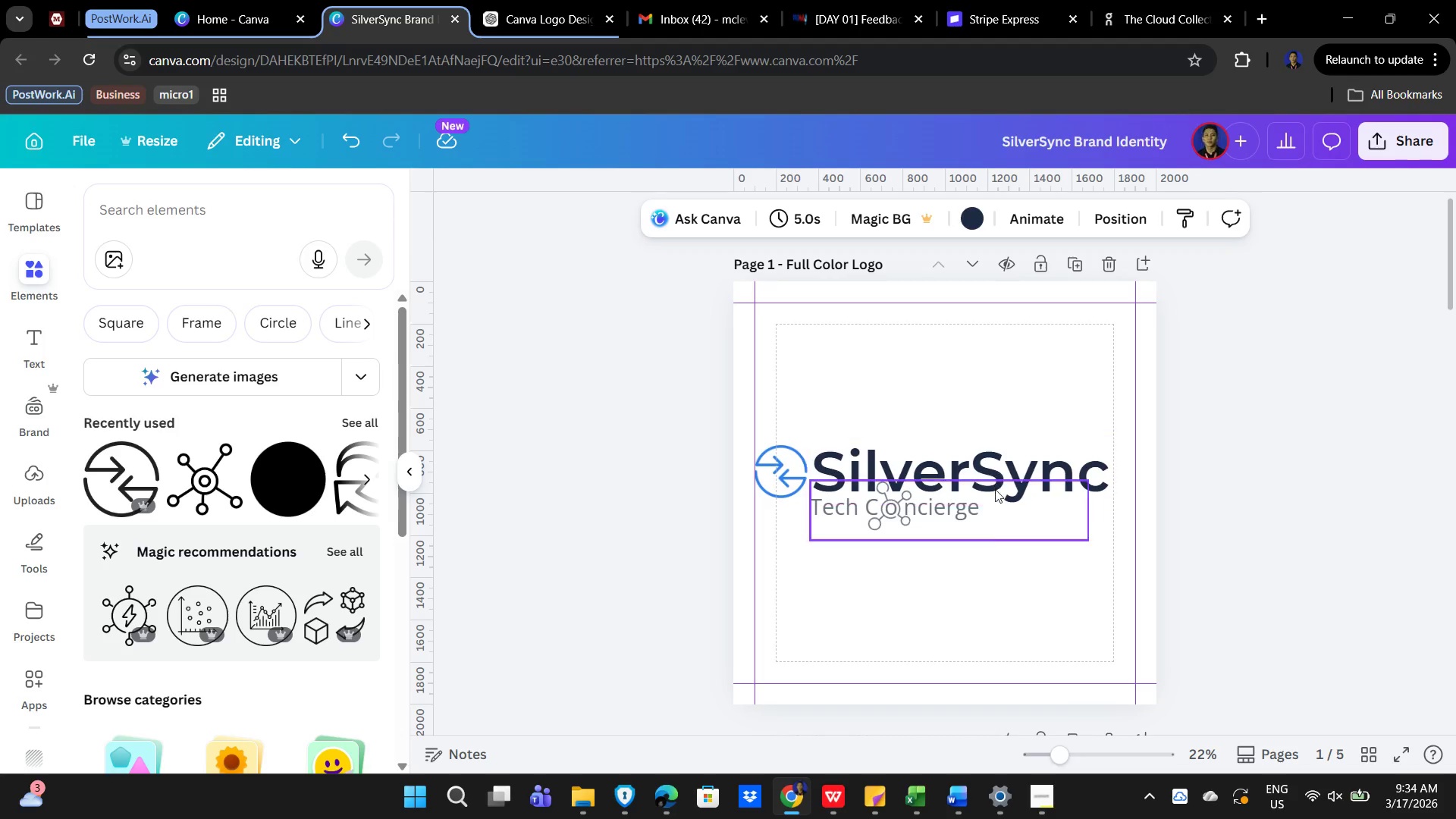 
double_click([1052, 501])
 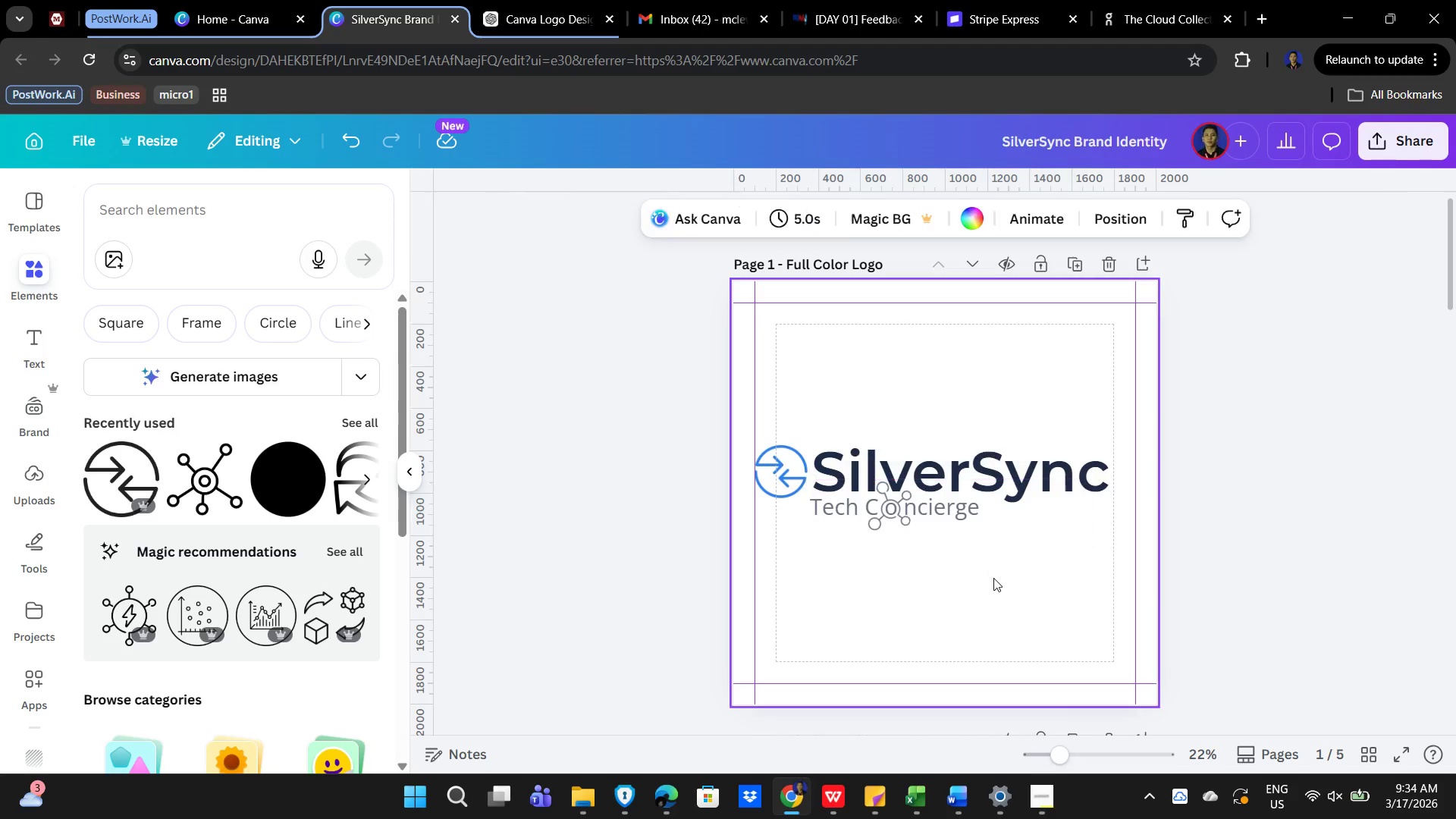 
double_click([1037, 461])
 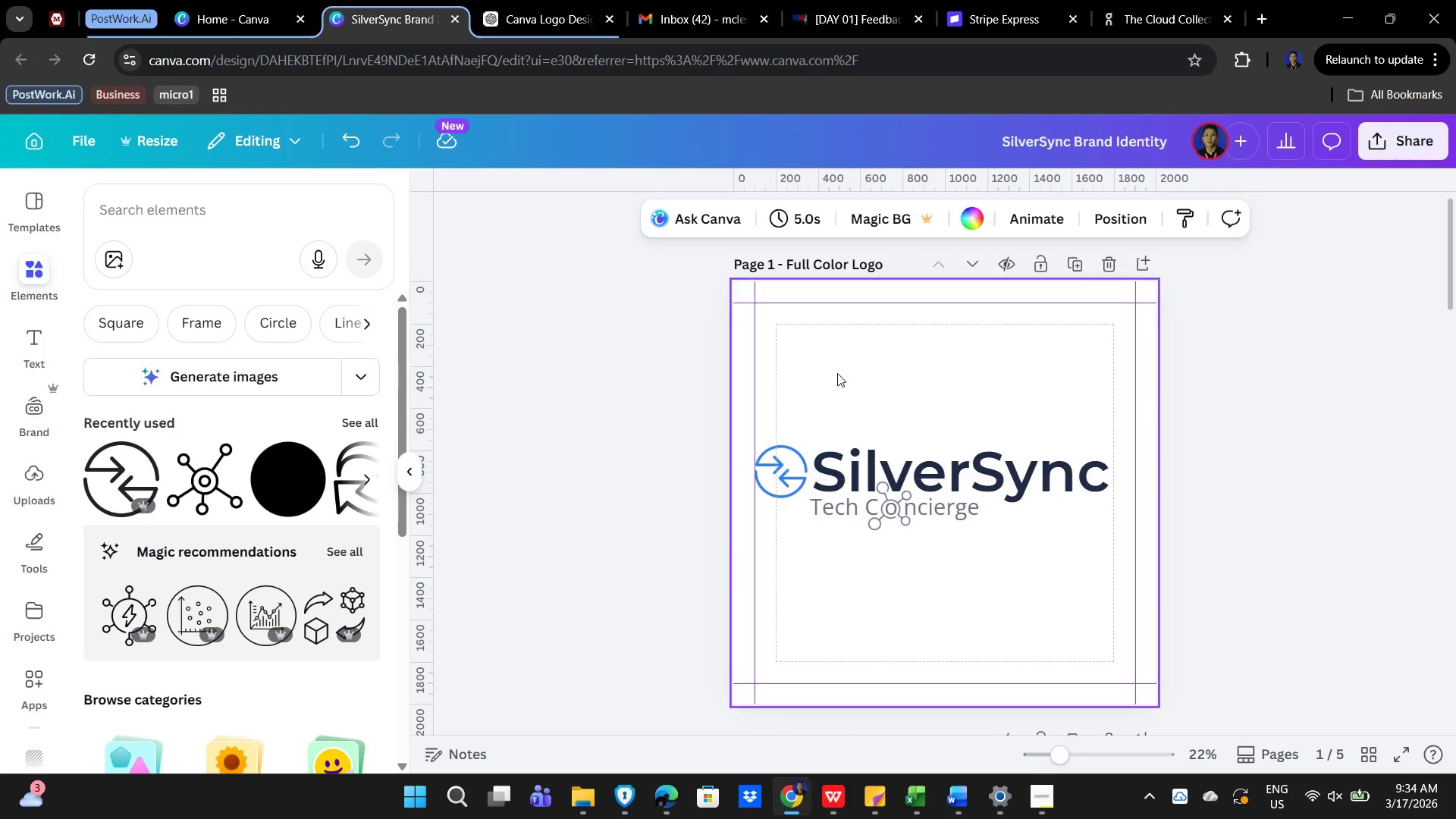 
left_click_drag(start_coordinate=[866, 395], to_coordinate=[1087, 604])
 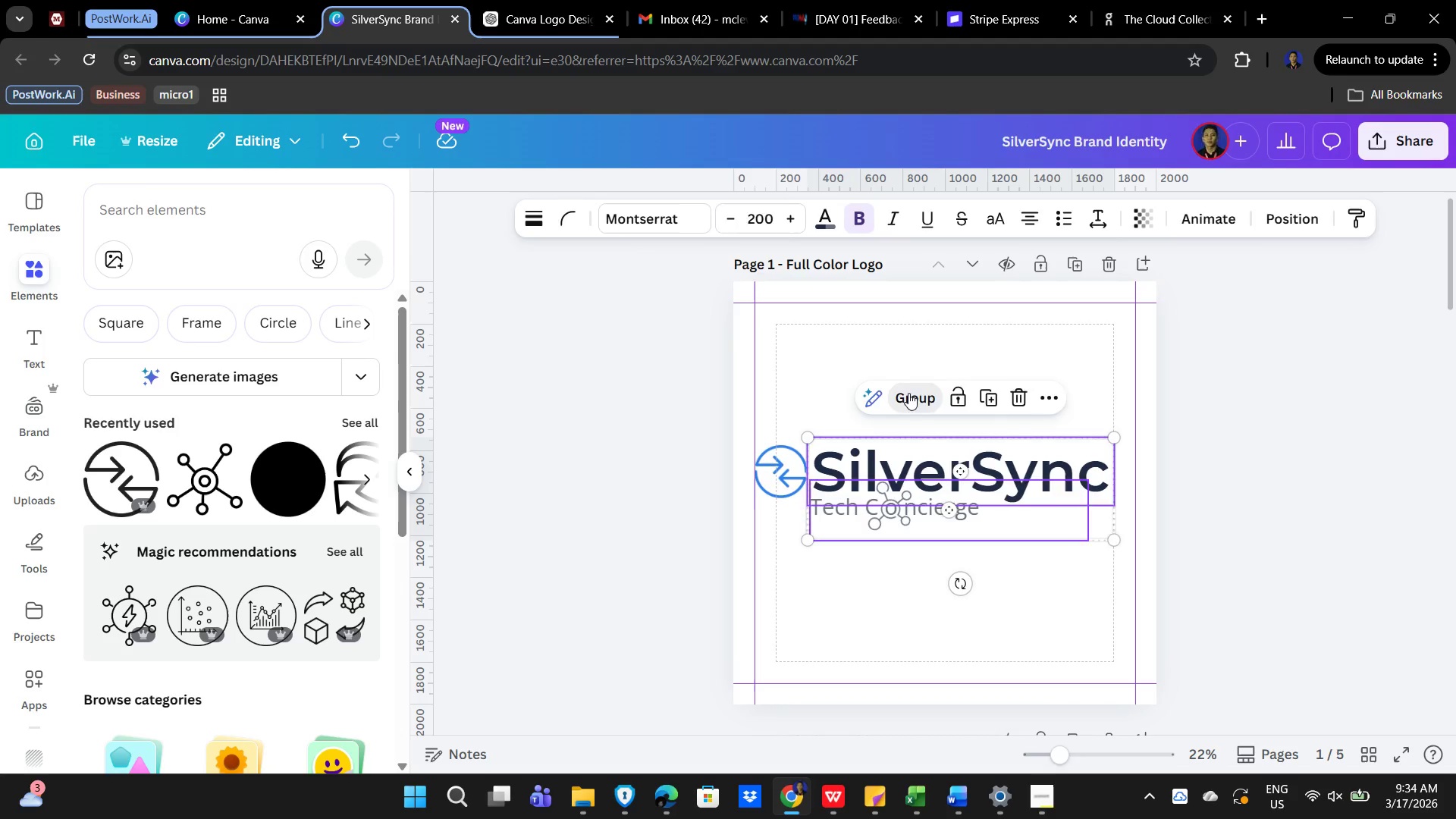 
double_click([1014, 592])
 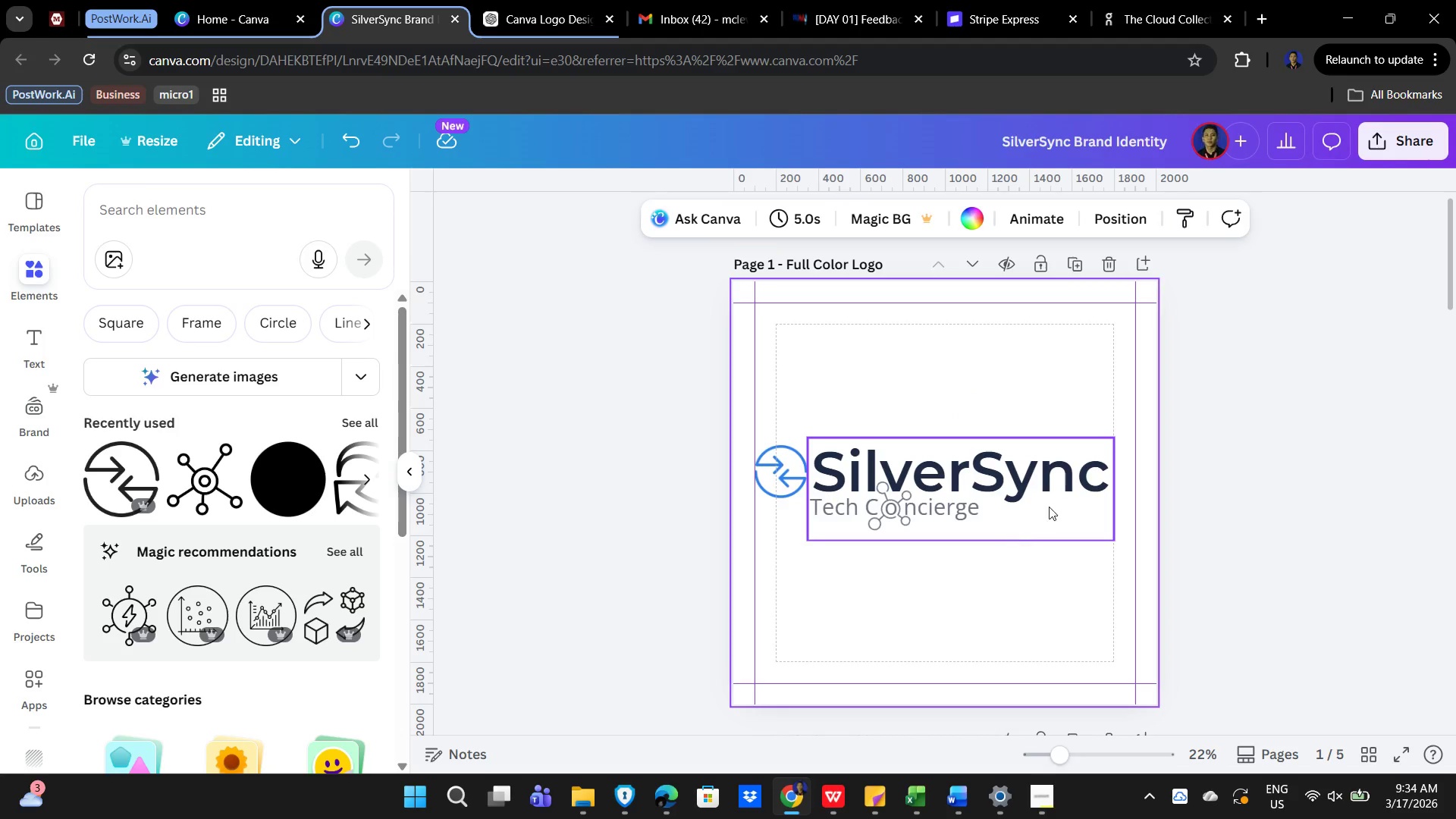 
triple_click([1050, 504])
 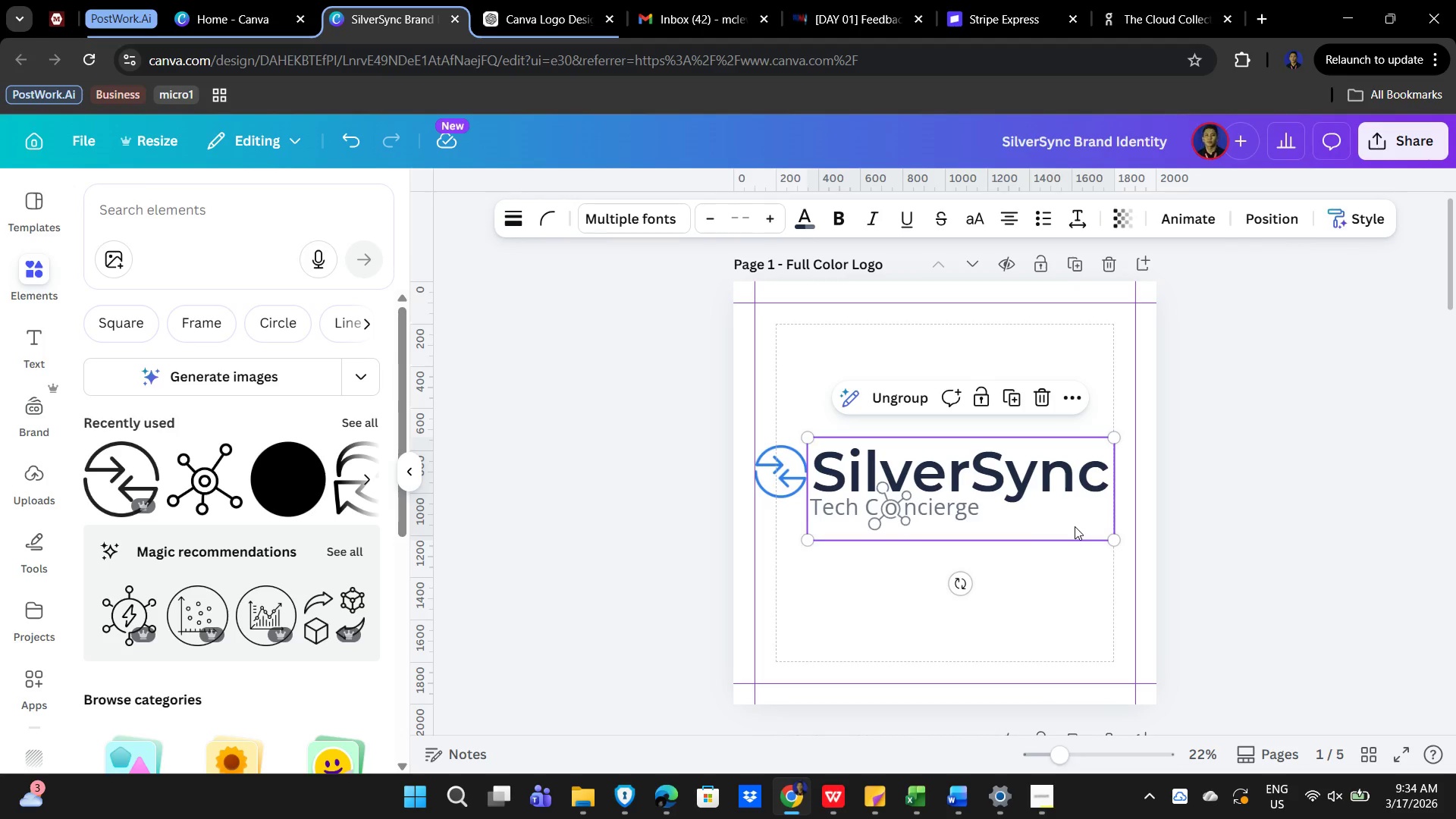 
key(ArrowRight)
 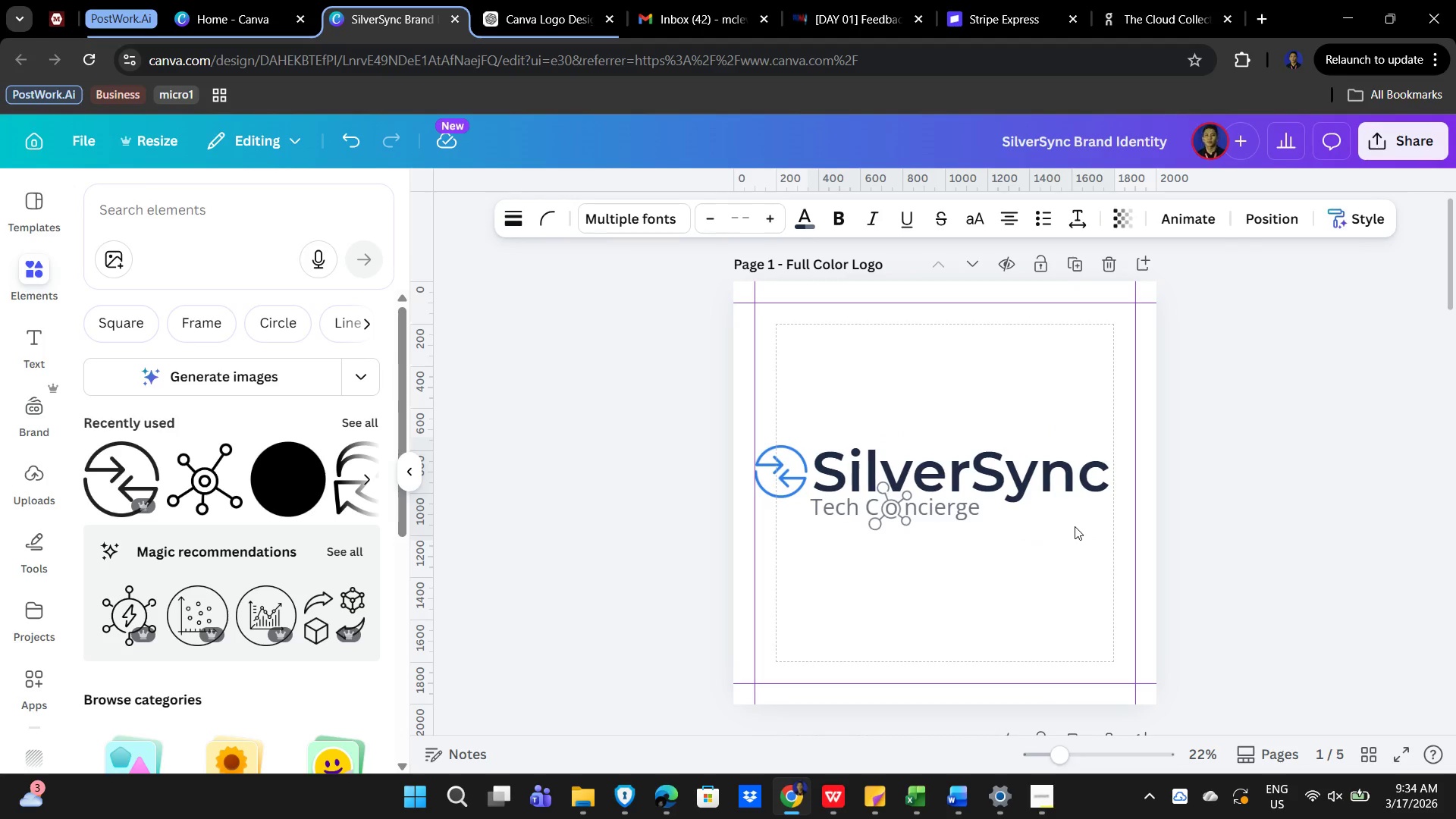 
key(ArrowRight)
 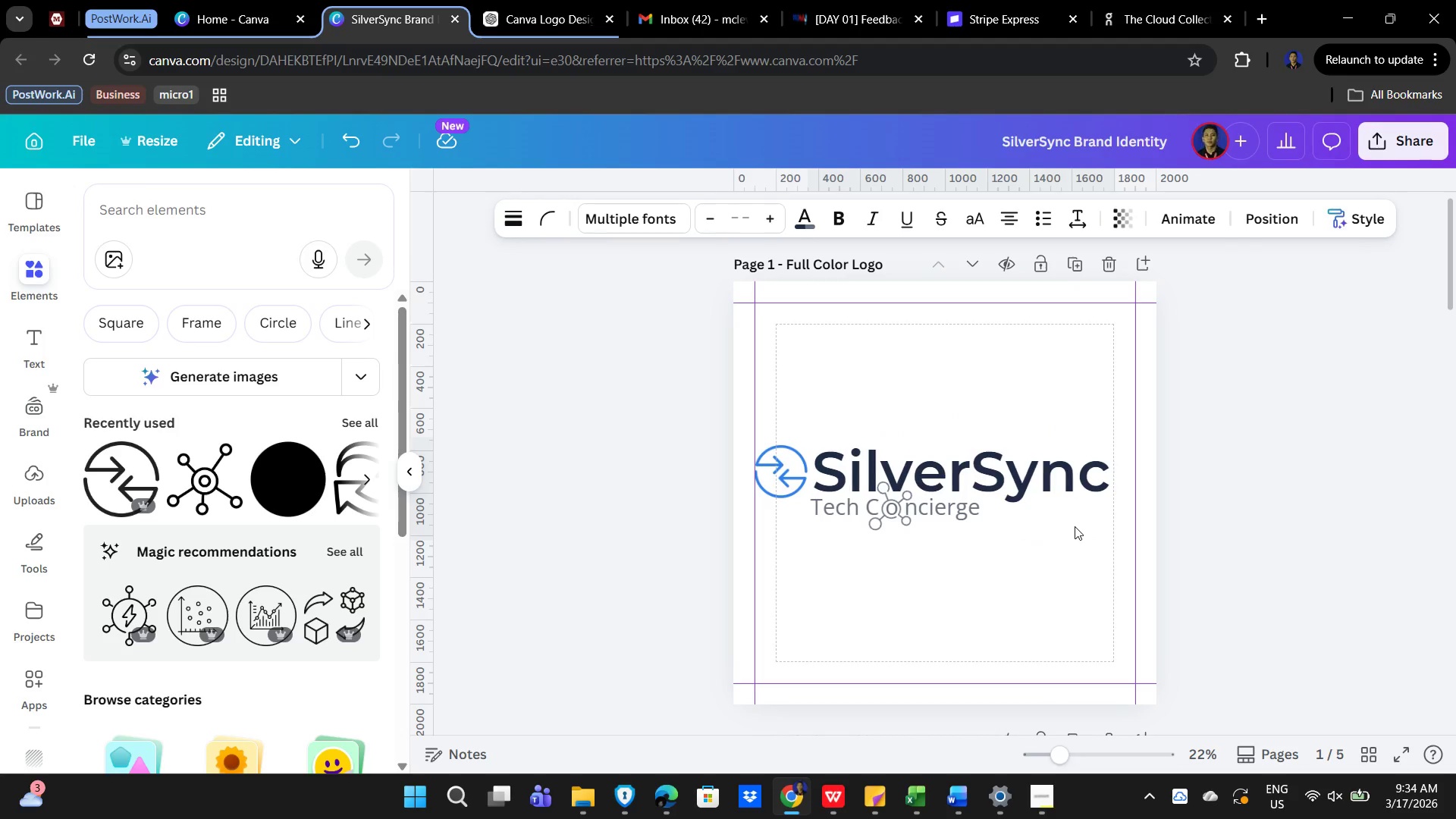 
key(ArrowRight)
 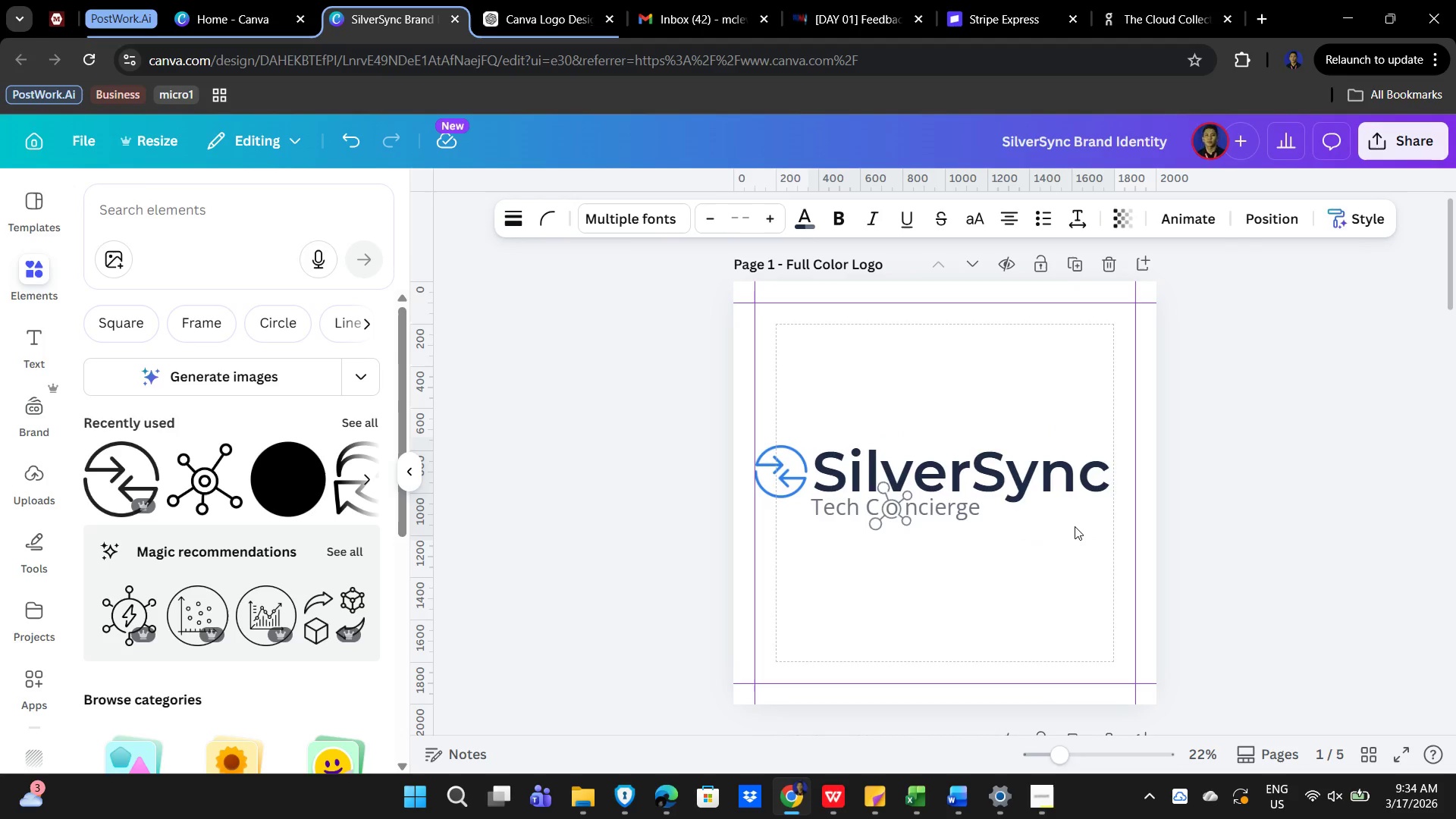 
key(ArrowRight)
 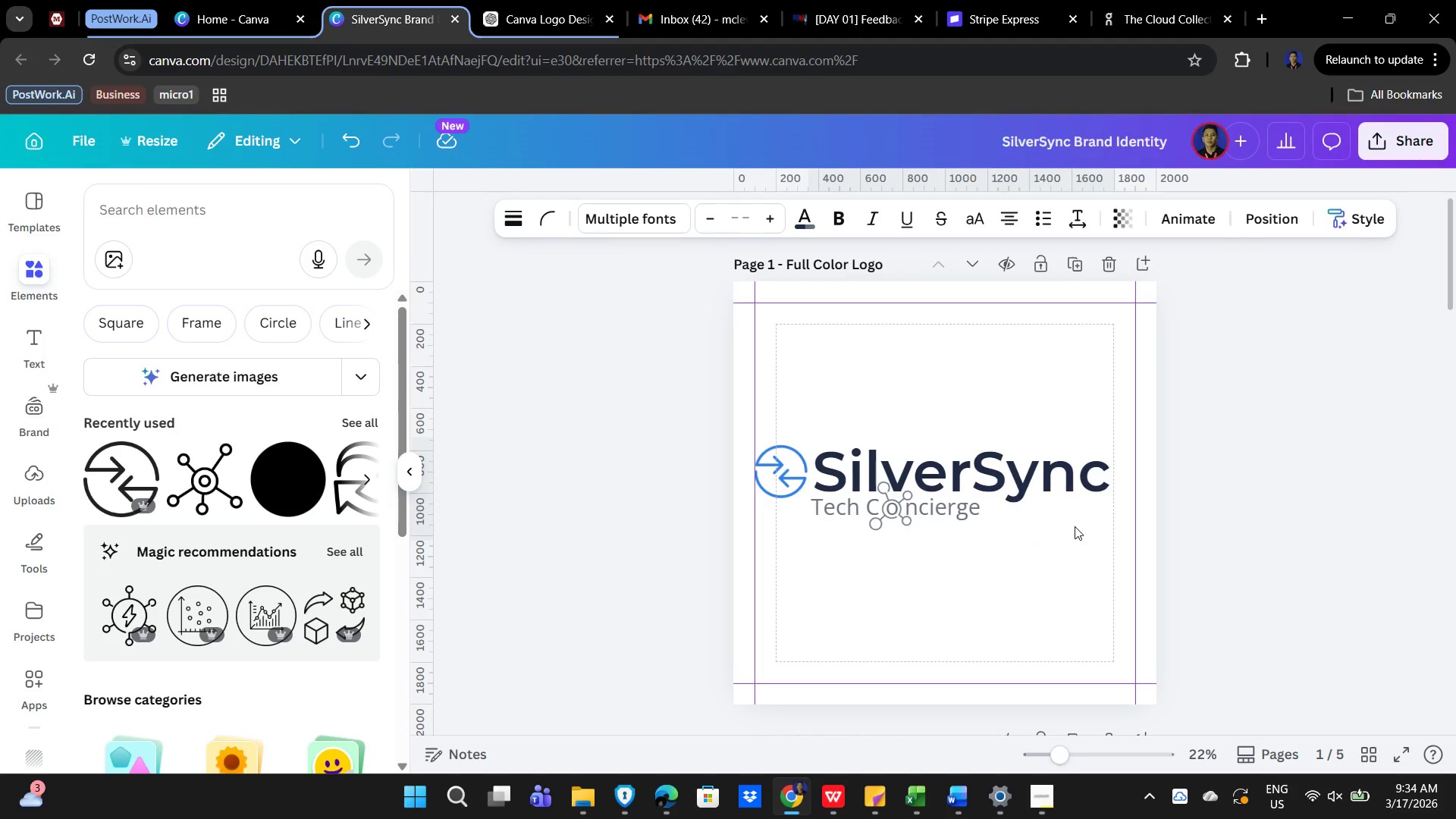 
key(ArrowRight)
 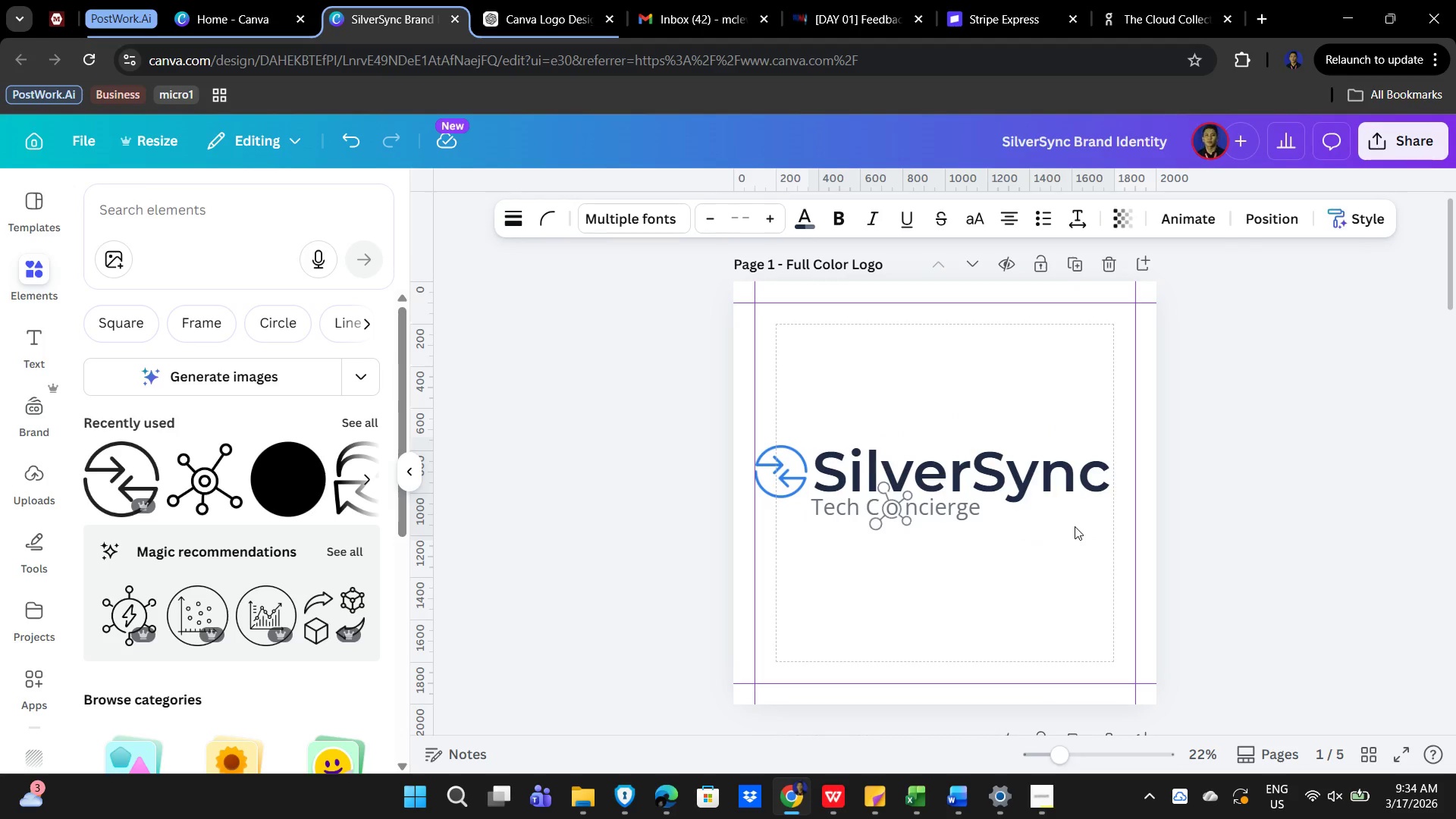 
key(ArrowRight)
 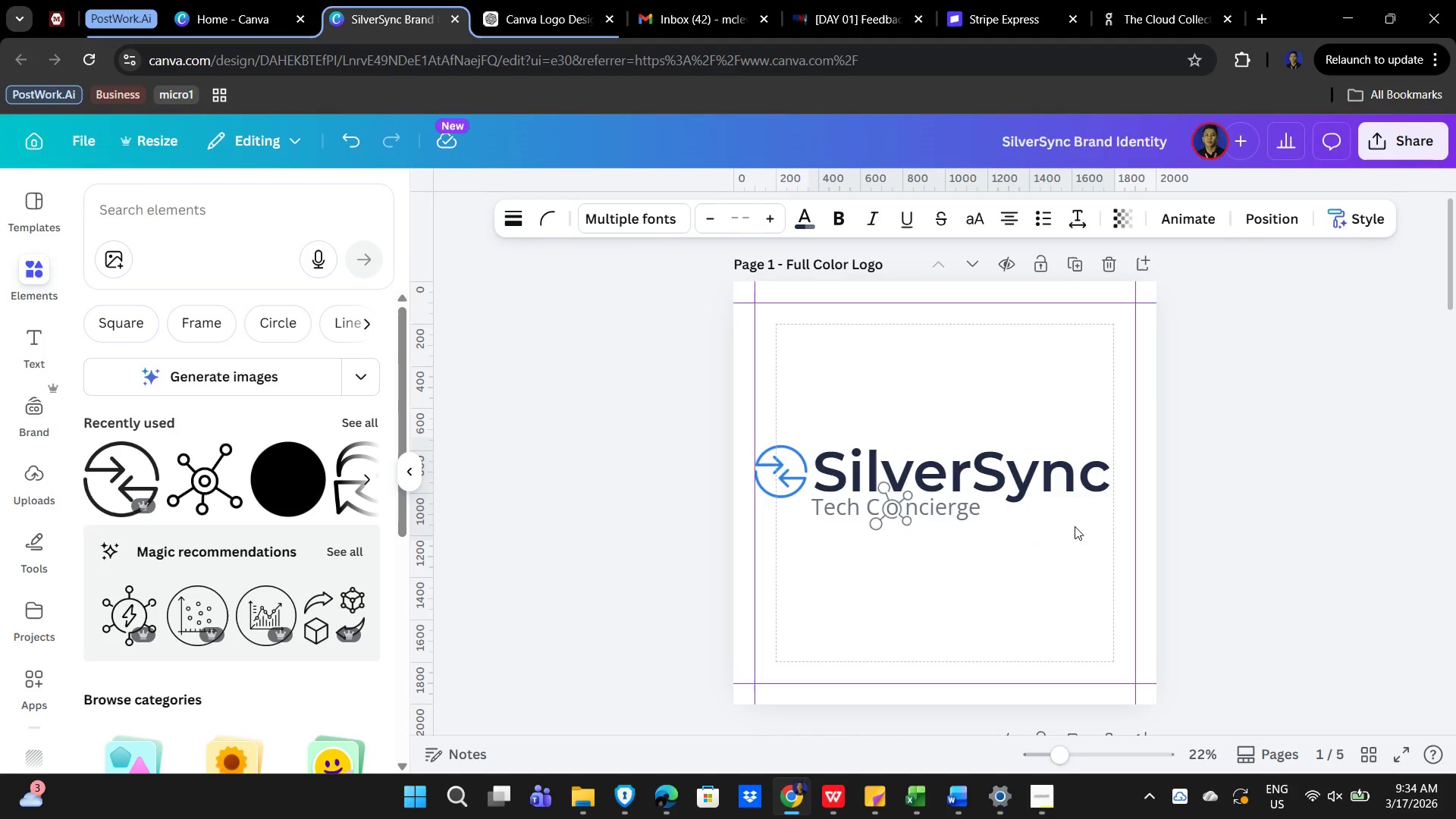 
key(ArrowRight)
 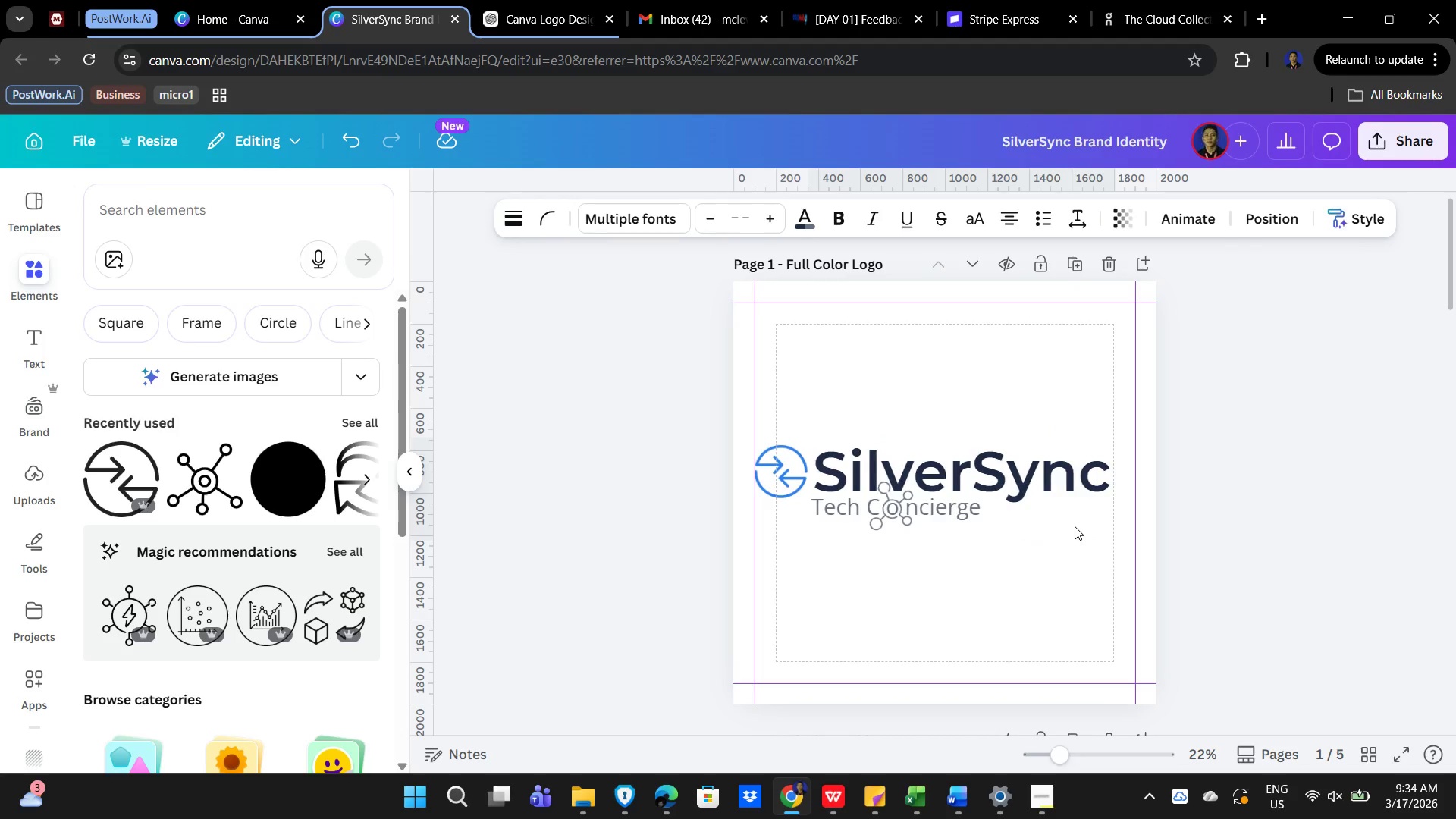 
key(ArrowRight)
 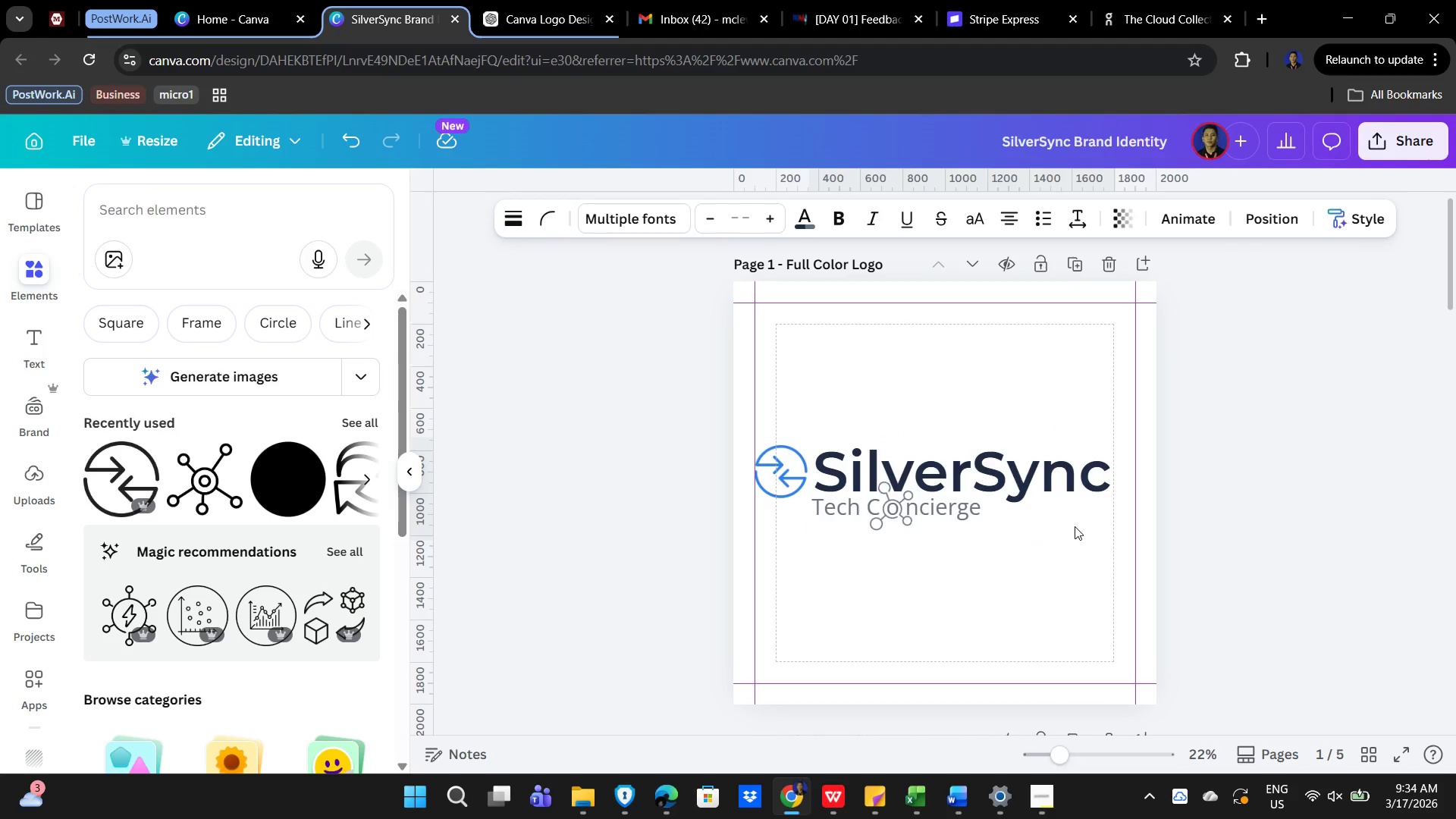 
key(ArrowRight)
 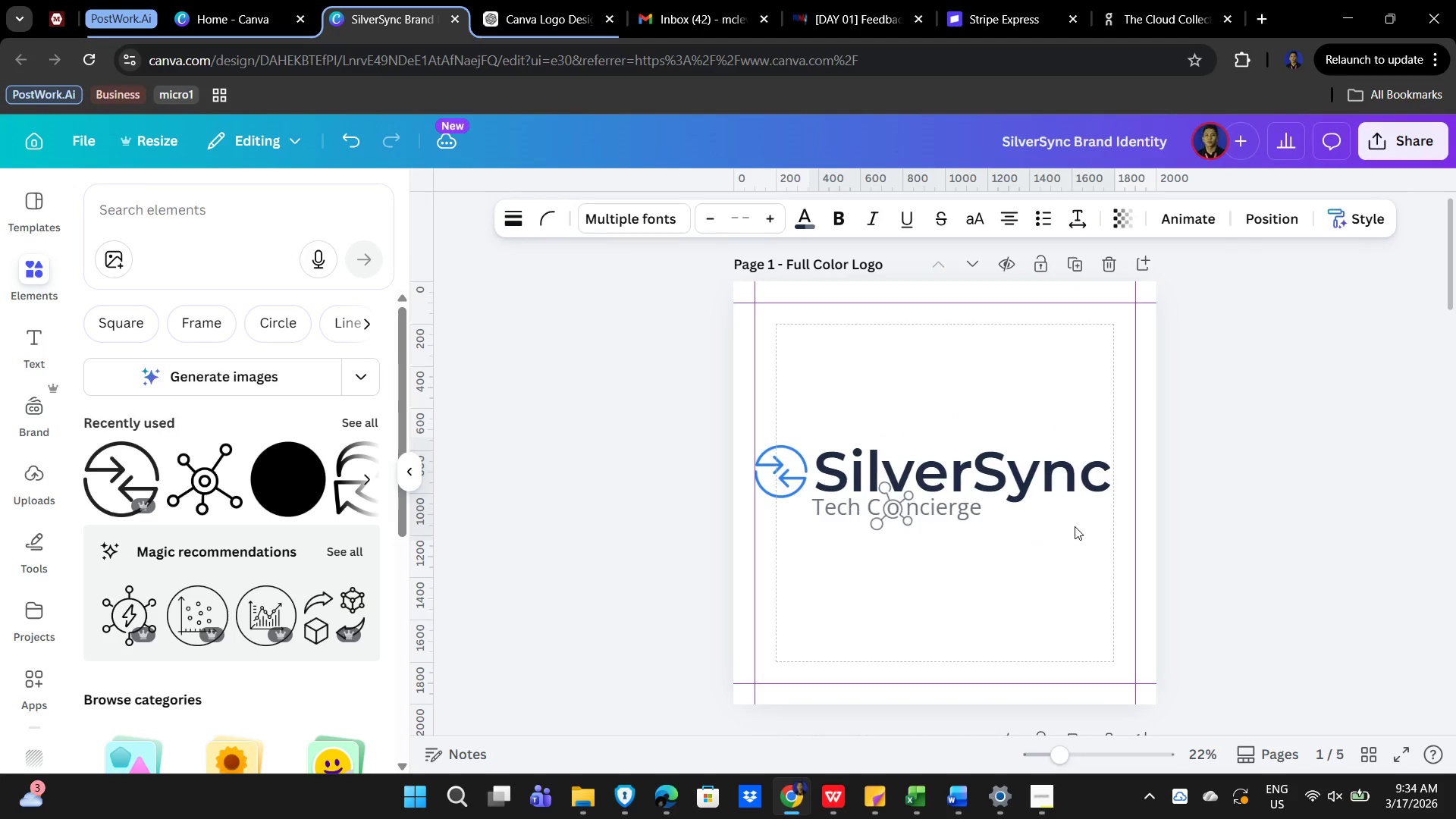 
key(ArrowRight)
 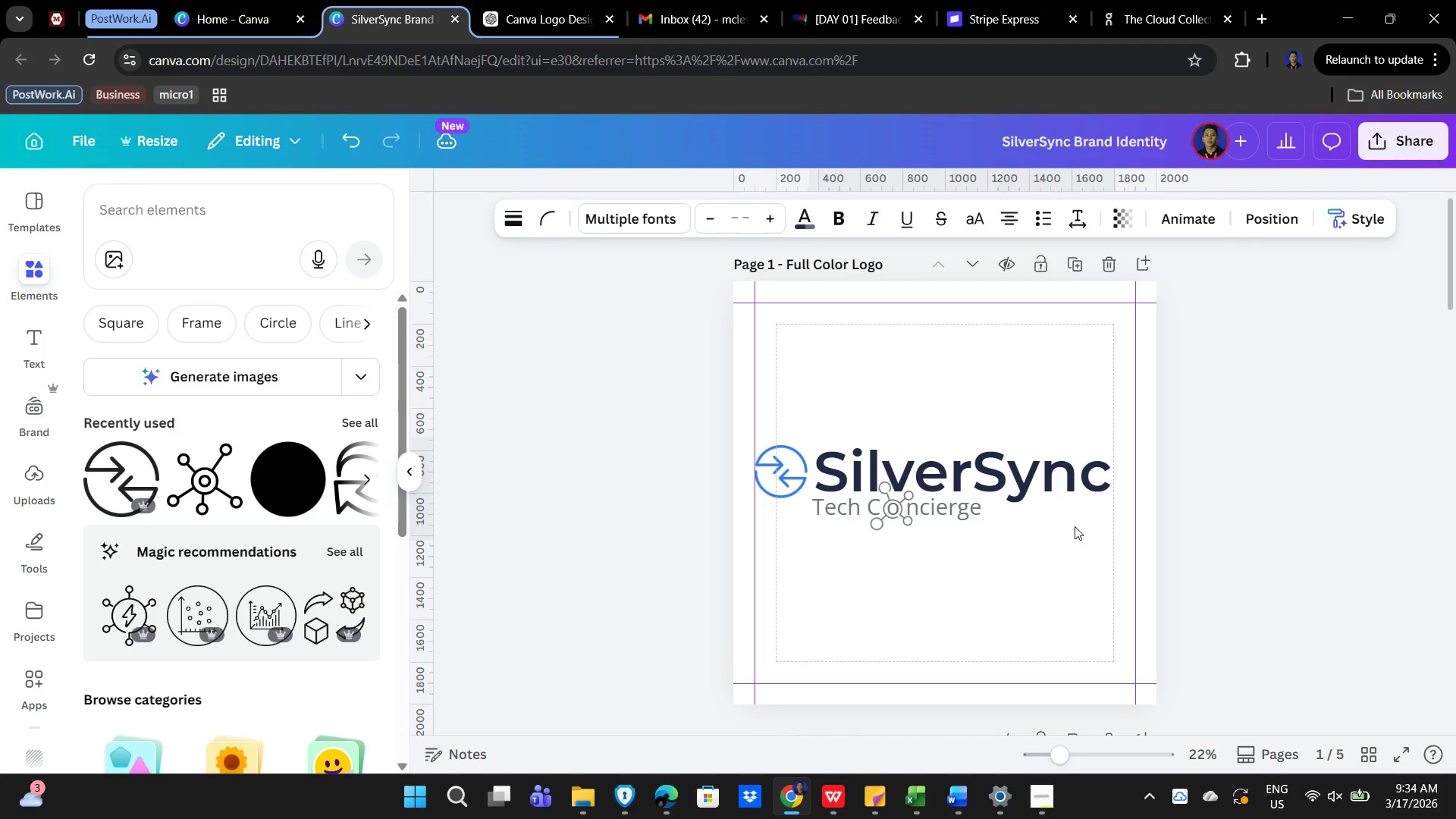 
key(ArrowRight)
 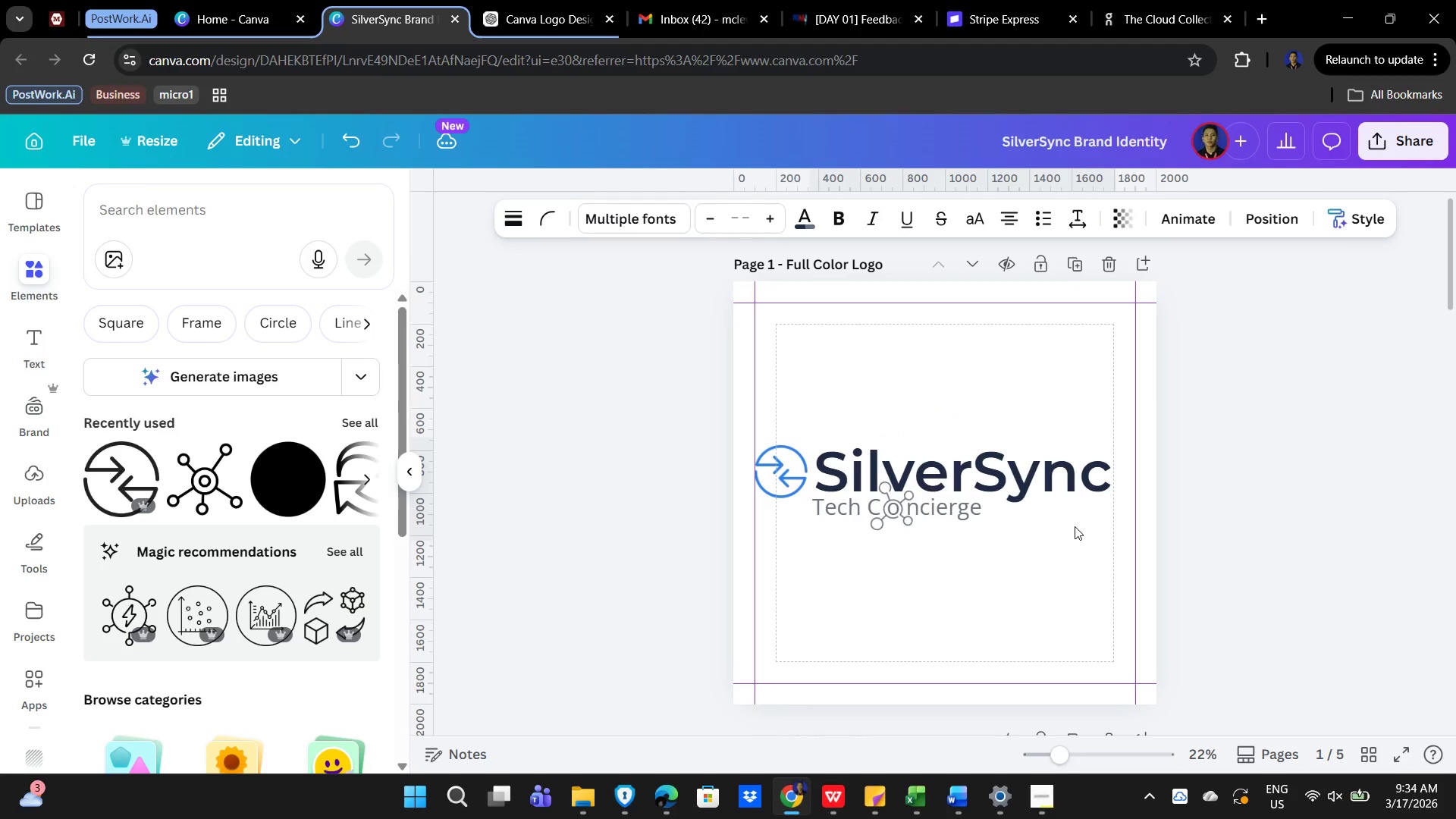 
key(ArrowRight)
 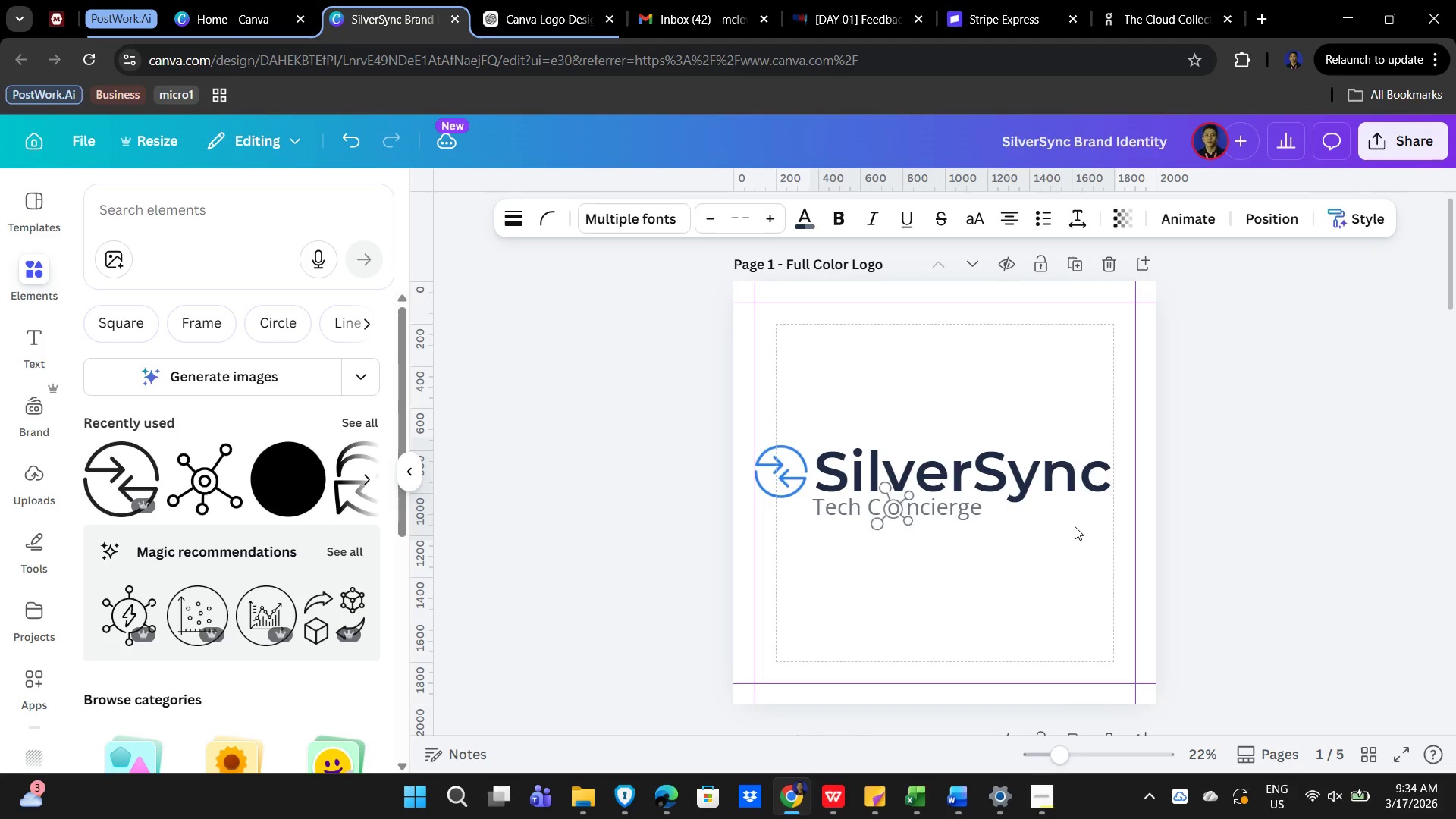 
key(ArrowRight)
 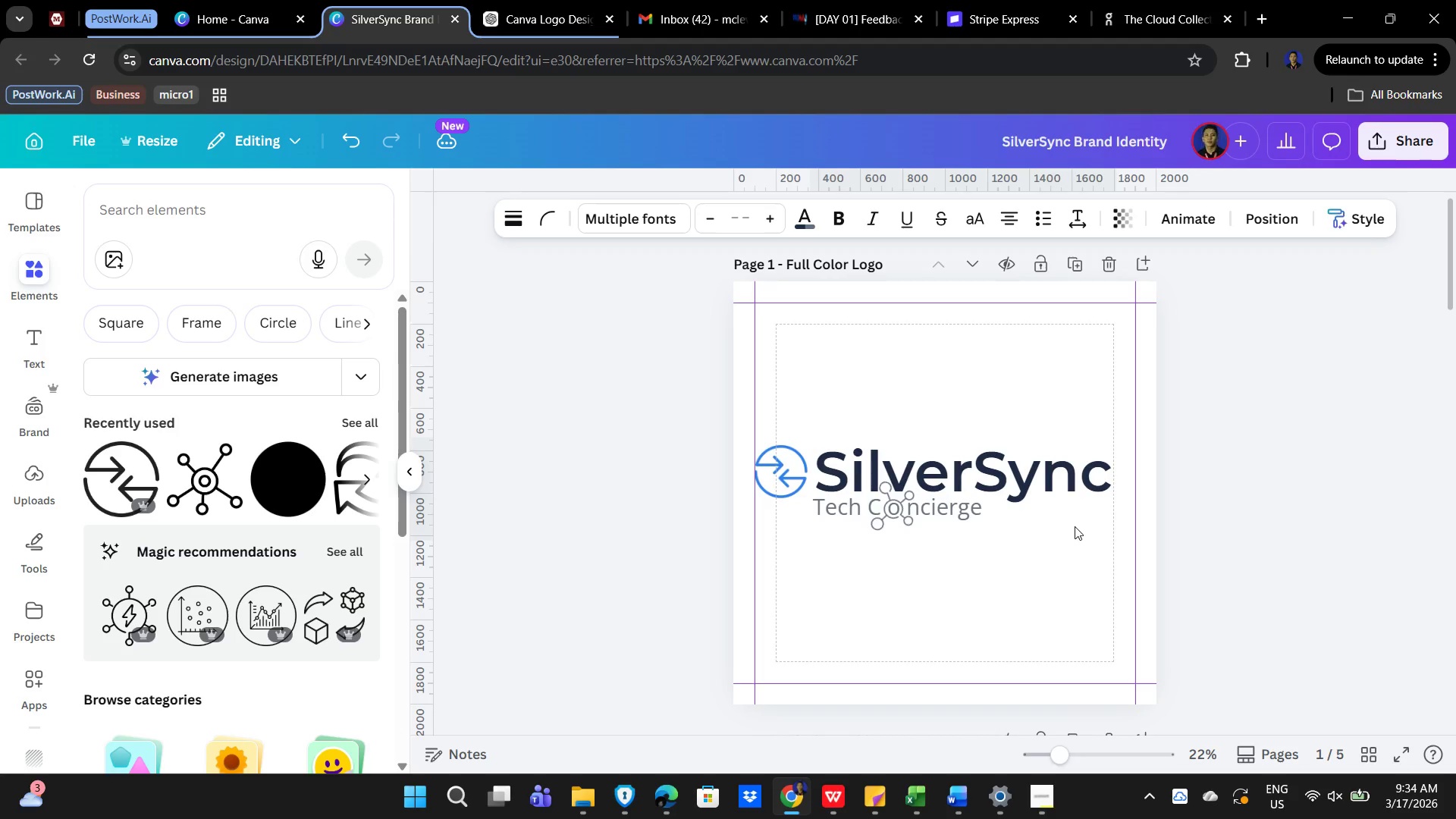 
key(ArrowRight)
 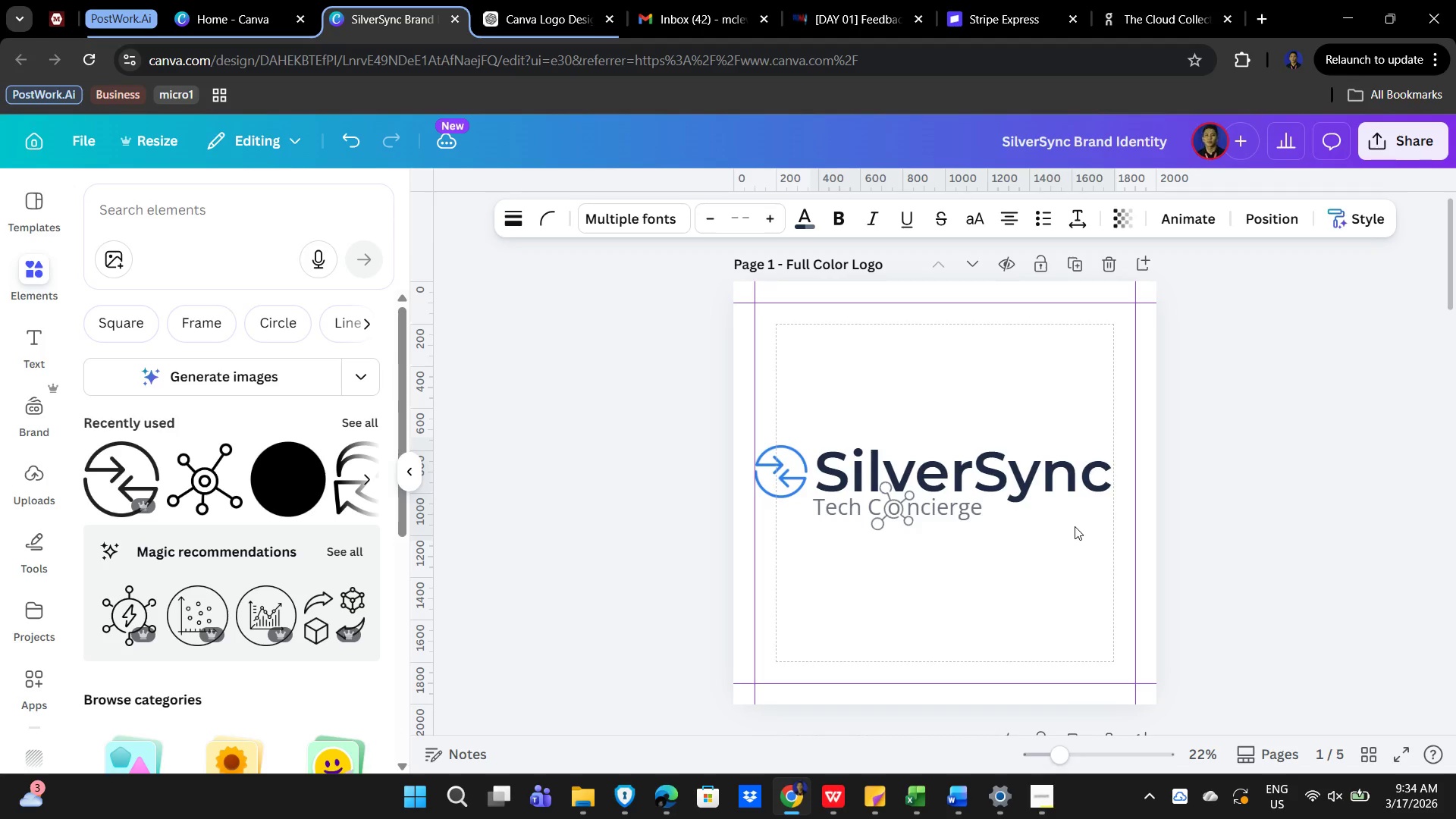 
key(ArrowRight)
 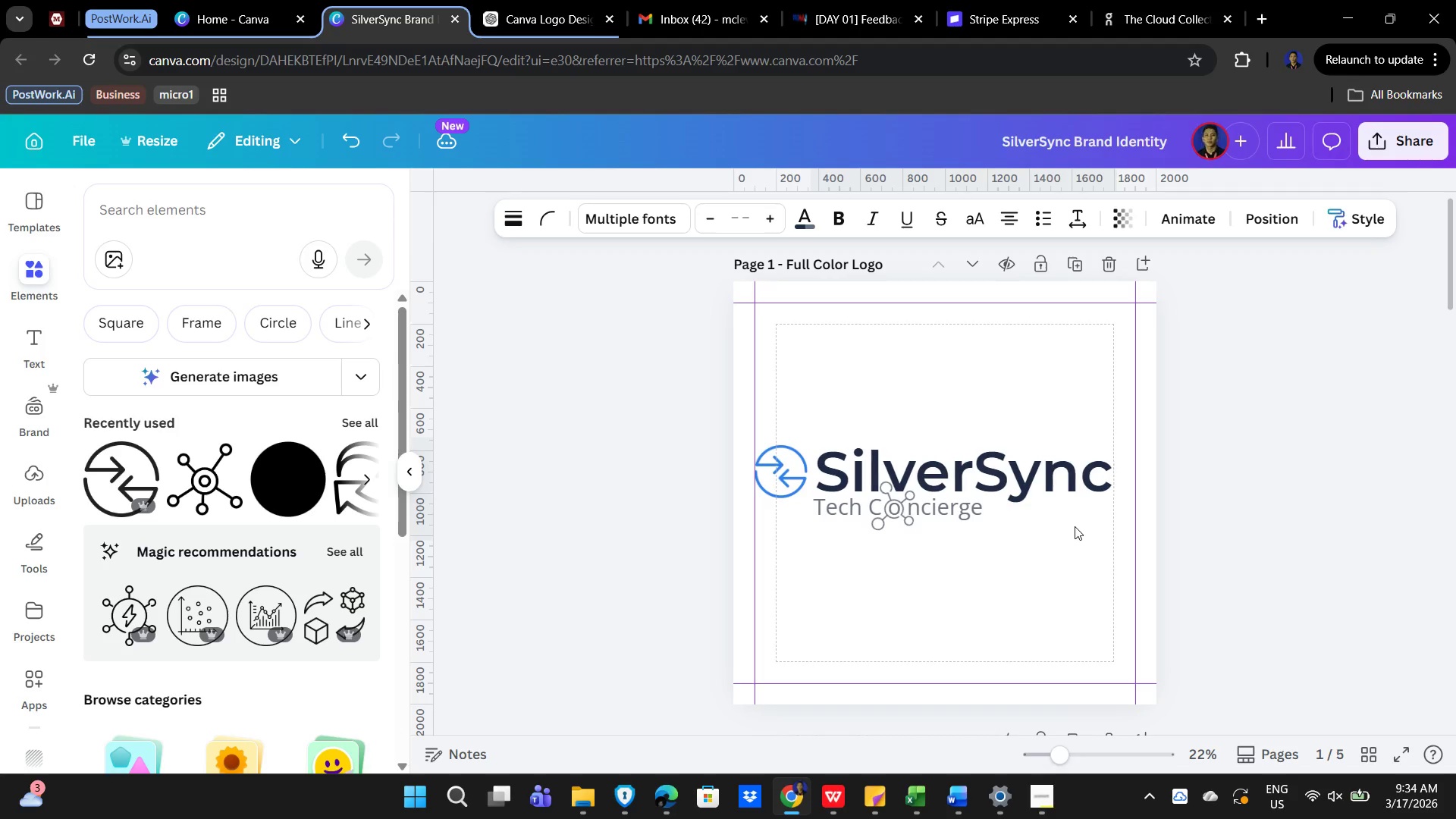 
key(ArrowRight)
 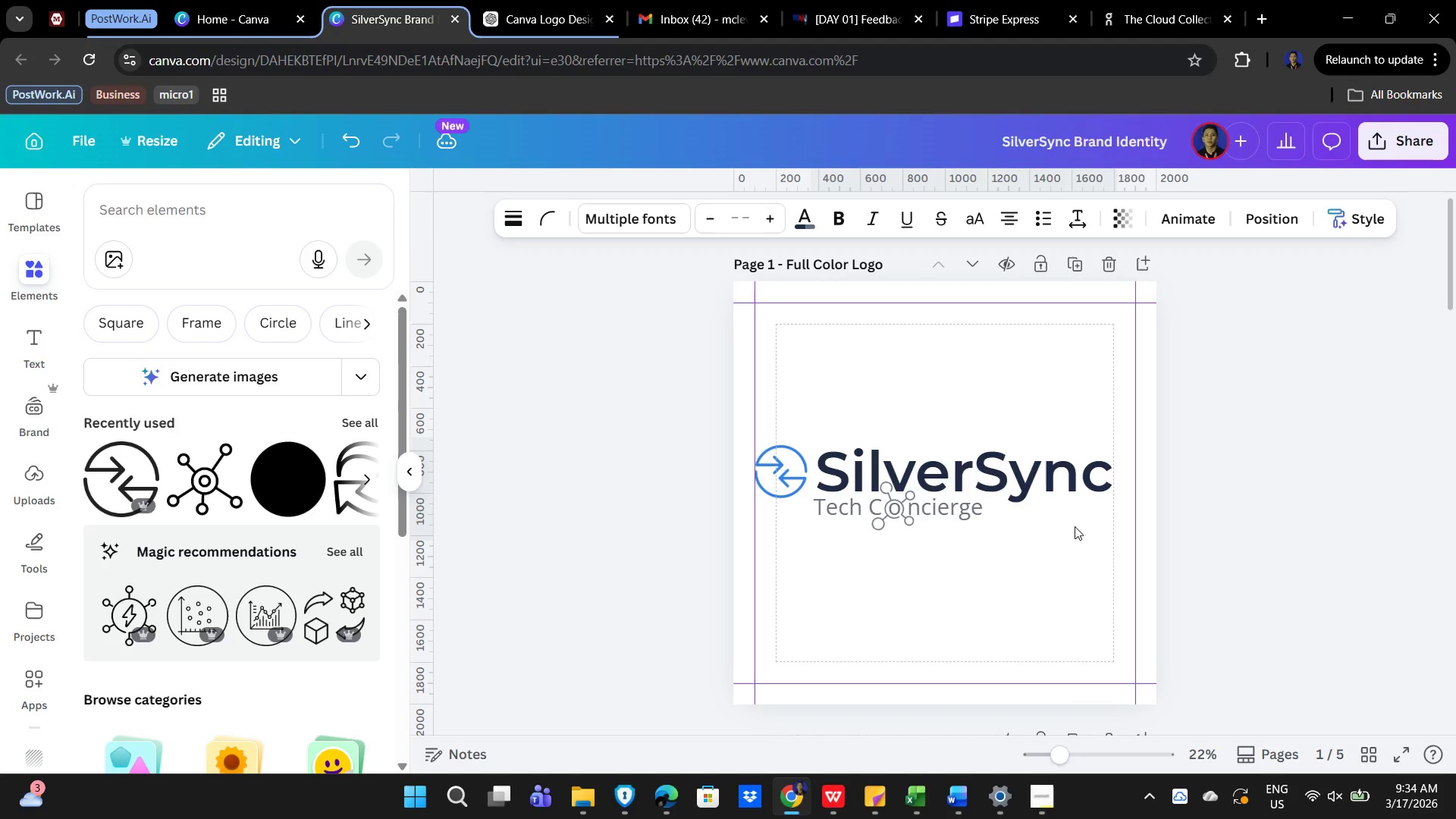 
key(ArrowRight)
 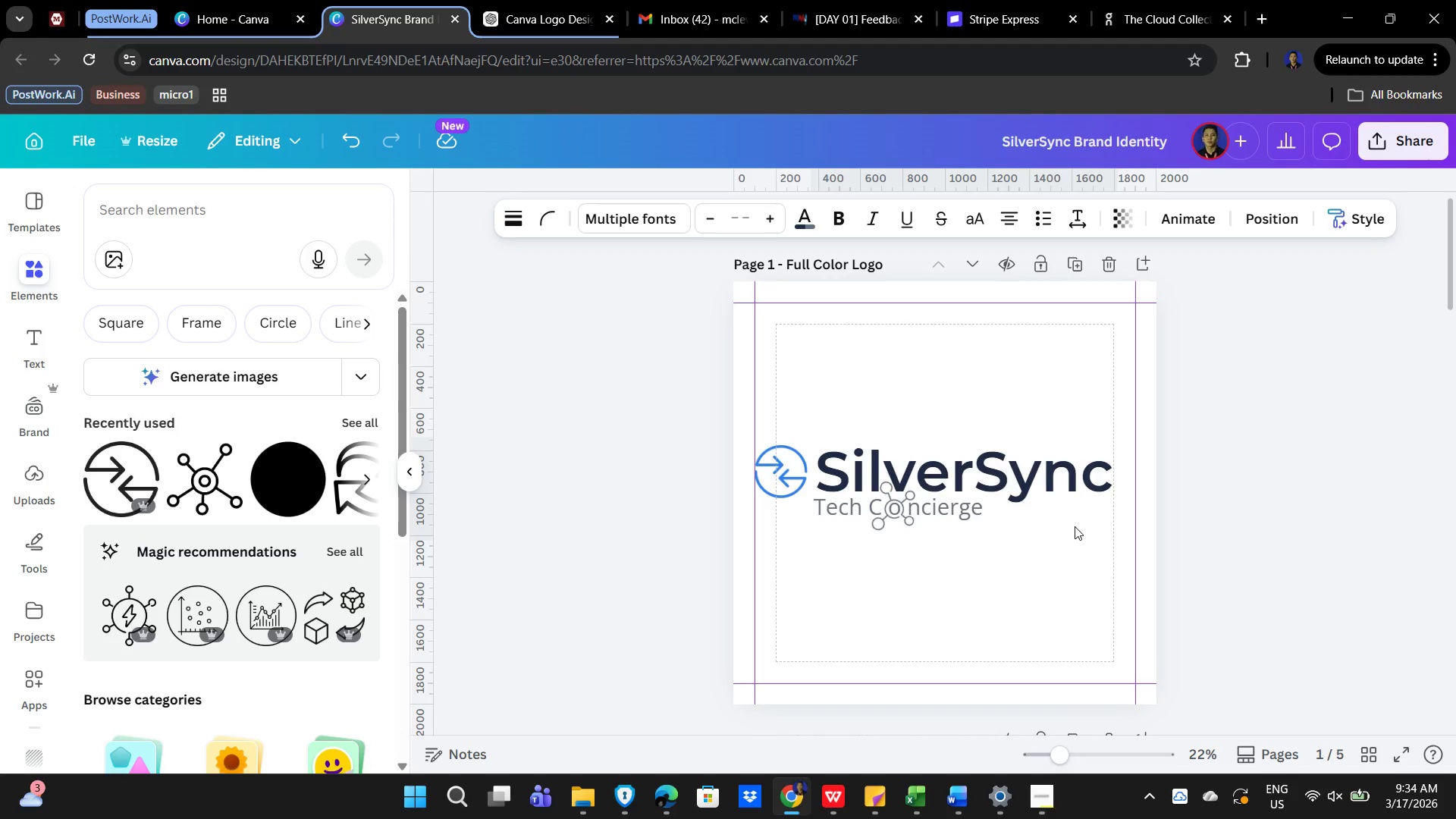 
key(ArrowRight)
 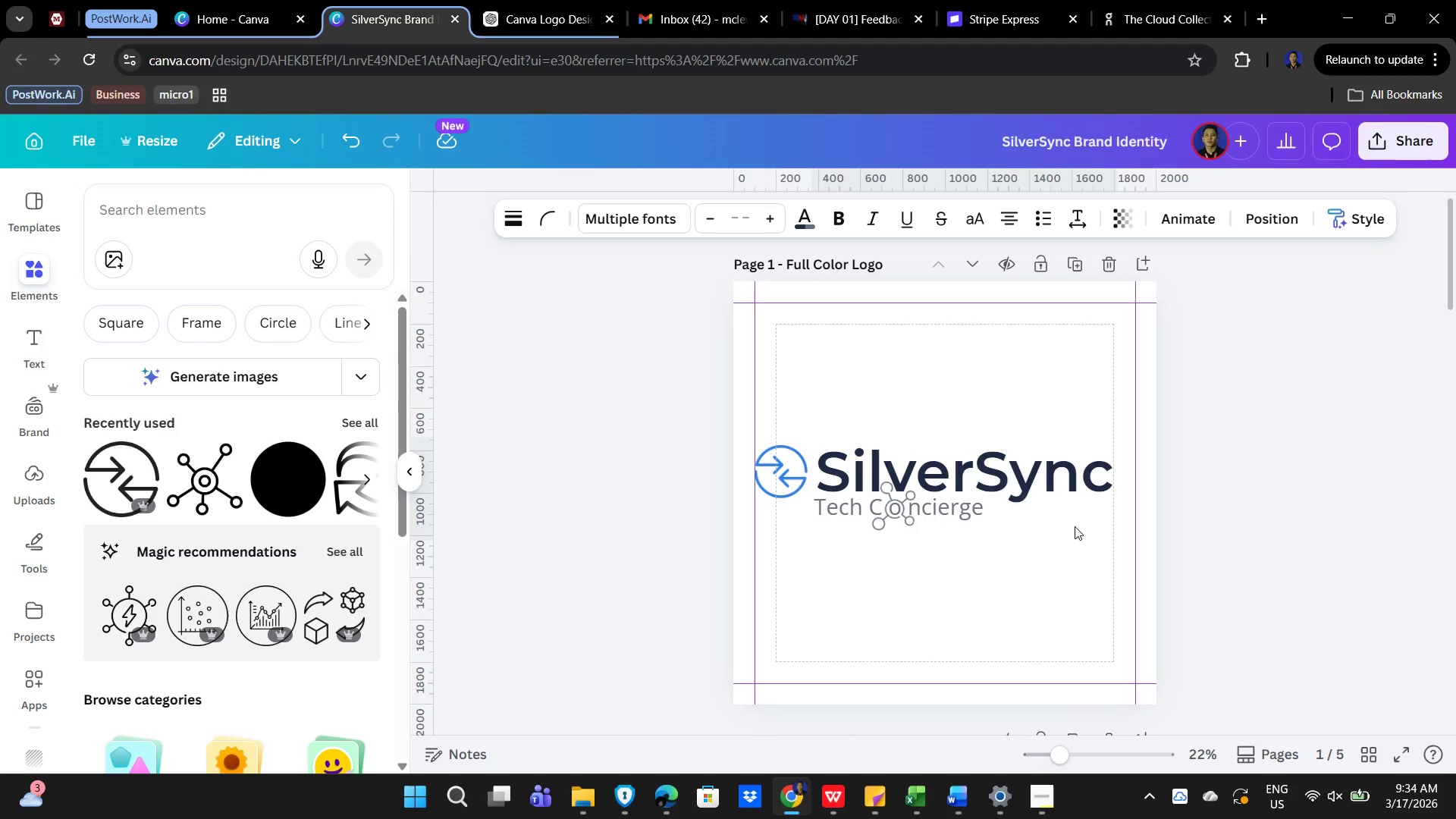 
key(ArrowRight)
 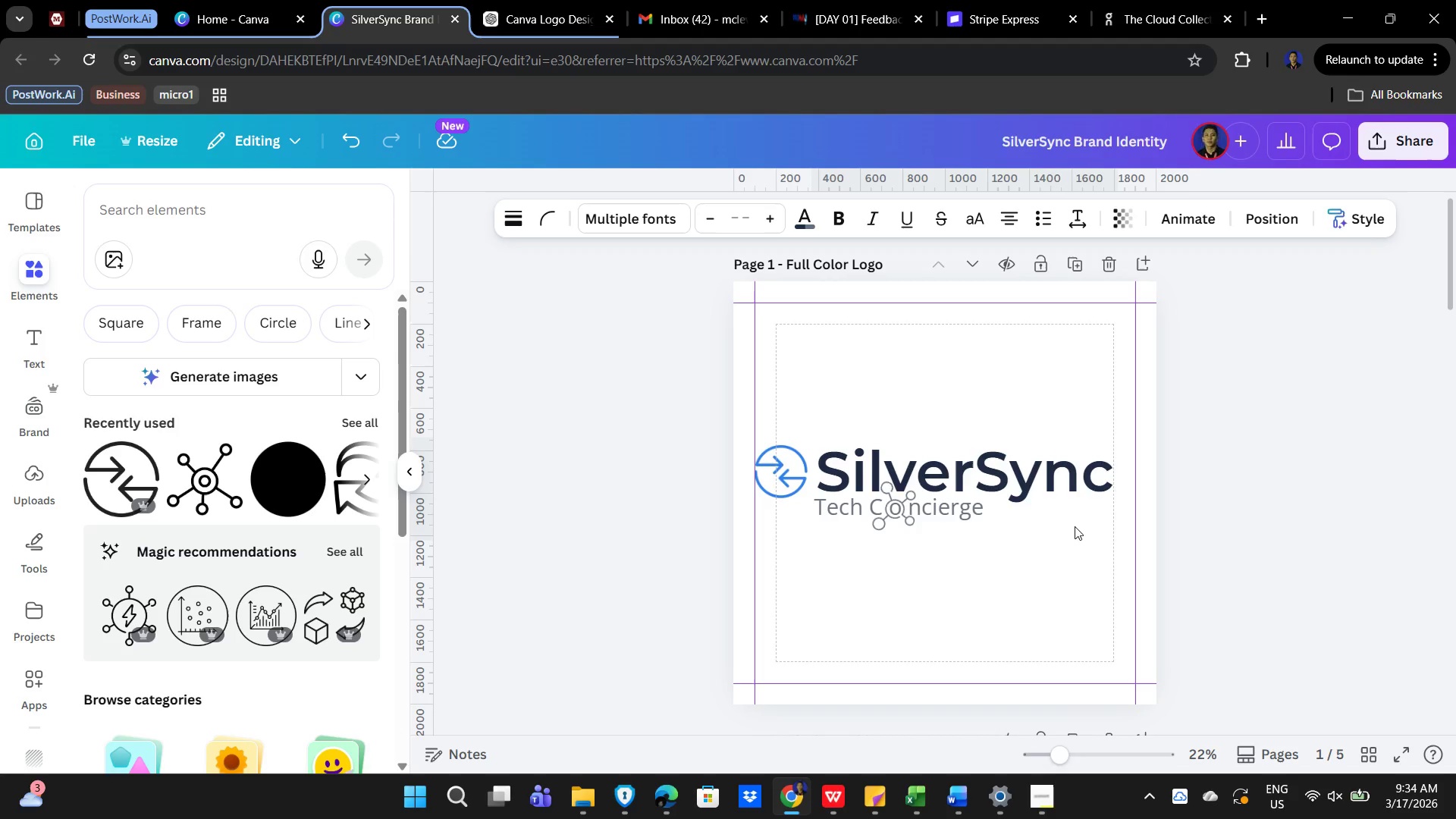 
key(ArrowRight)
 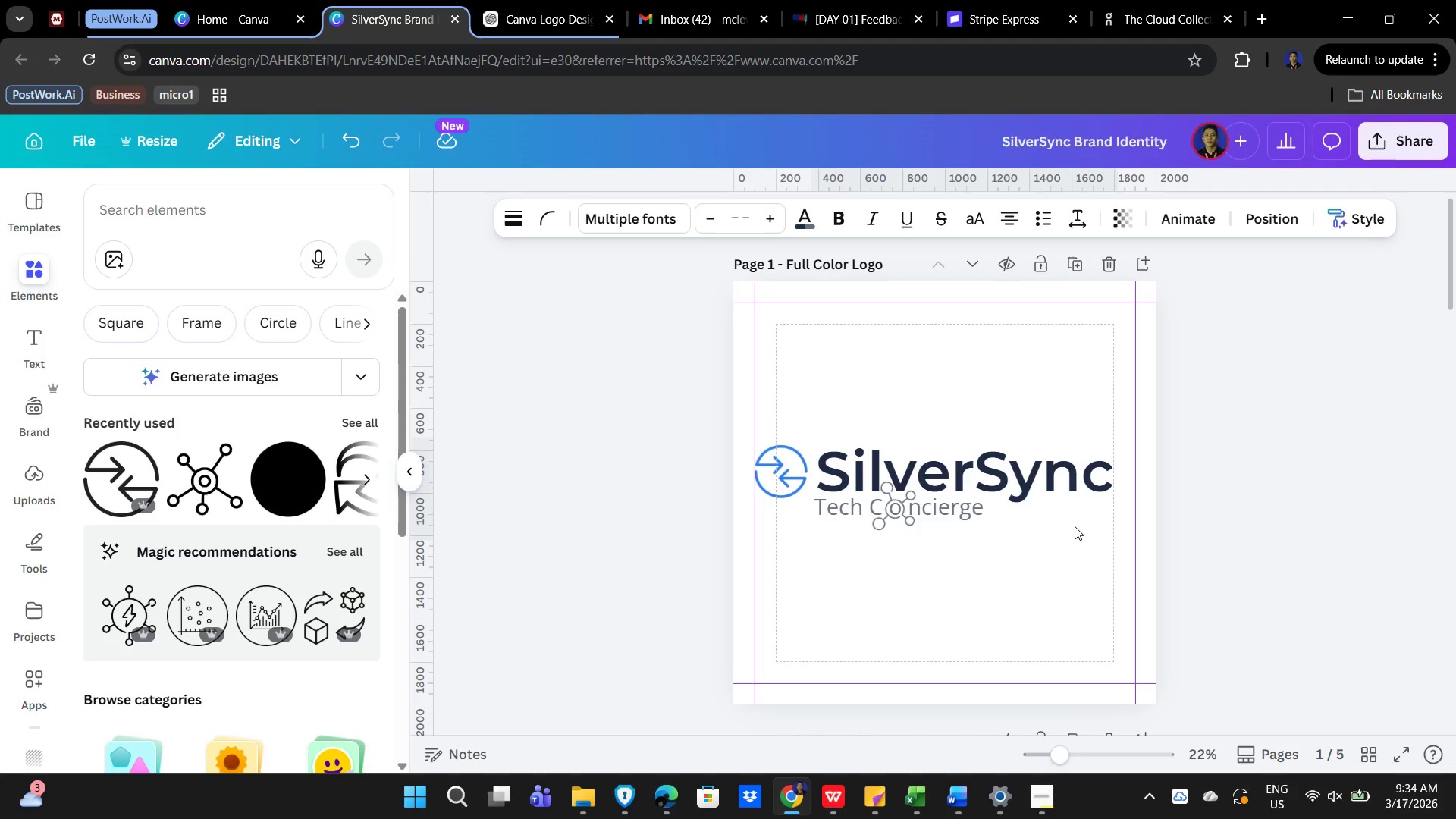 
key(ArrowRight)
 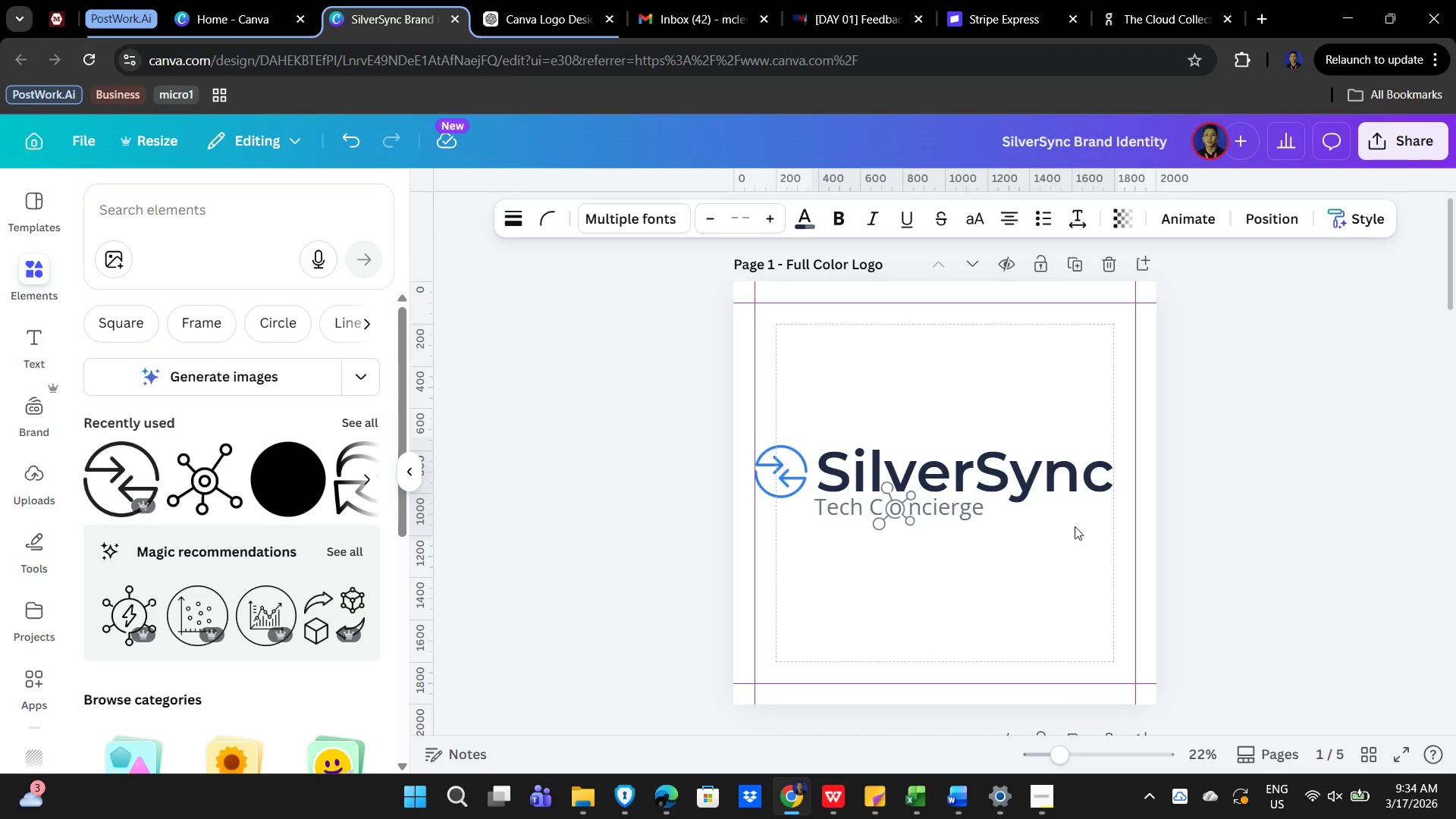 
key(ArrowRight)
 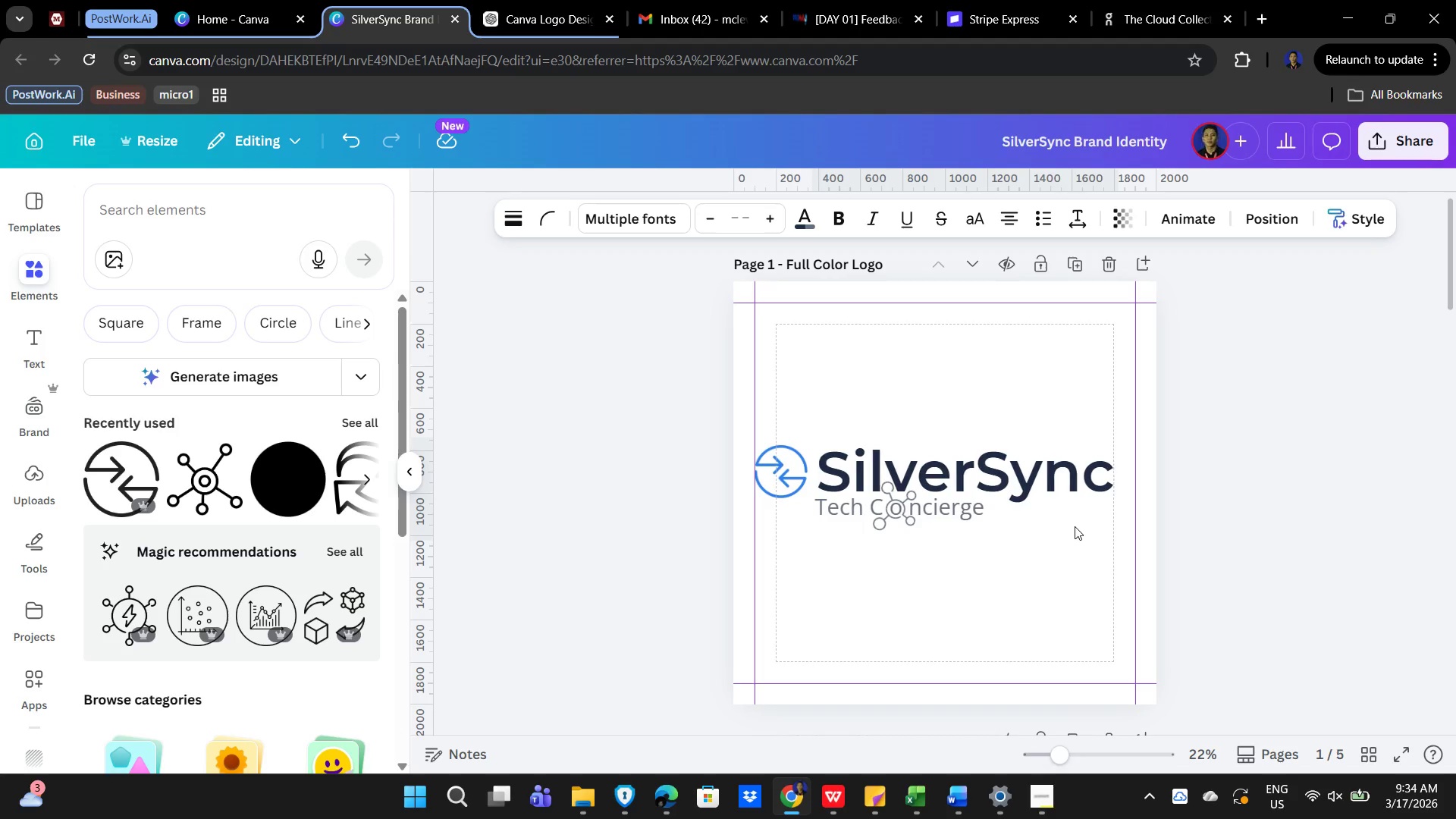 
key(ArrowRight)
 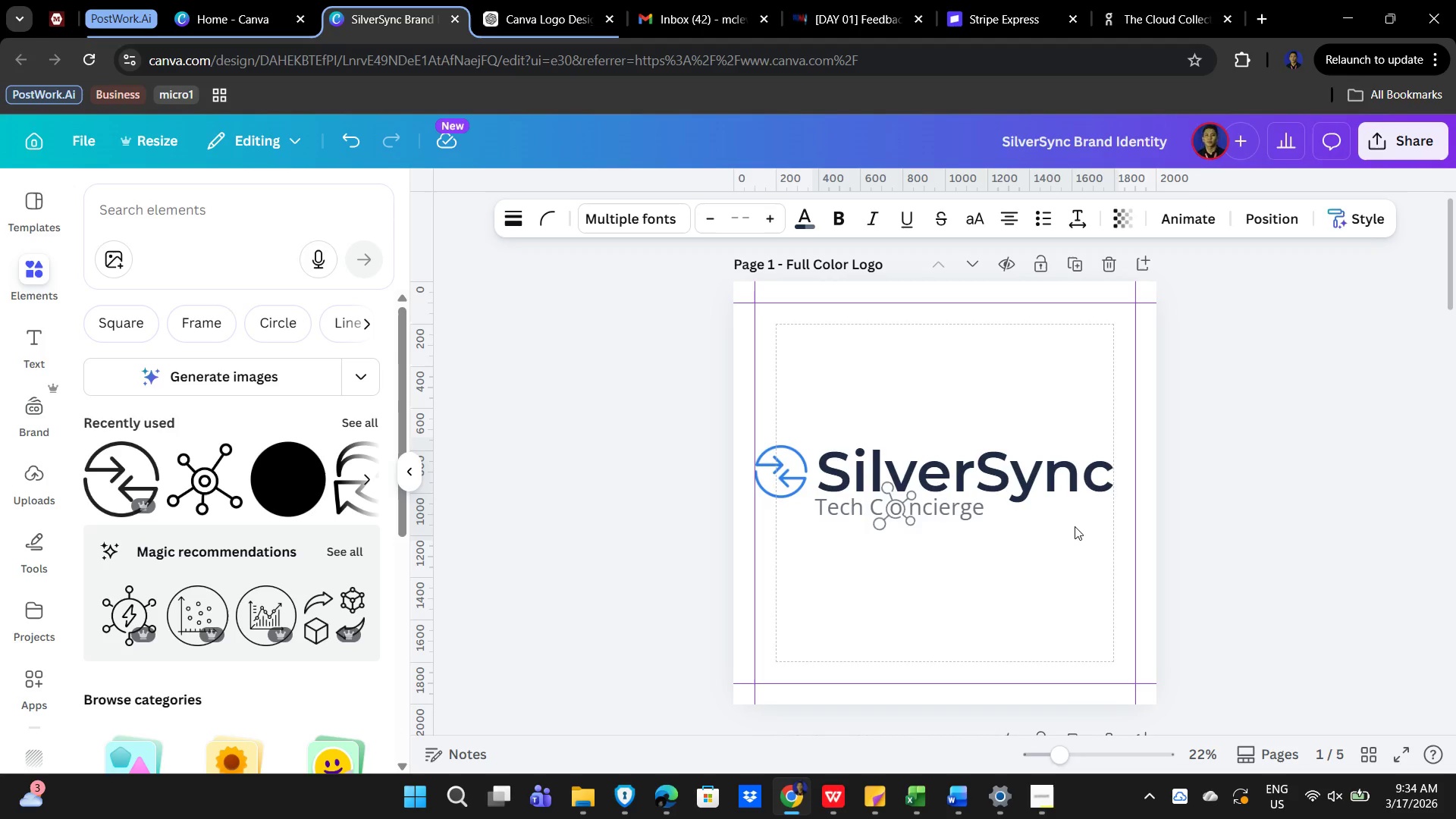 
key(ArrowRight)
 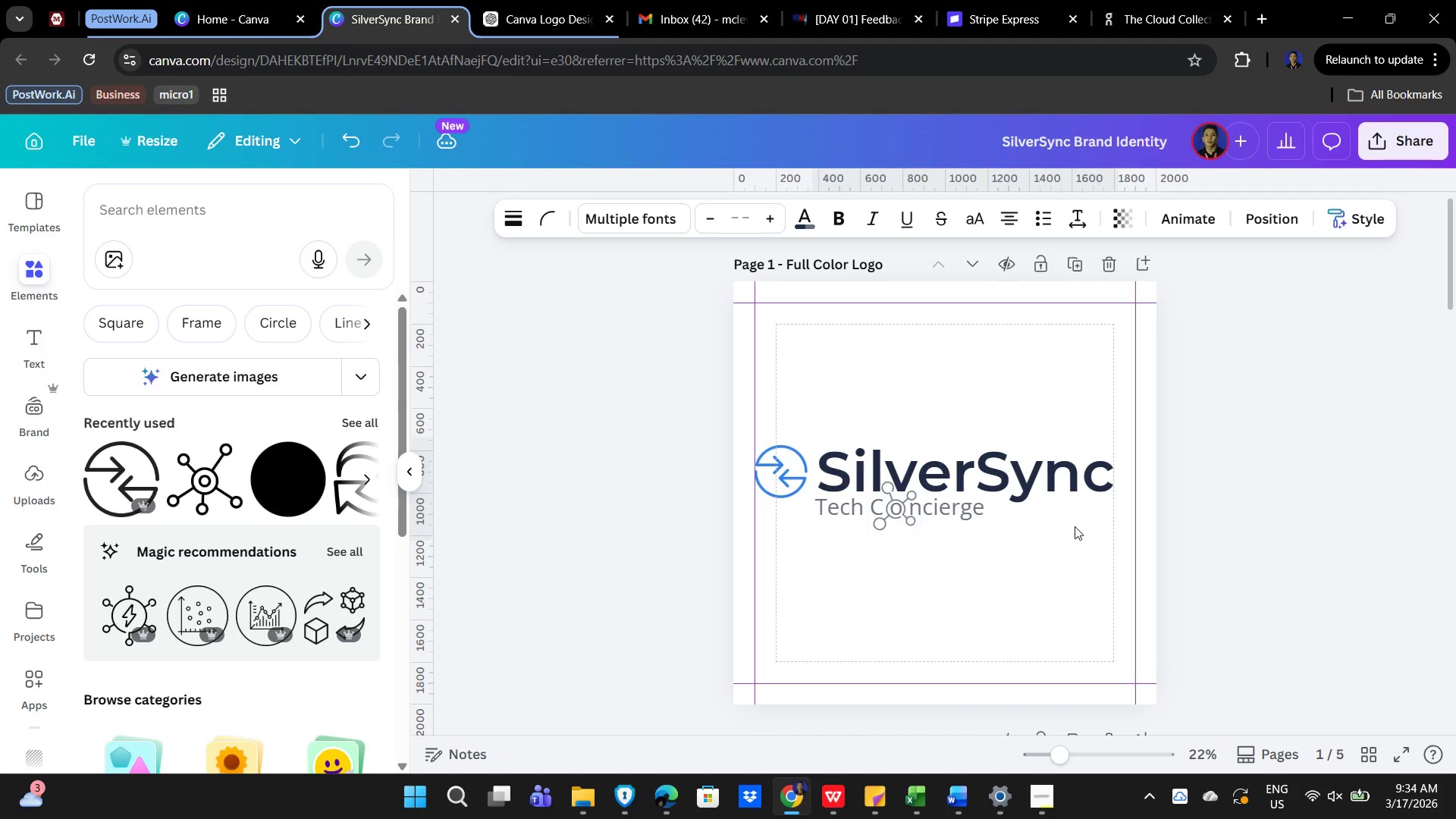 
key(ArrowRight)
 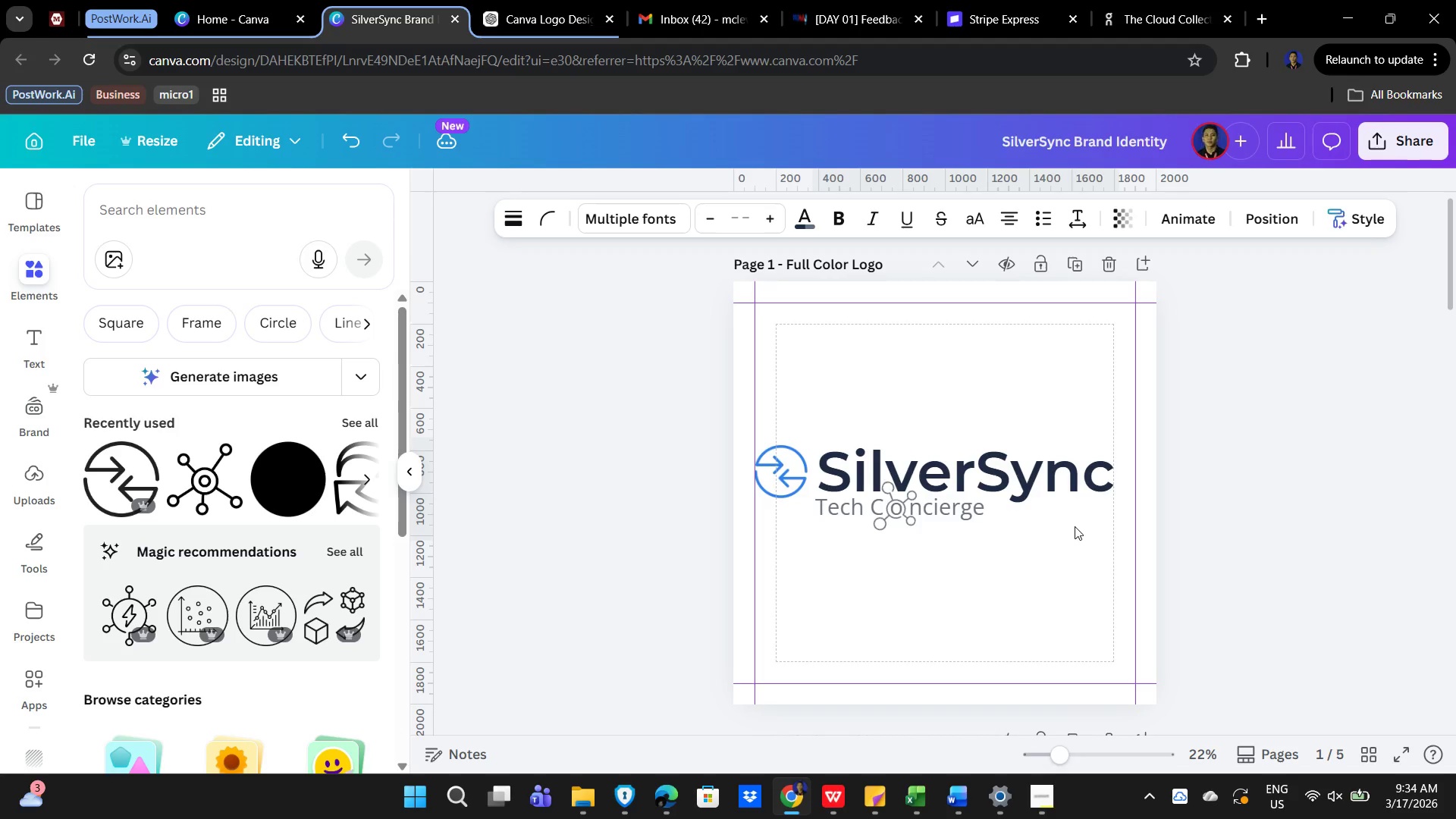 
key(ArrowLeft)
 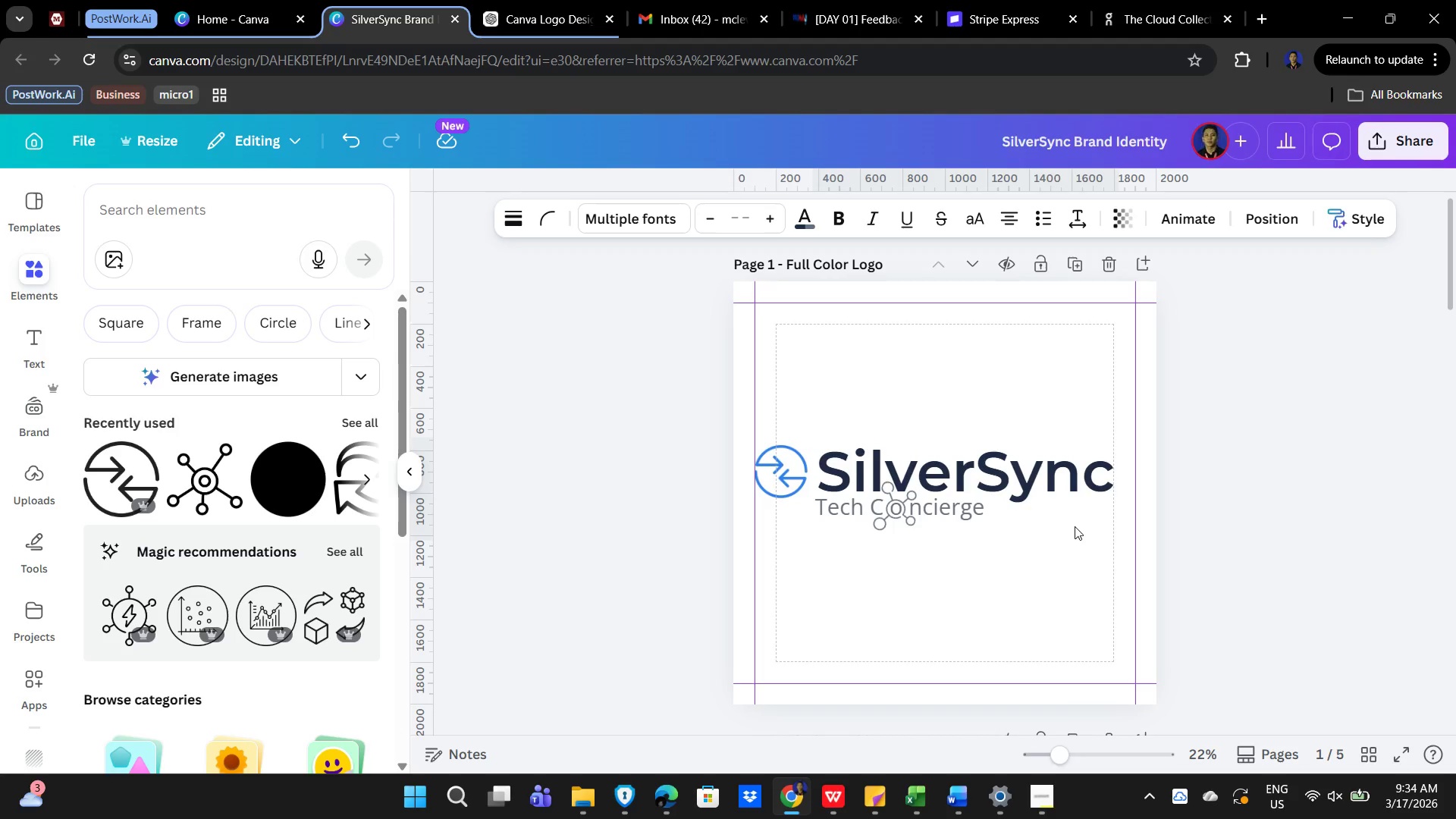 
key(ArrowLeft)
 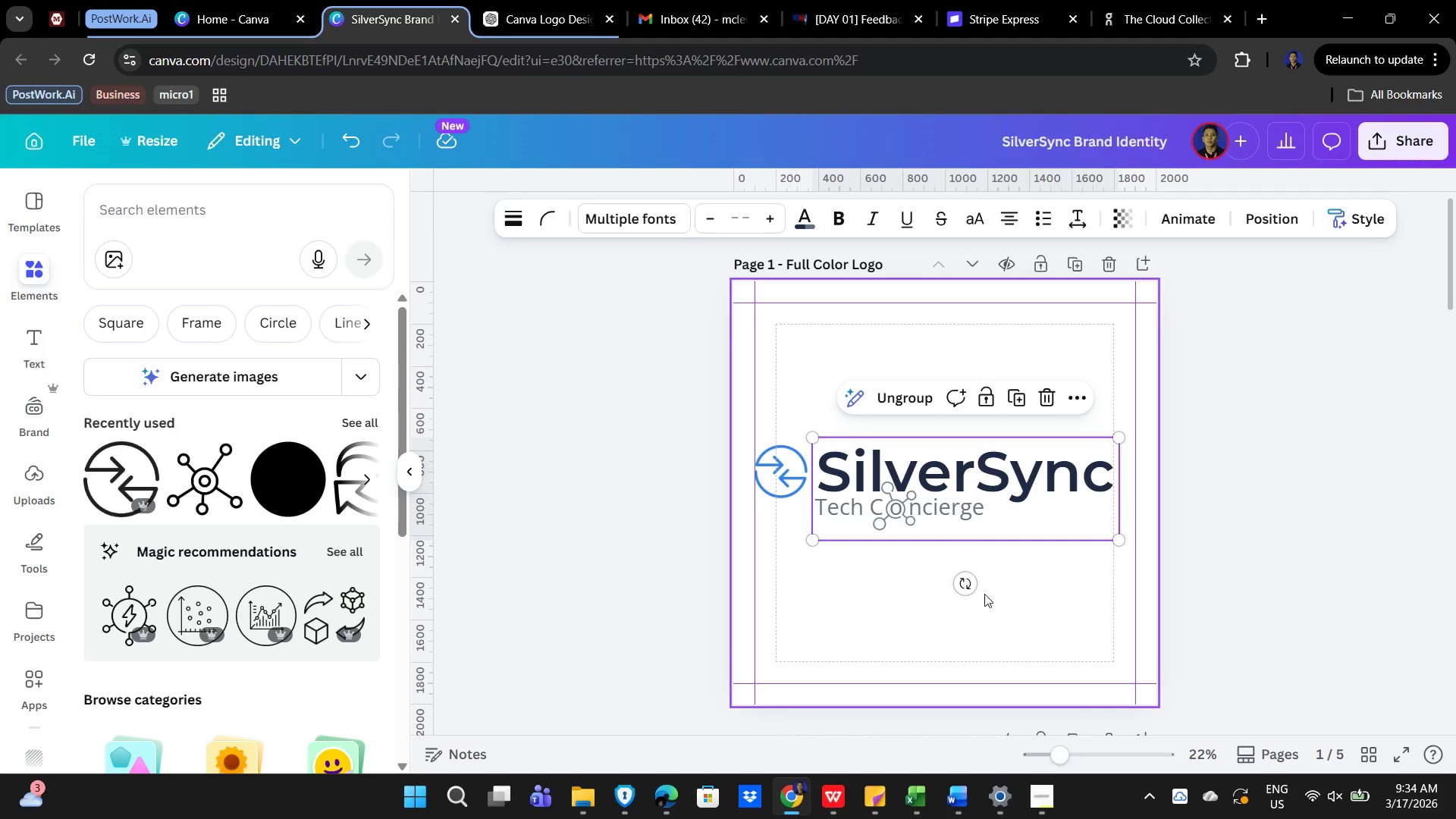 
scroll: coordinate [1171, 612], scroll_direction: down, amount: 4.0
 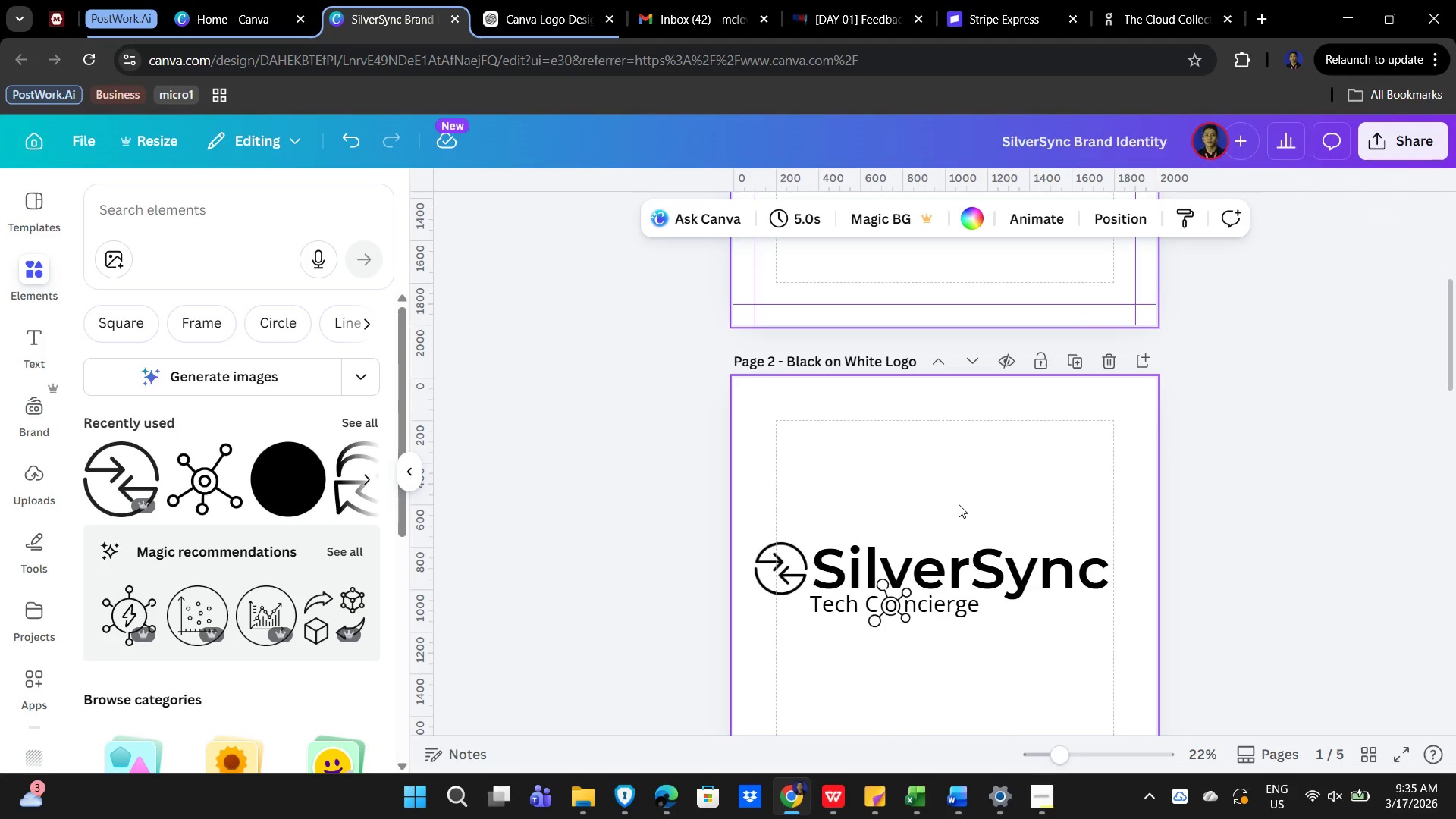 
left_click_drag(start_coordinate=[957, 504], to_coordinate=[1094, 700])
 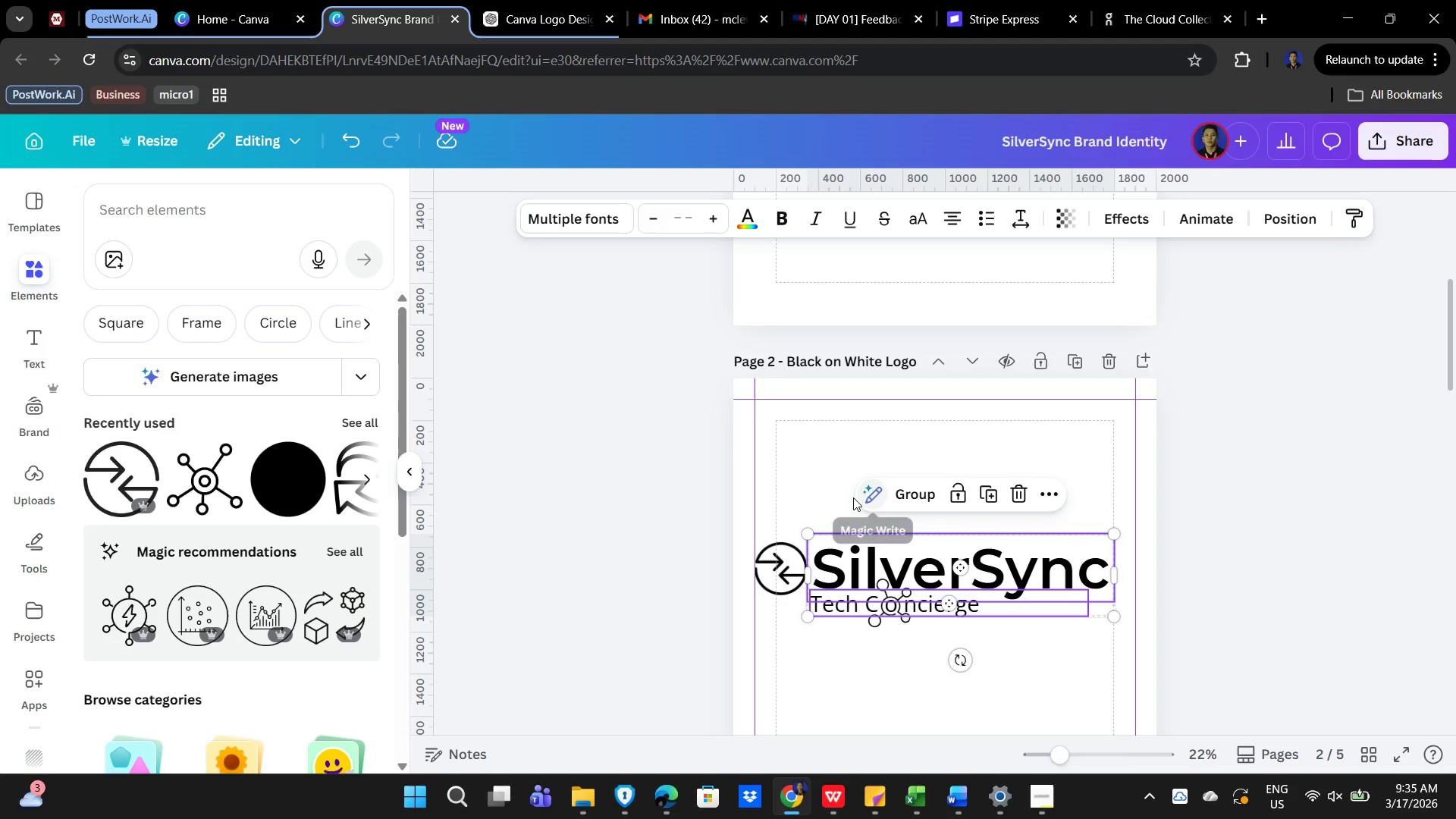 
left_click([831, 486])
 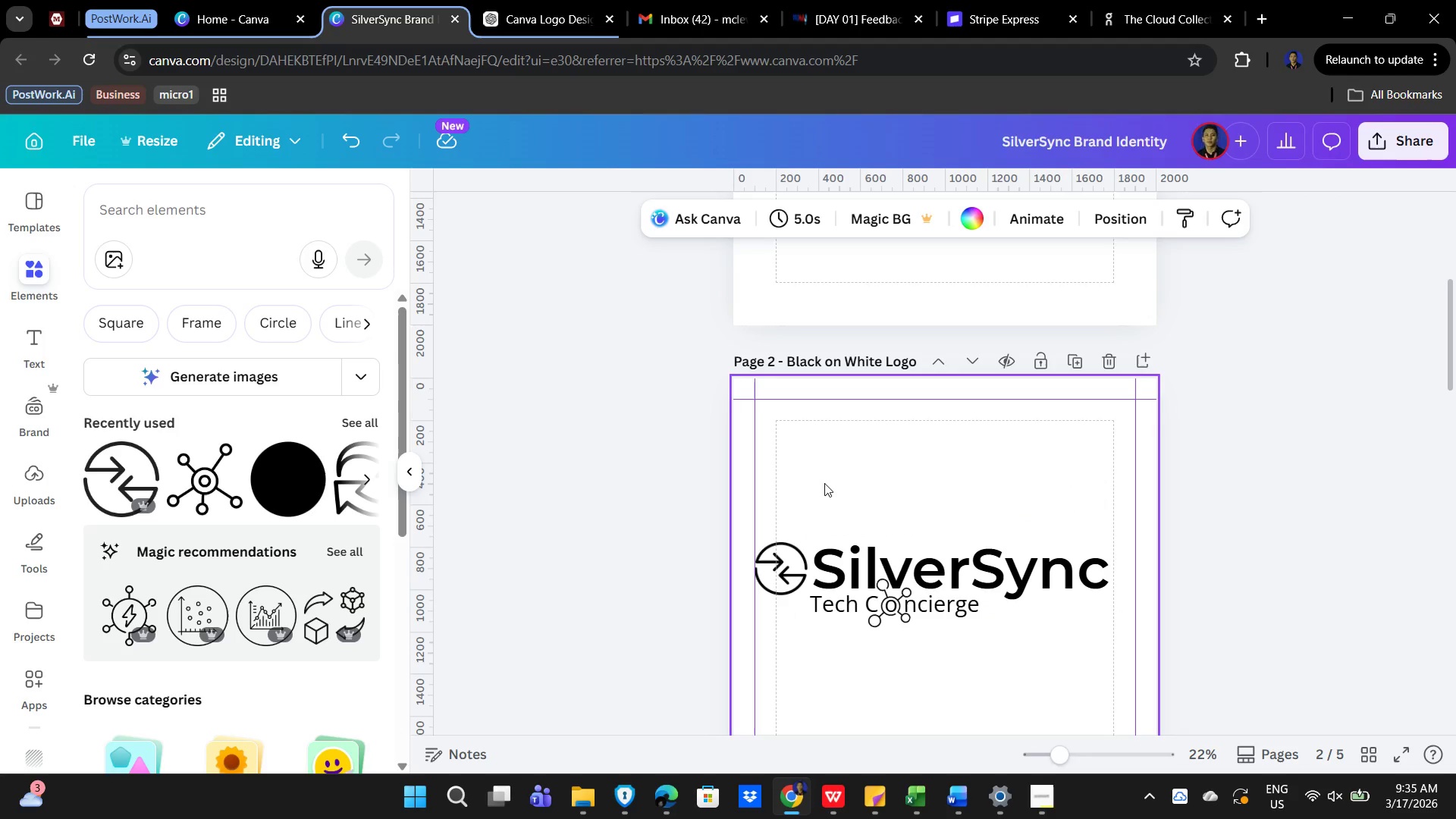 
left_click_drag(start_coordinate=[824, 483], to_coordinate=[1122, 719])
 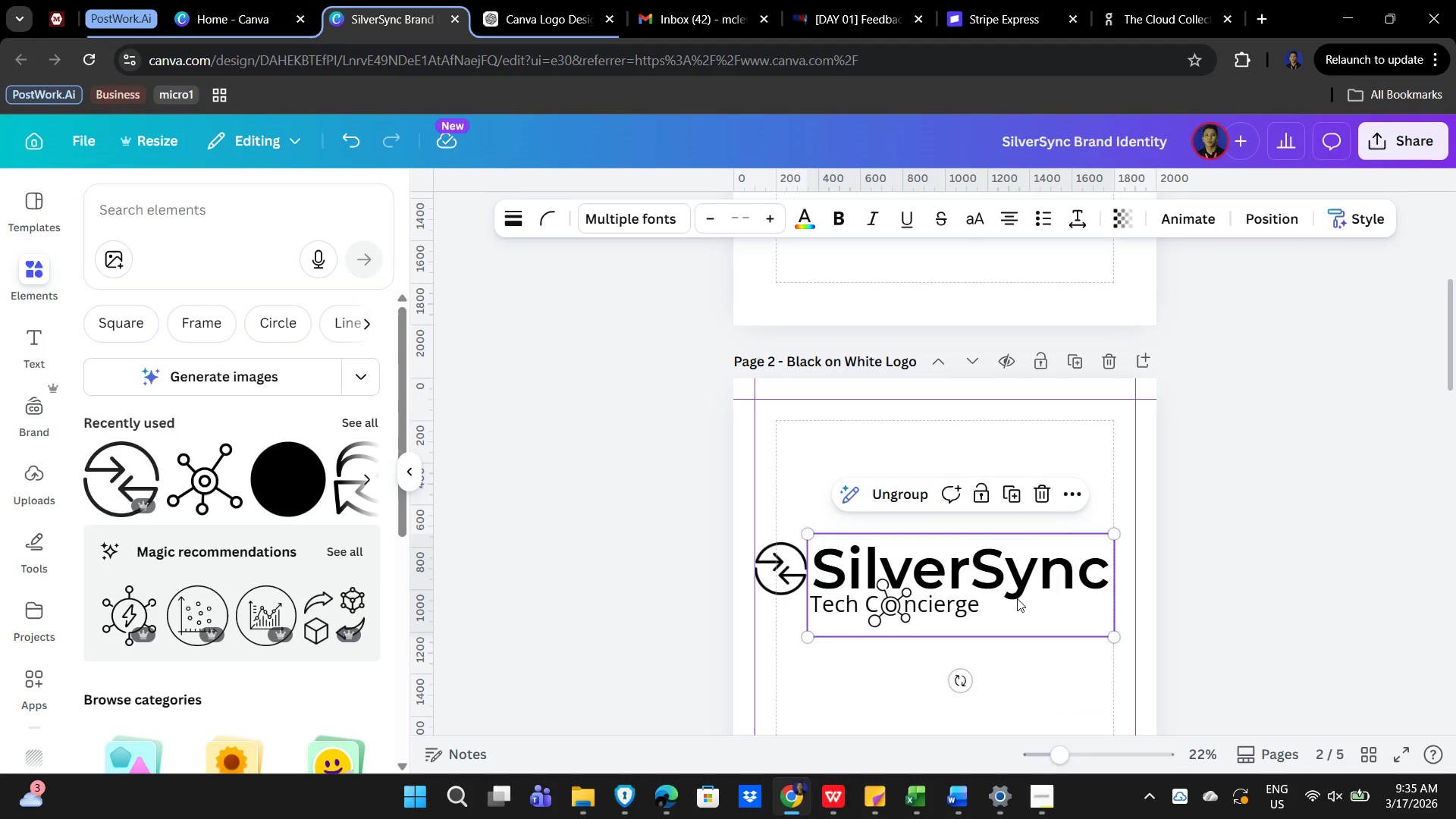 
key(ArrowRight)
 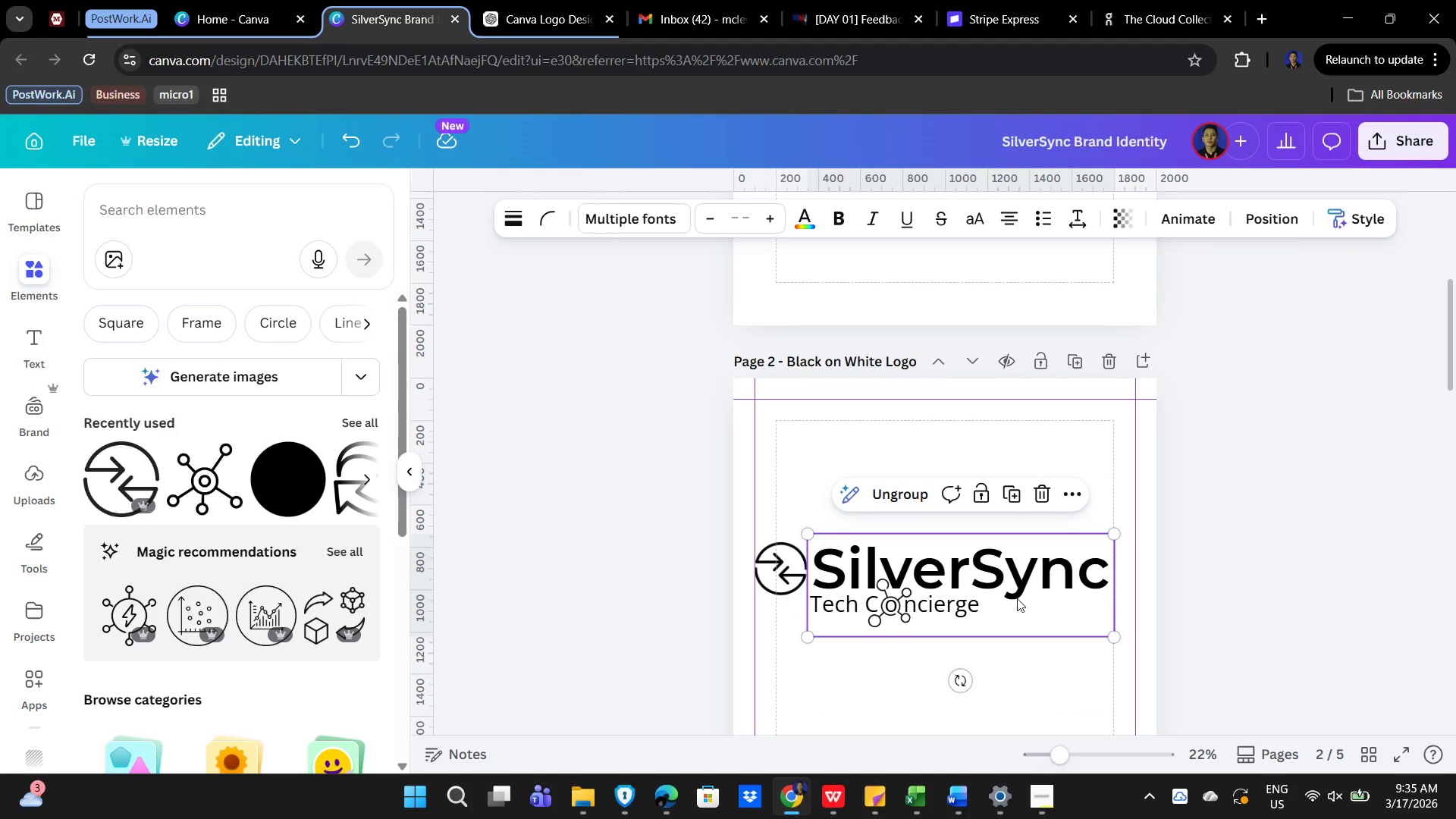 
key(ArrowRight)
 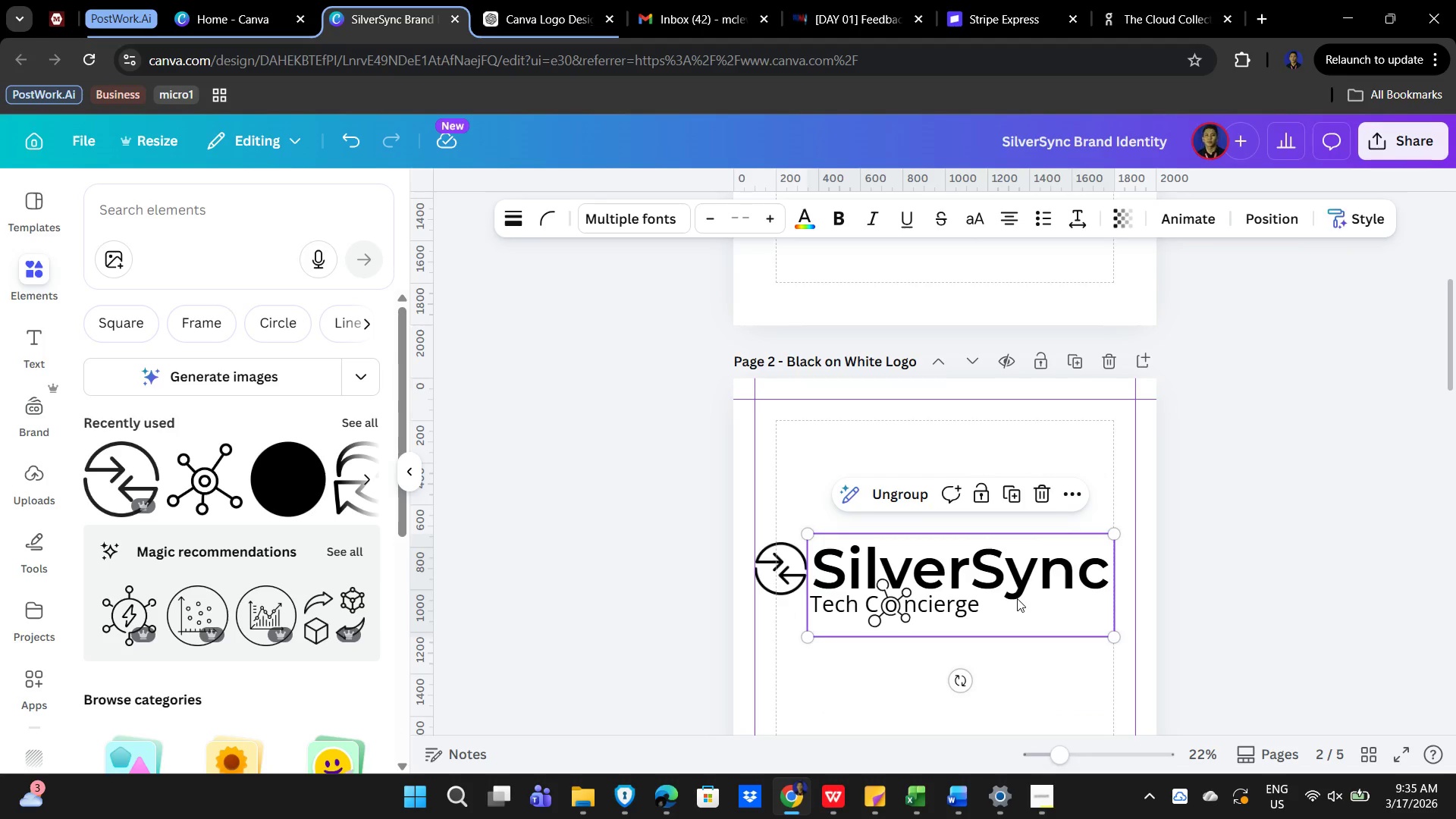 
key(ArrowRight)
 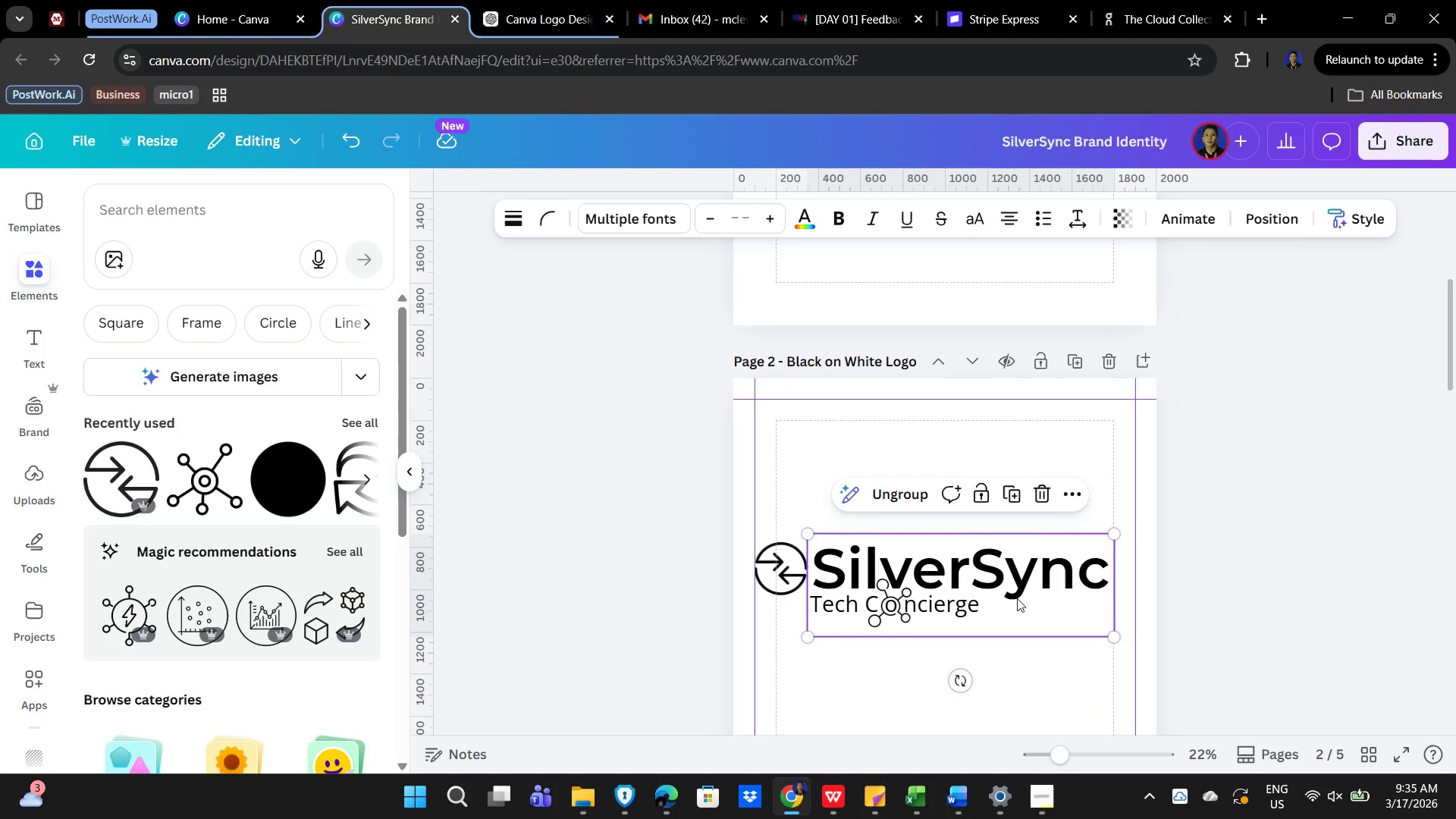 
key(ArrowRight)
 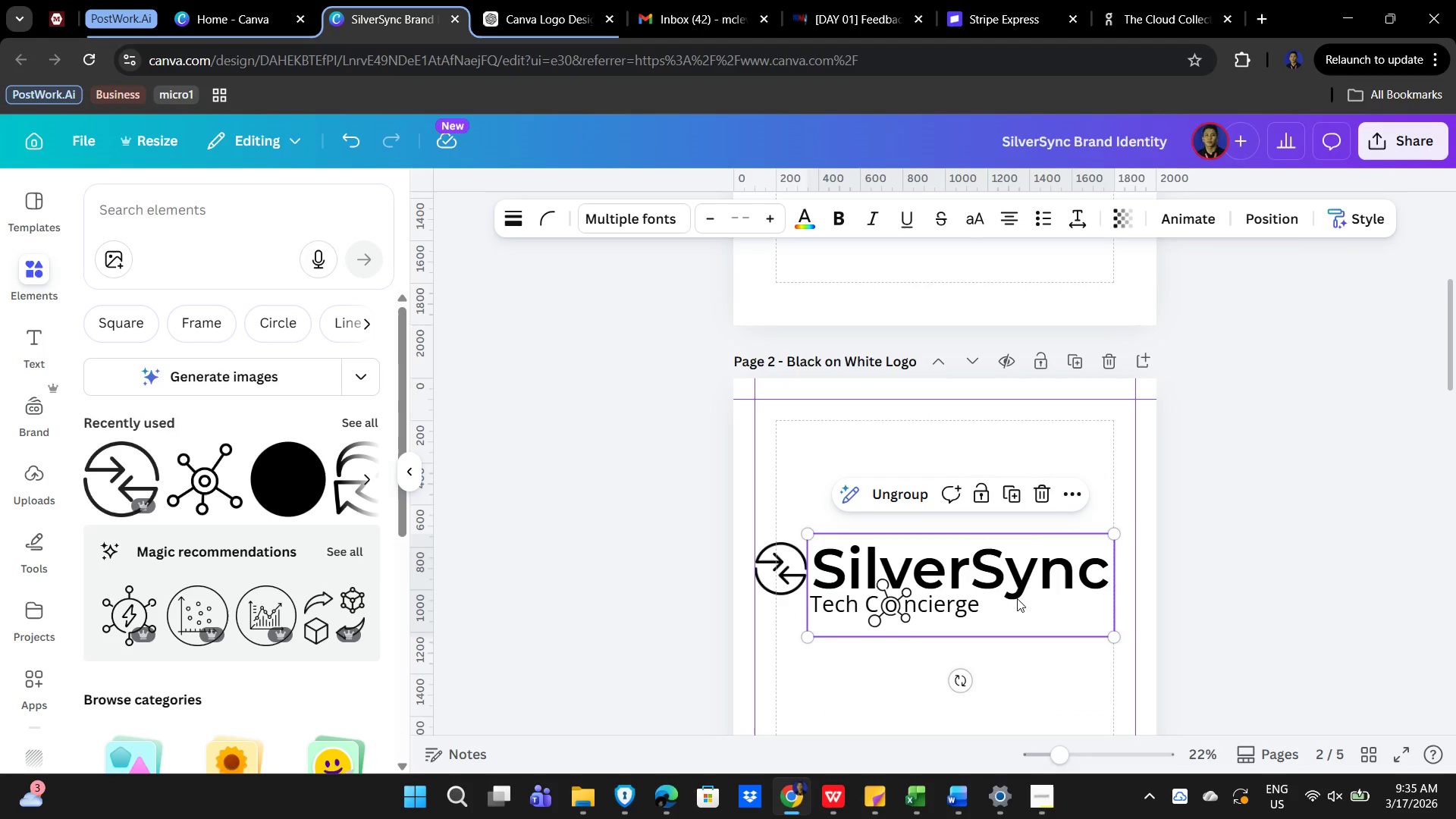 
key(ArrowRight)
 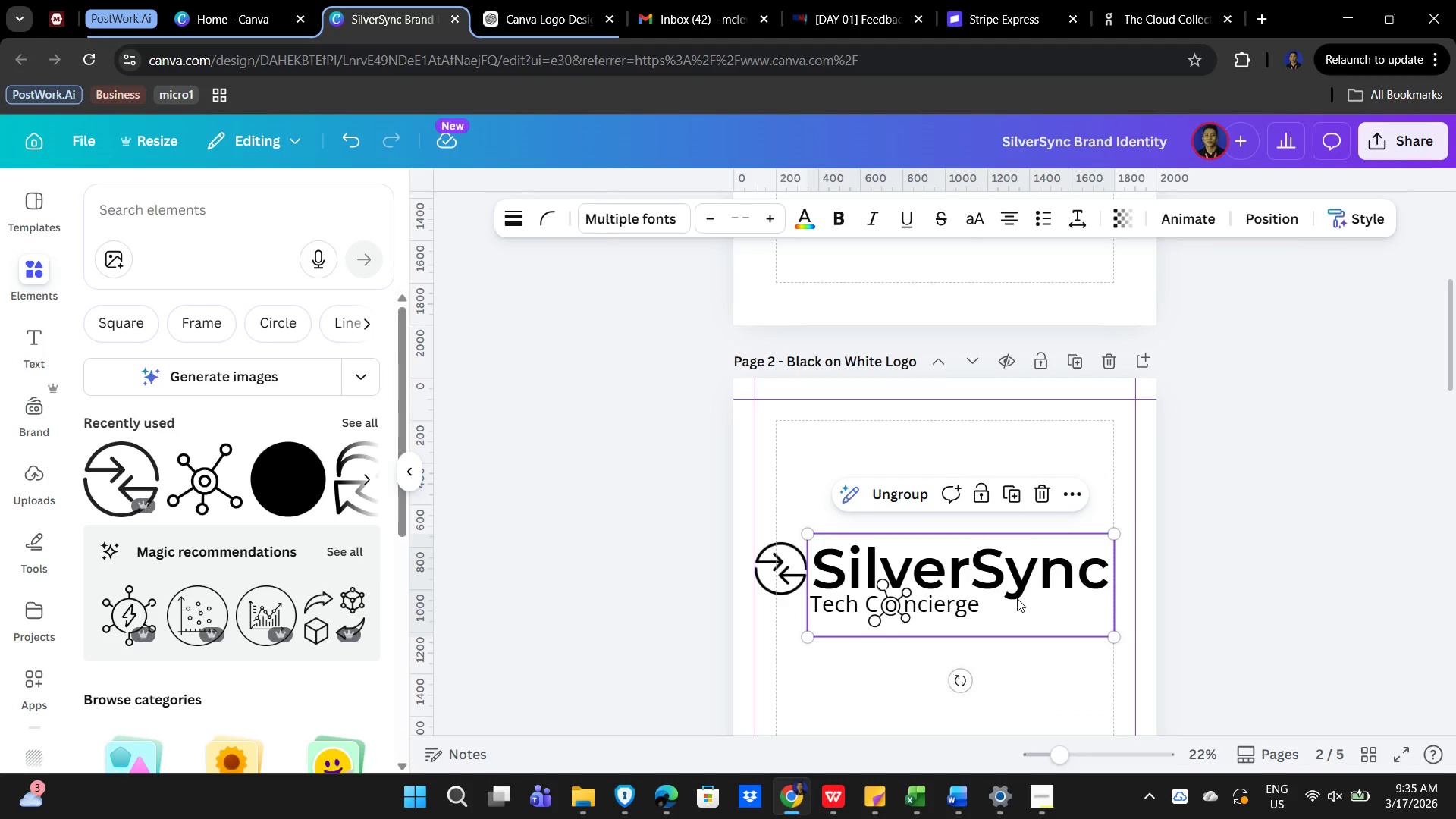 
key(ArrowRight)
 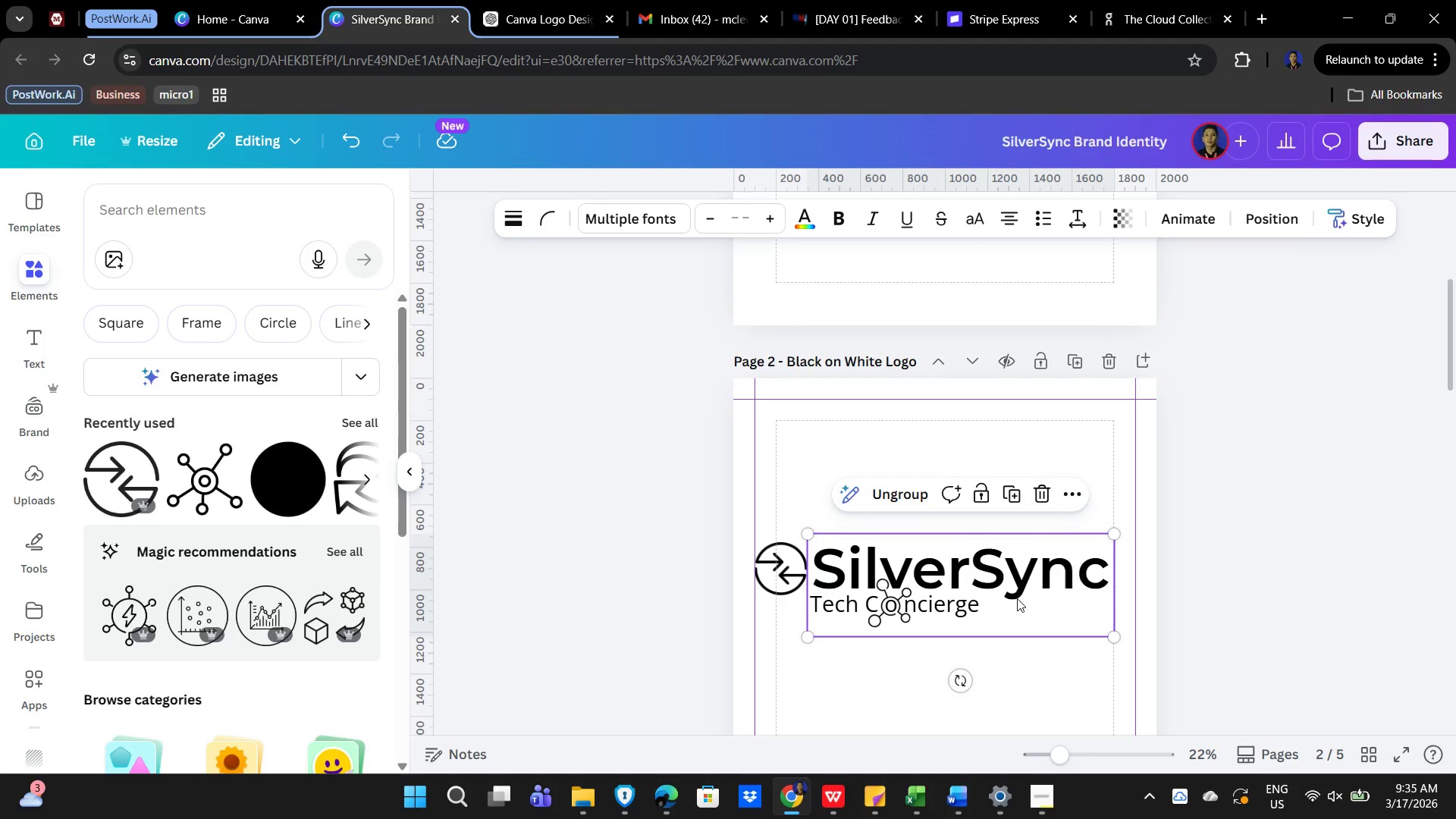 
key(ArrowRight)
 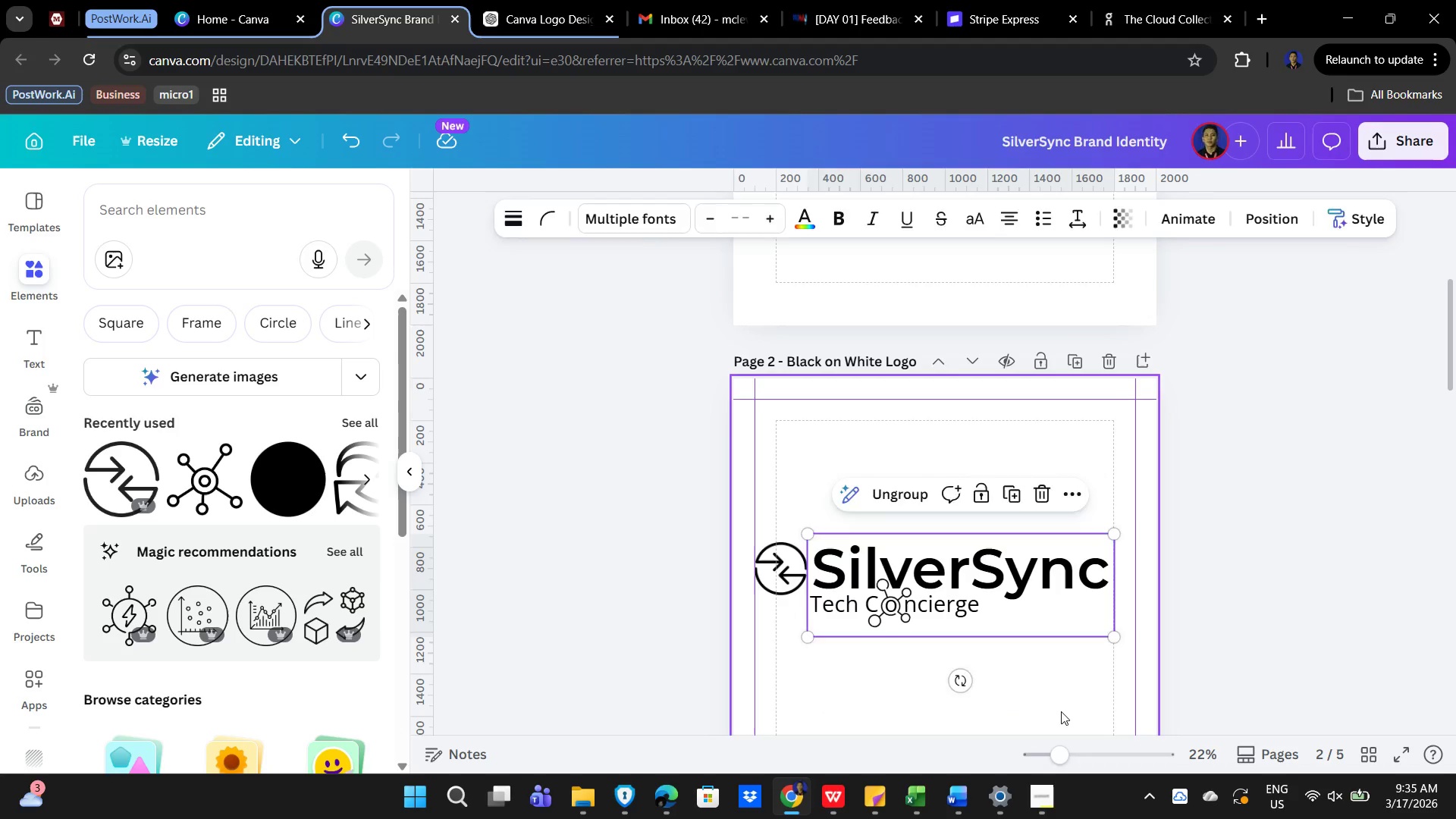 
double_click([1003, 620])
 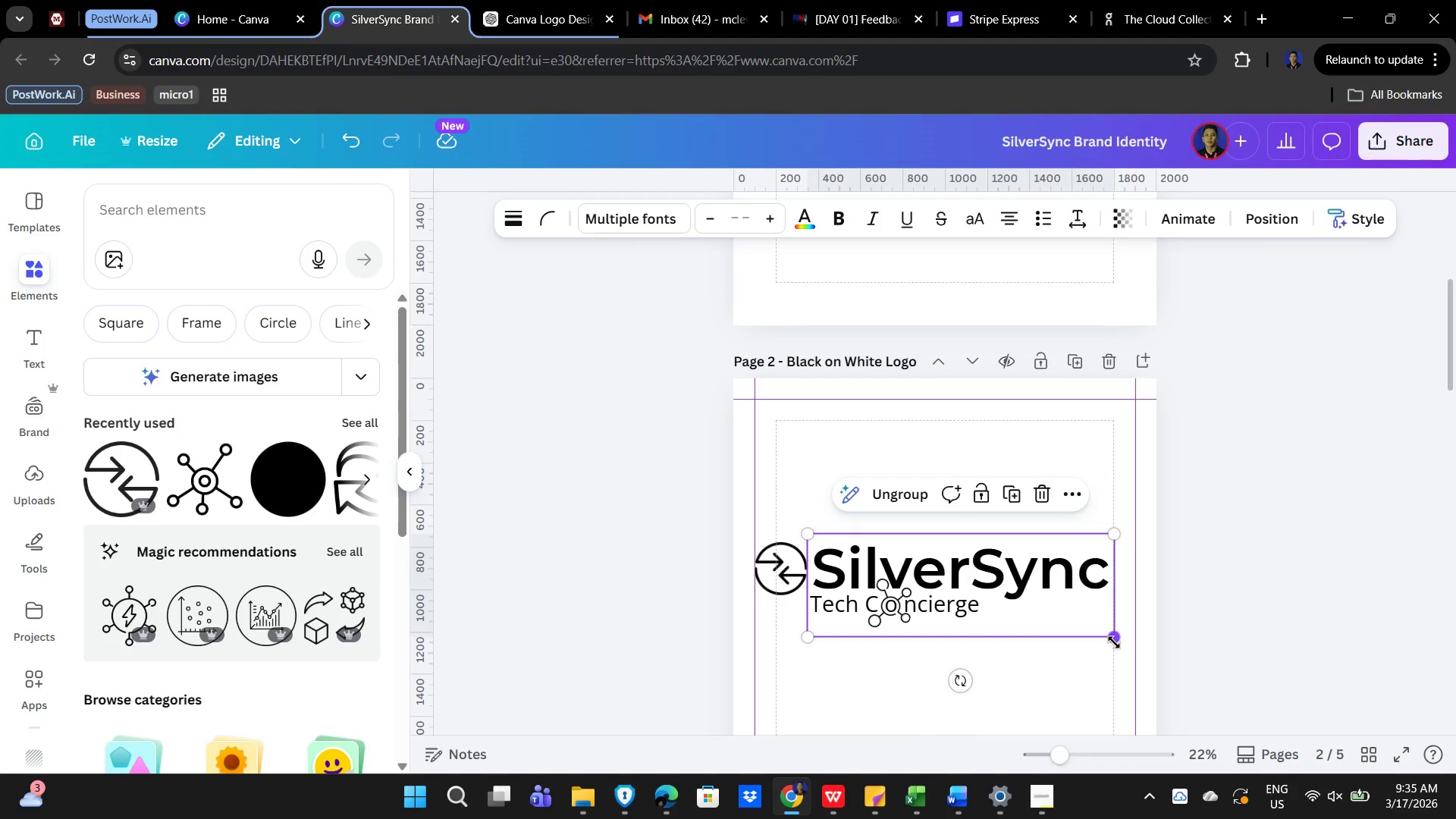 
key(ArrowRight)
 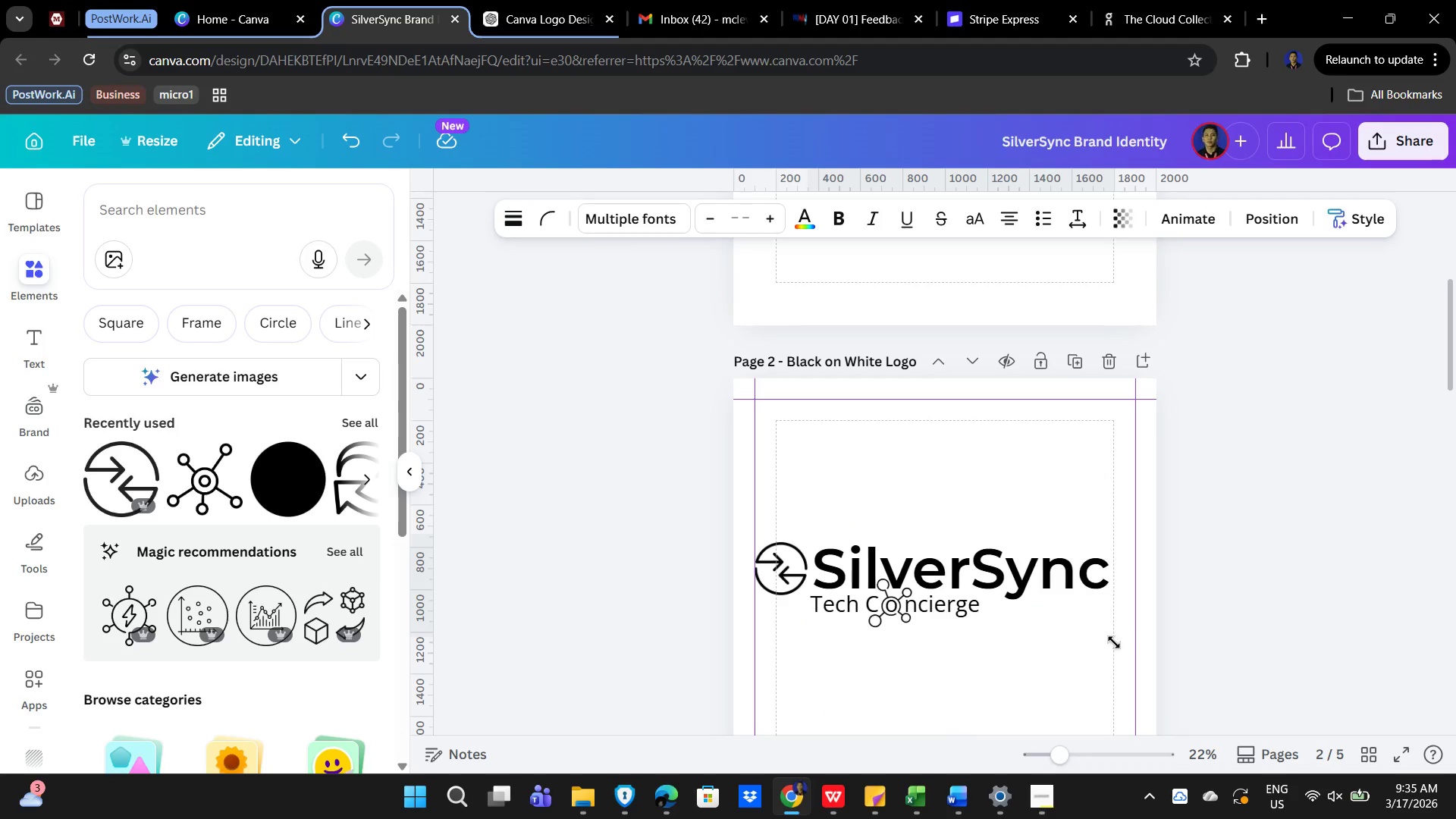 
key(ArrowRight)
 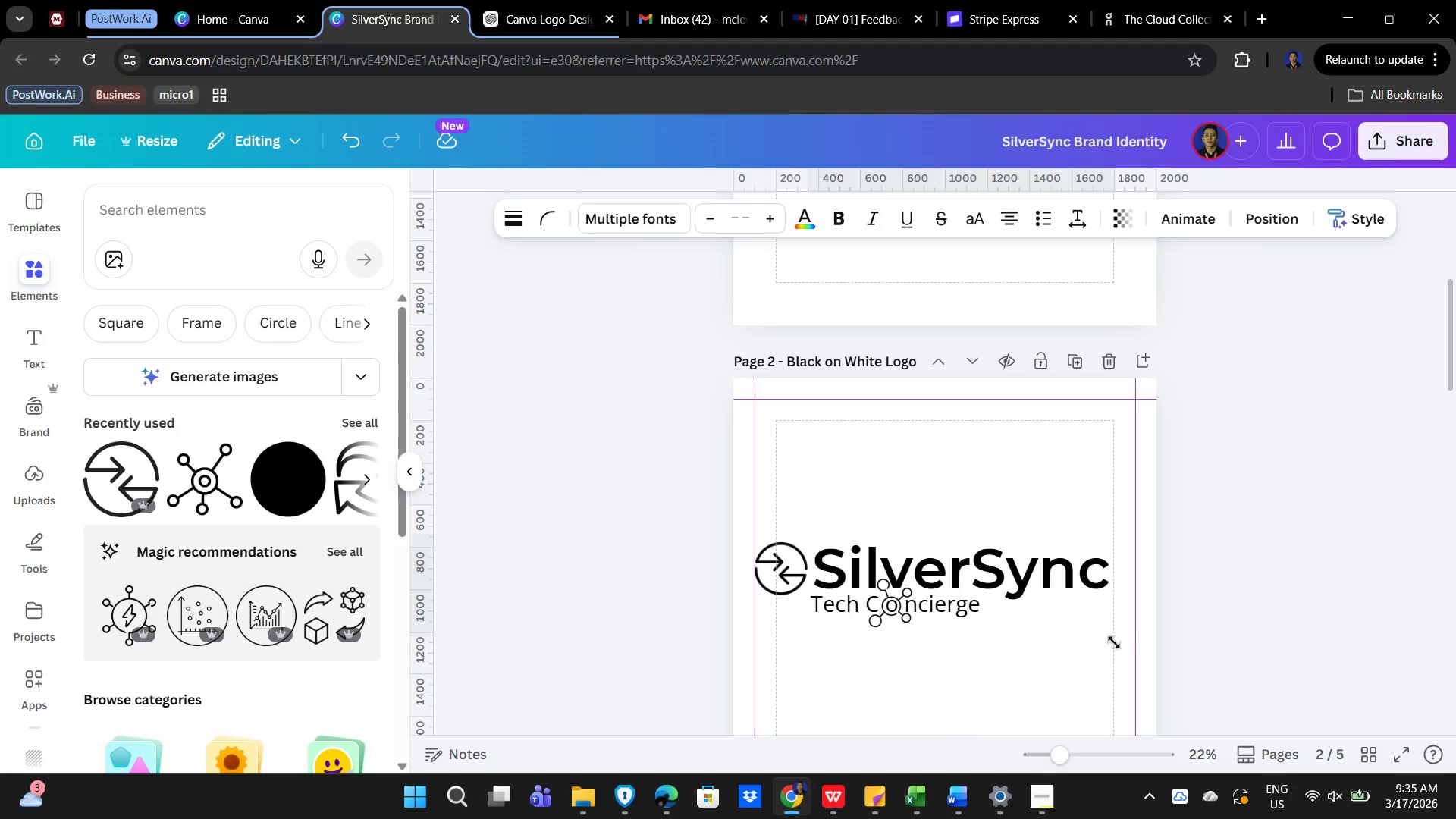 
key(ArrowRight)
 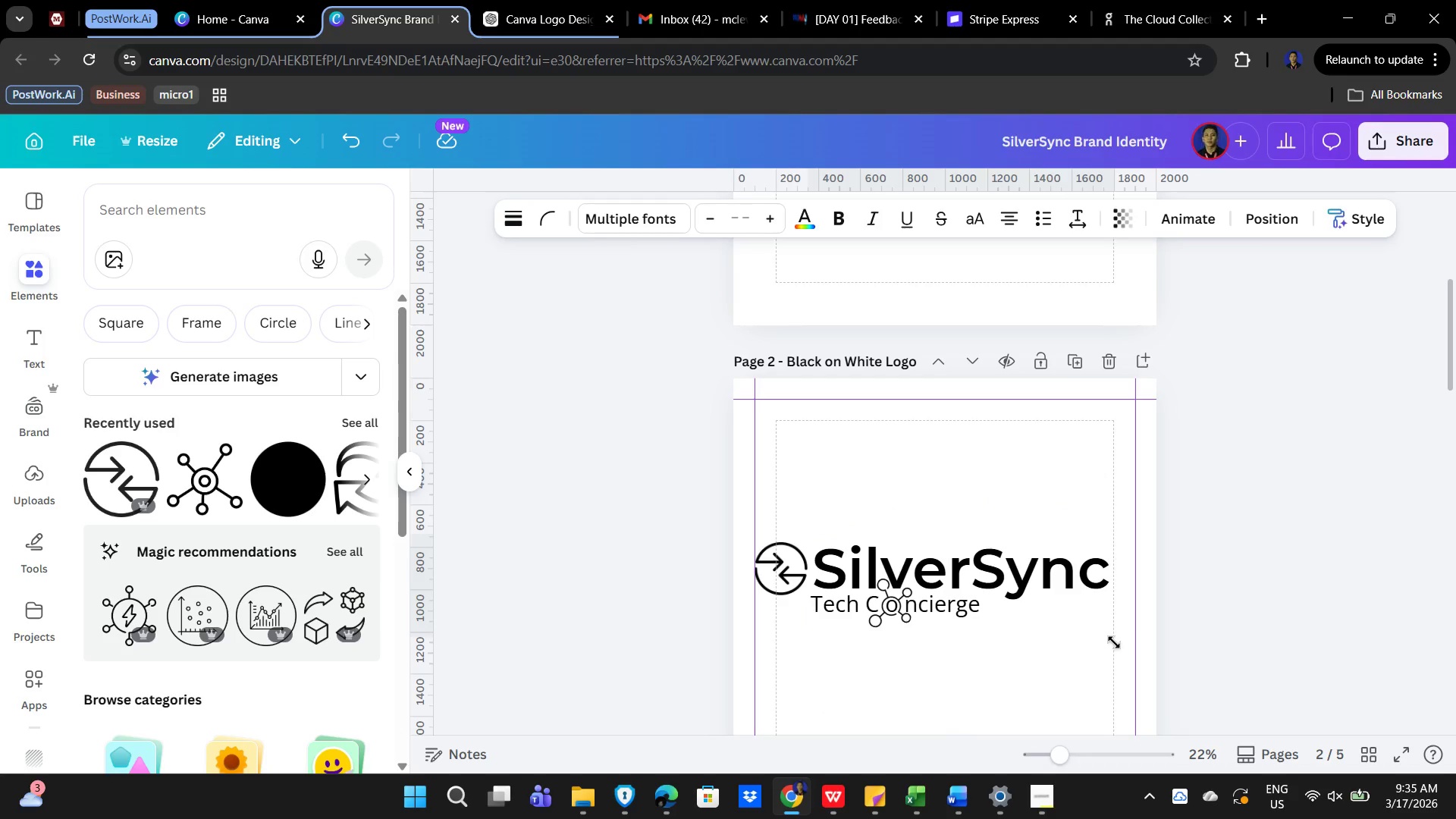 
key(ArrowRight)
 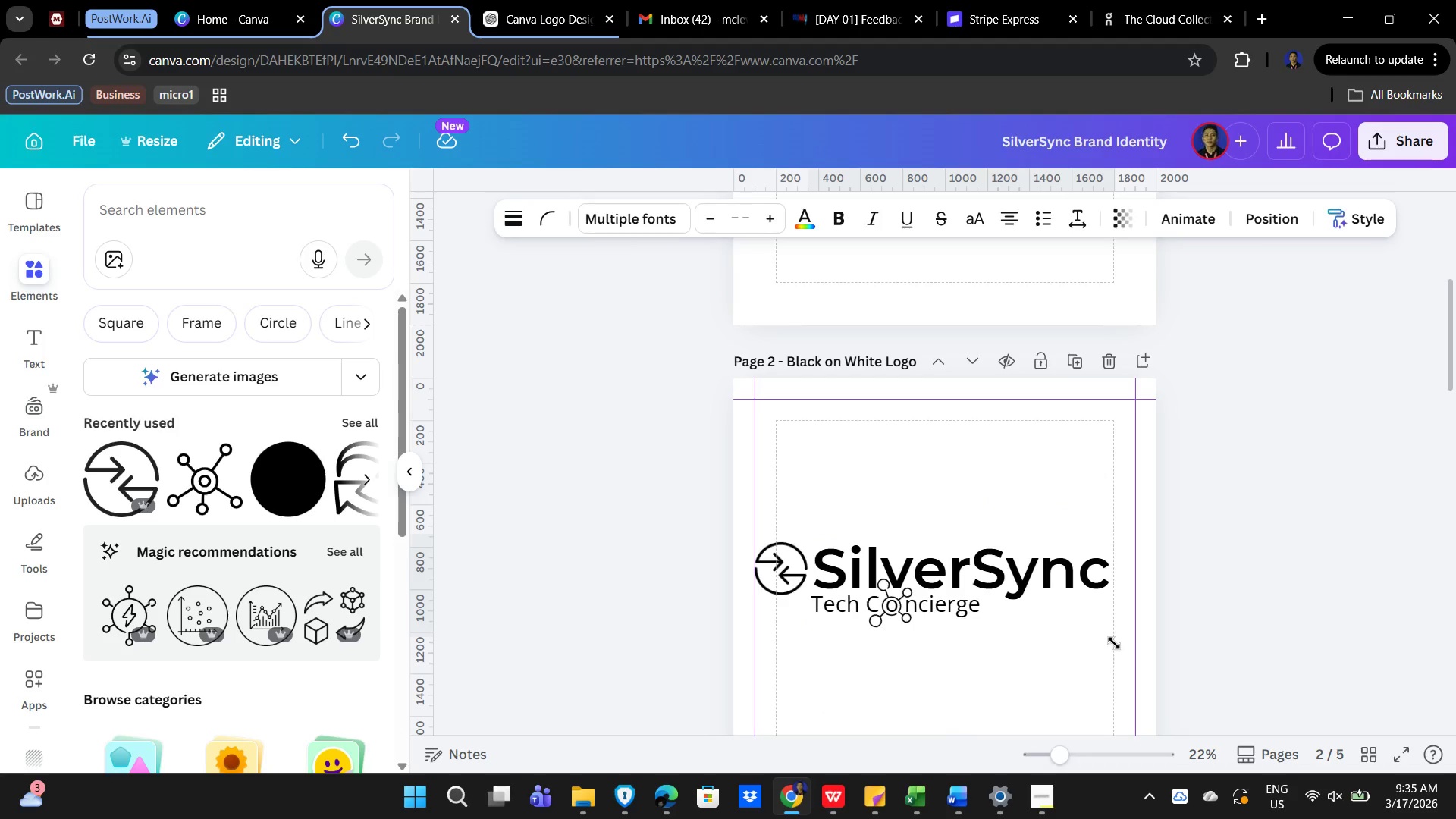 
key(ArrowRight)
 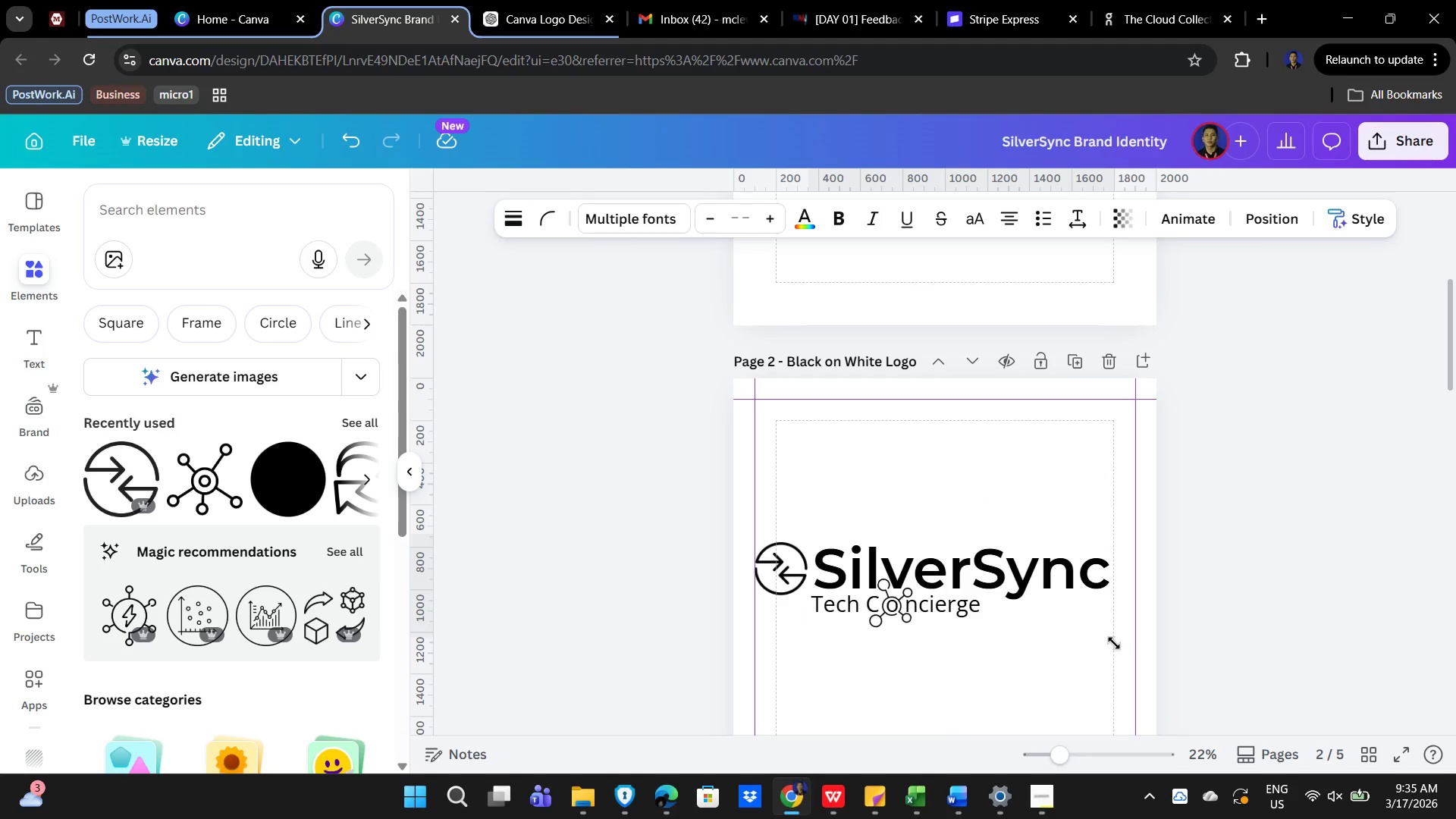 
key(ArrowRight)
 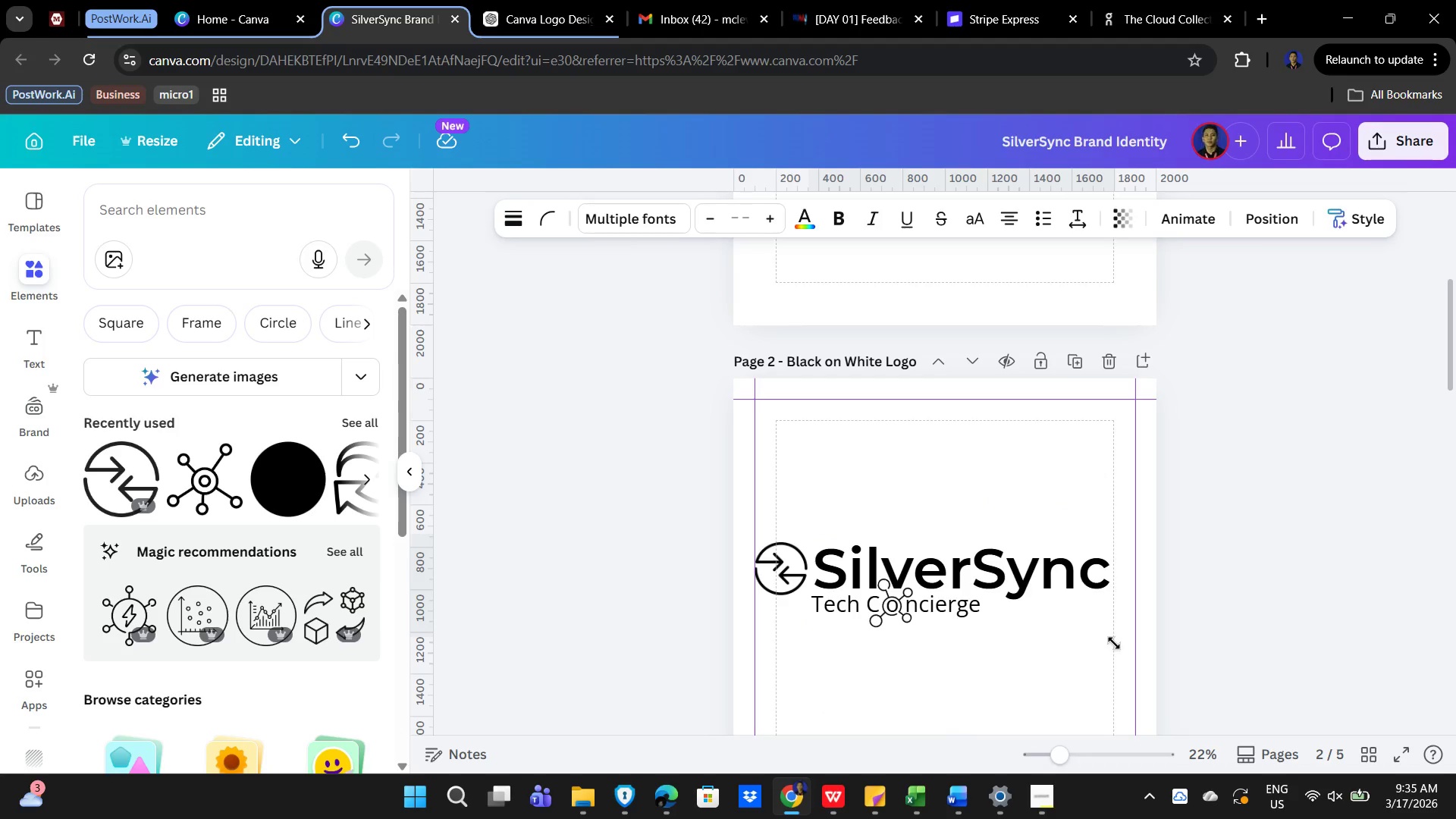 
key(ArrowRight)
 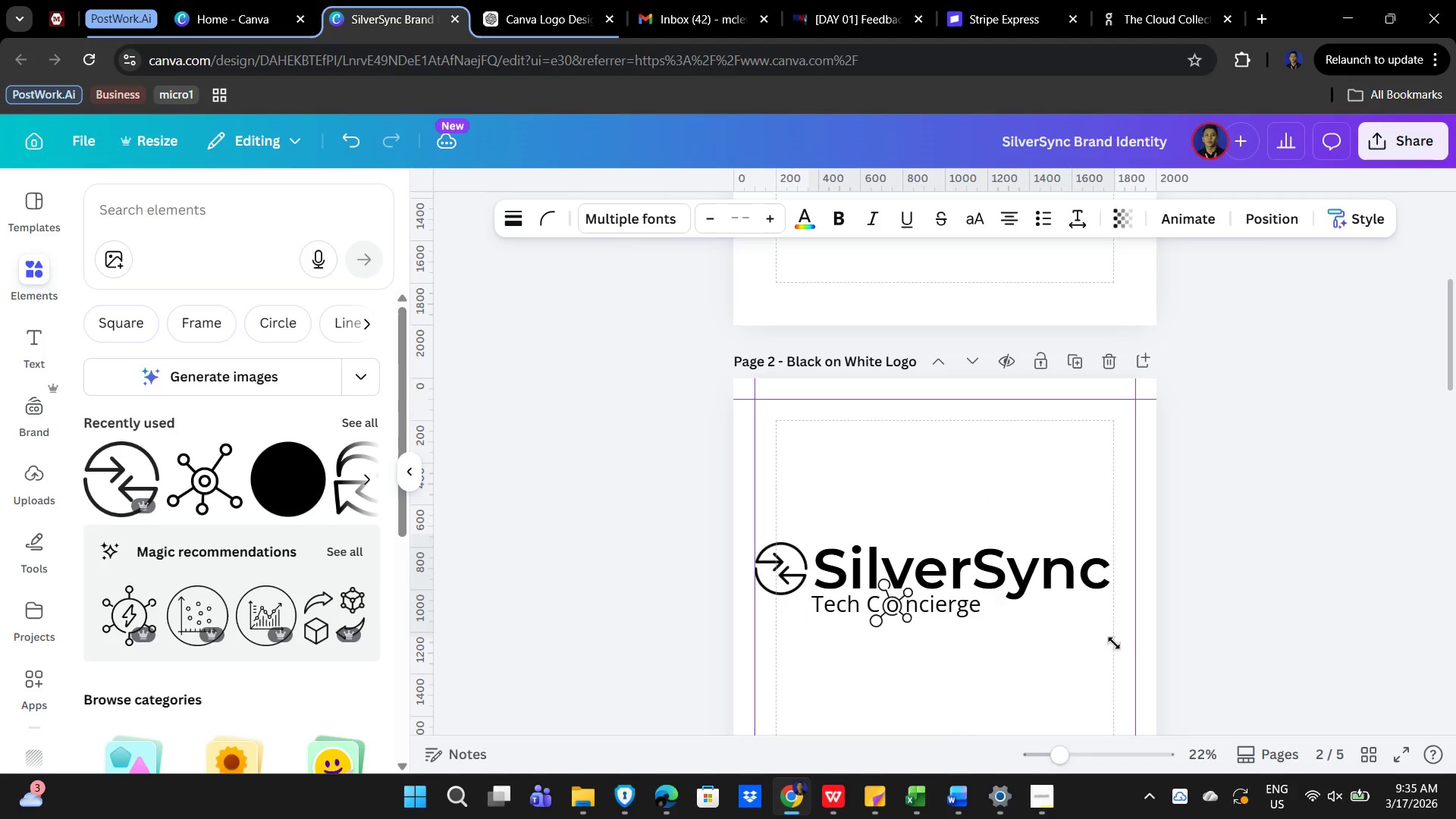 
key(ArrowRight)
 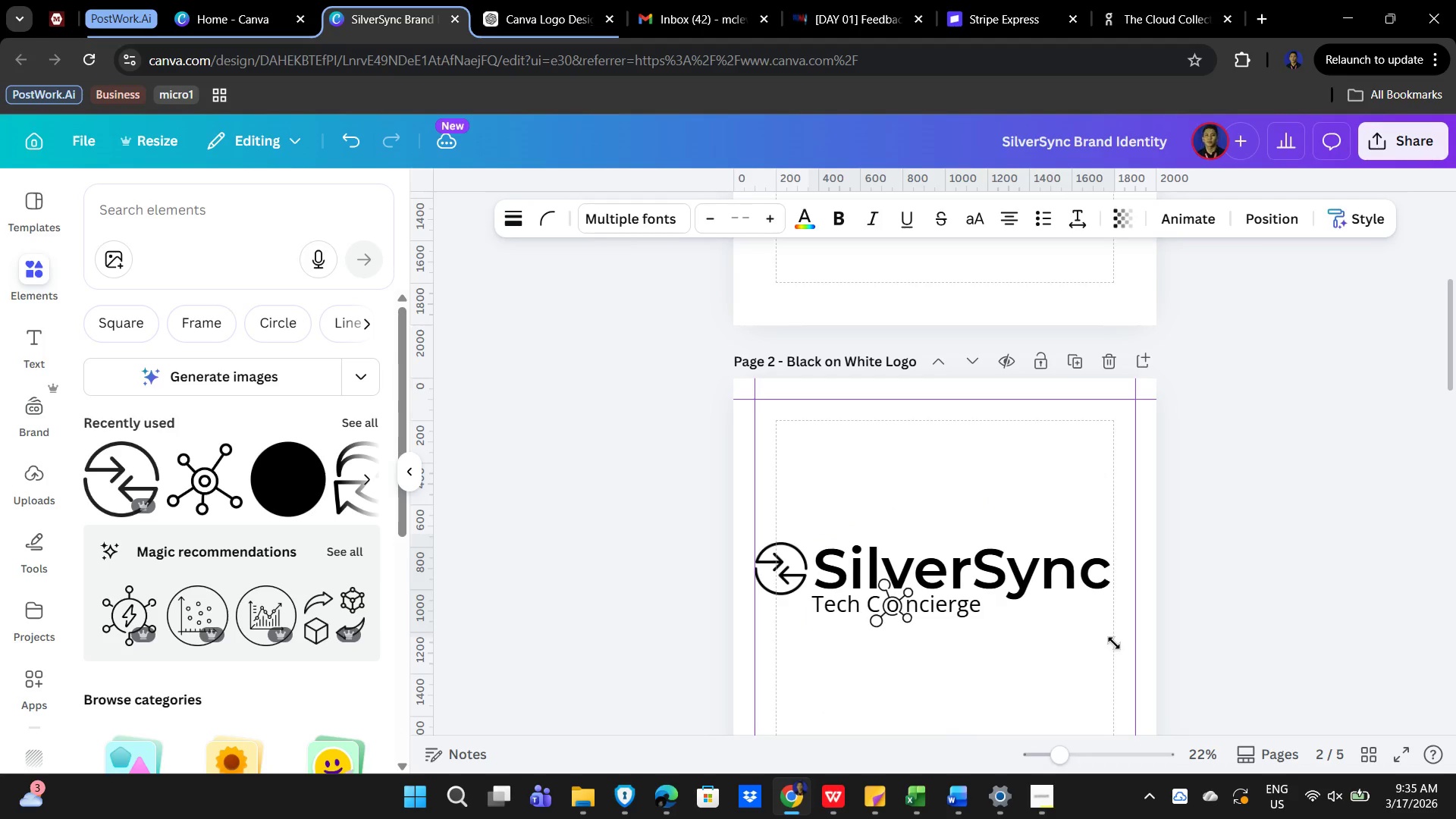 
key(ArrowRight)
 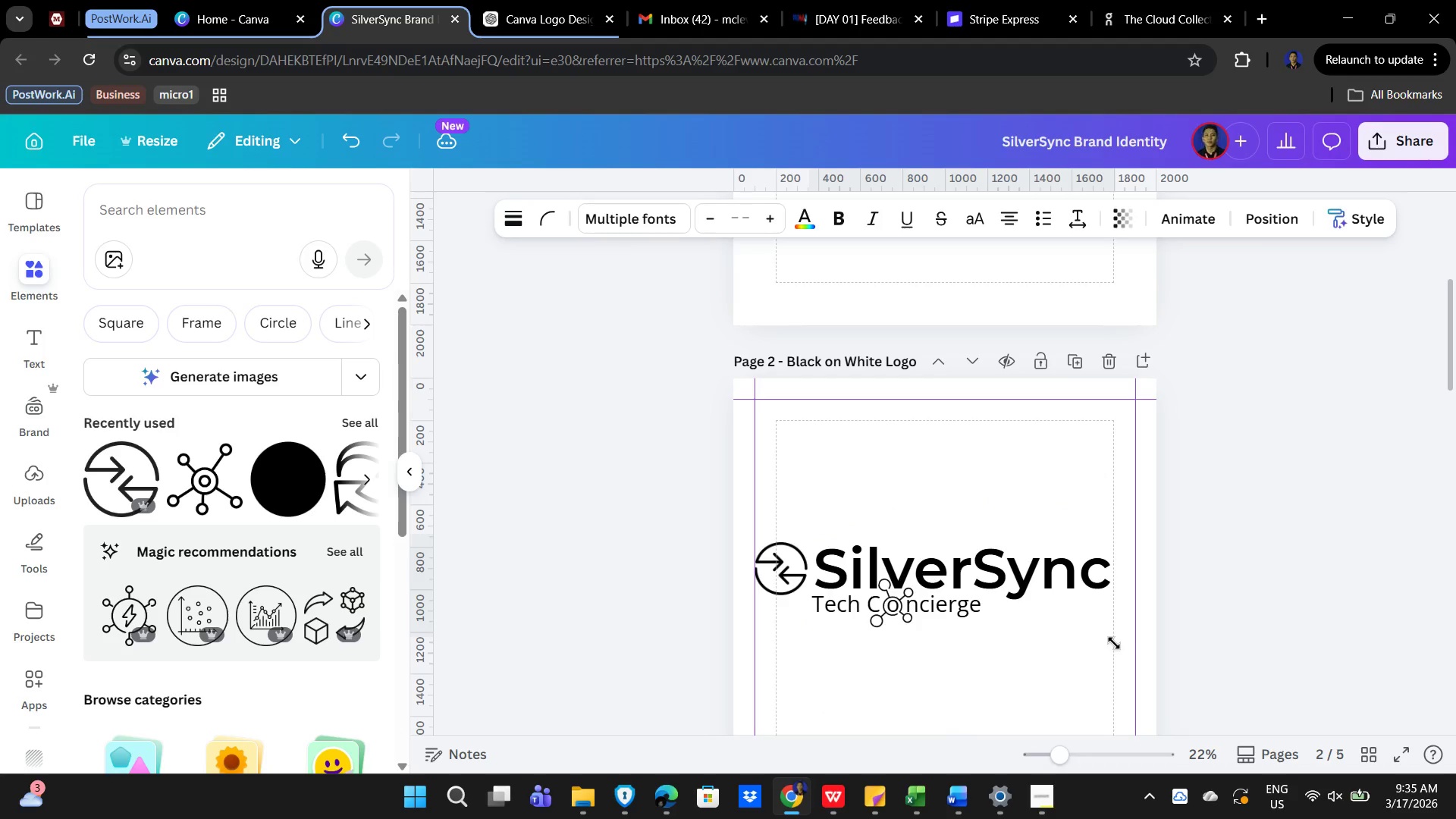 
key(ArrowRight)
 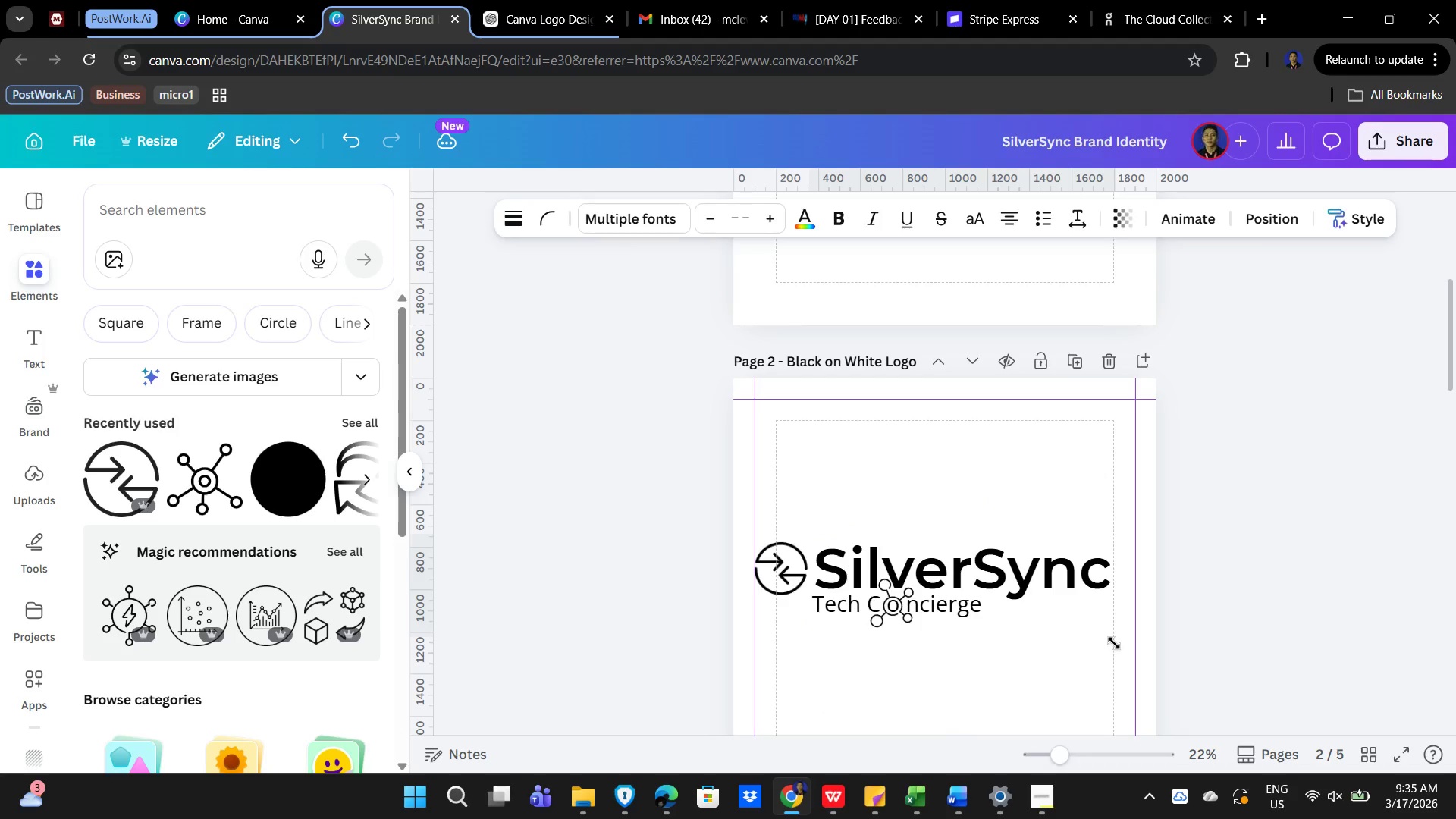 
key(ArrowRight)
 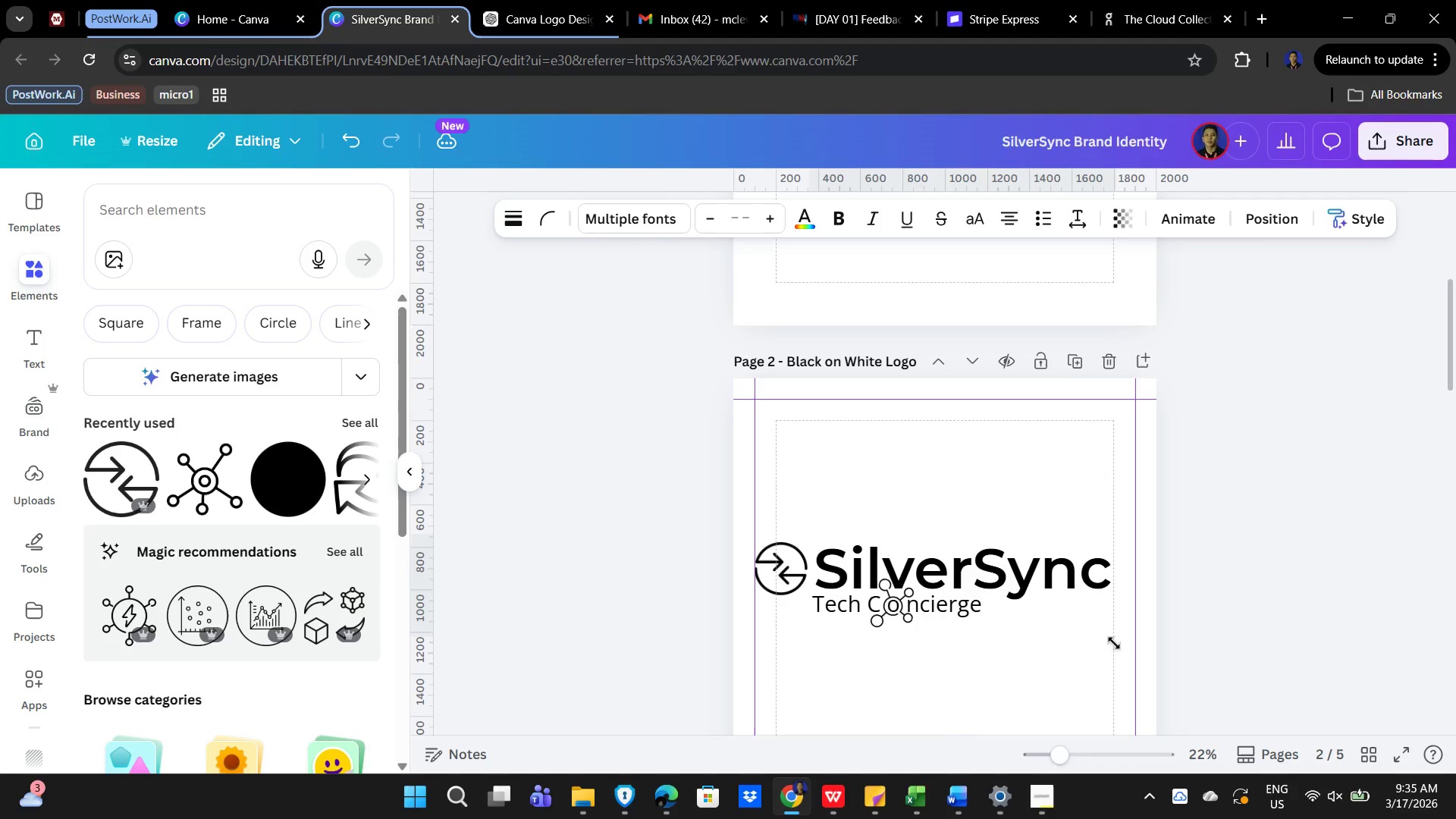 
key(ArrowRight)
 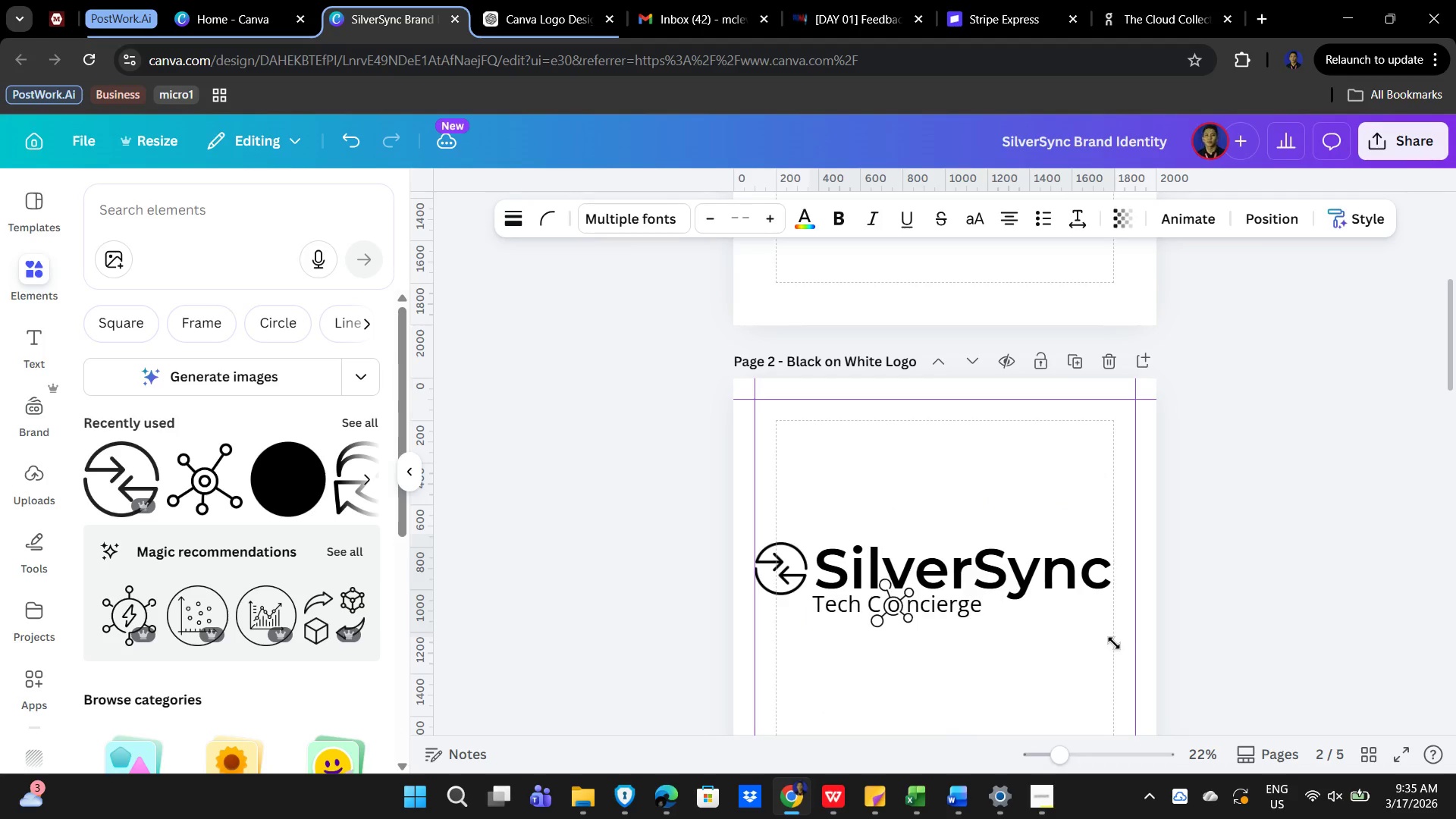 
key(ArrowRight)
 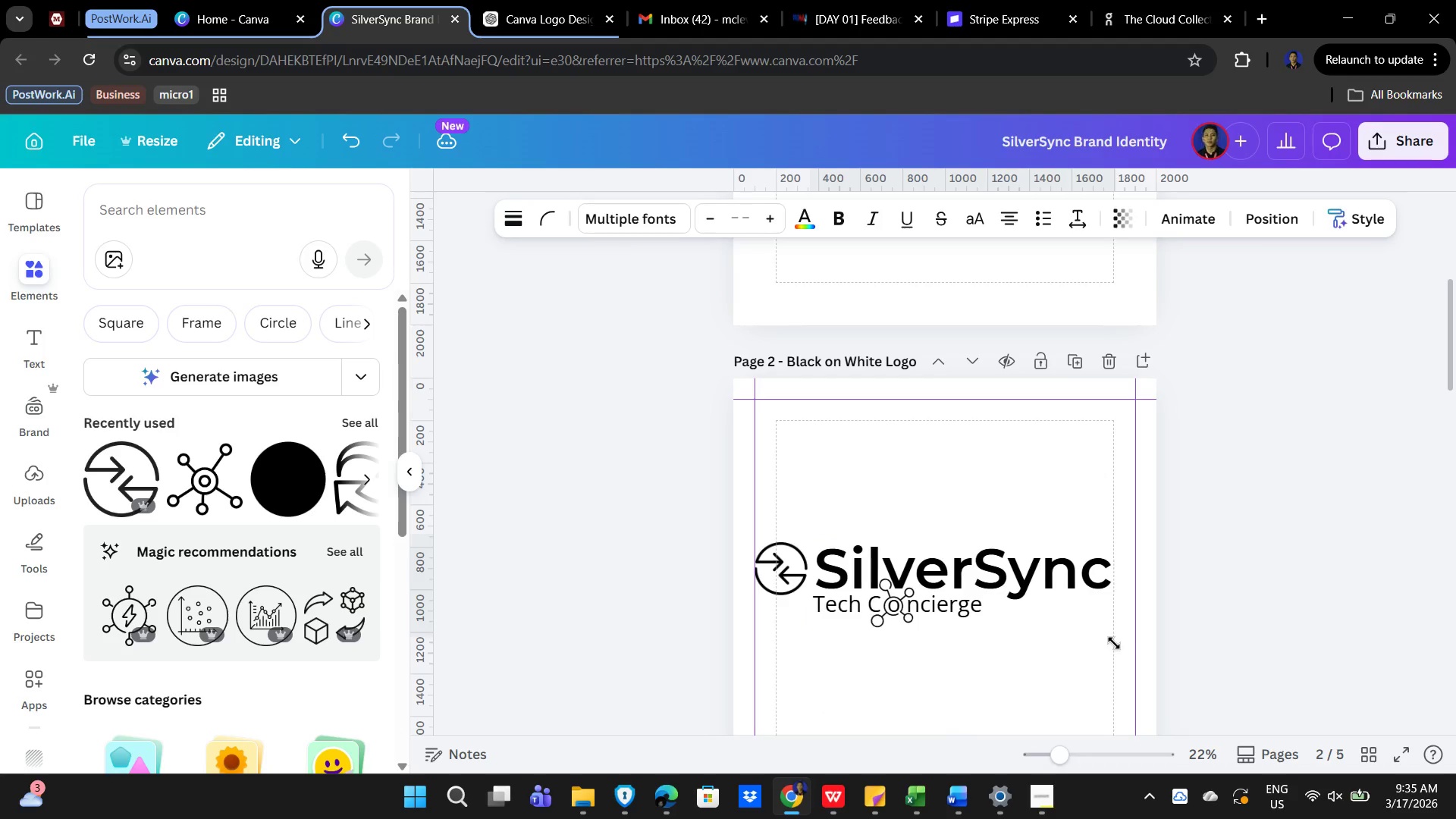 
key(ArrowRight)
 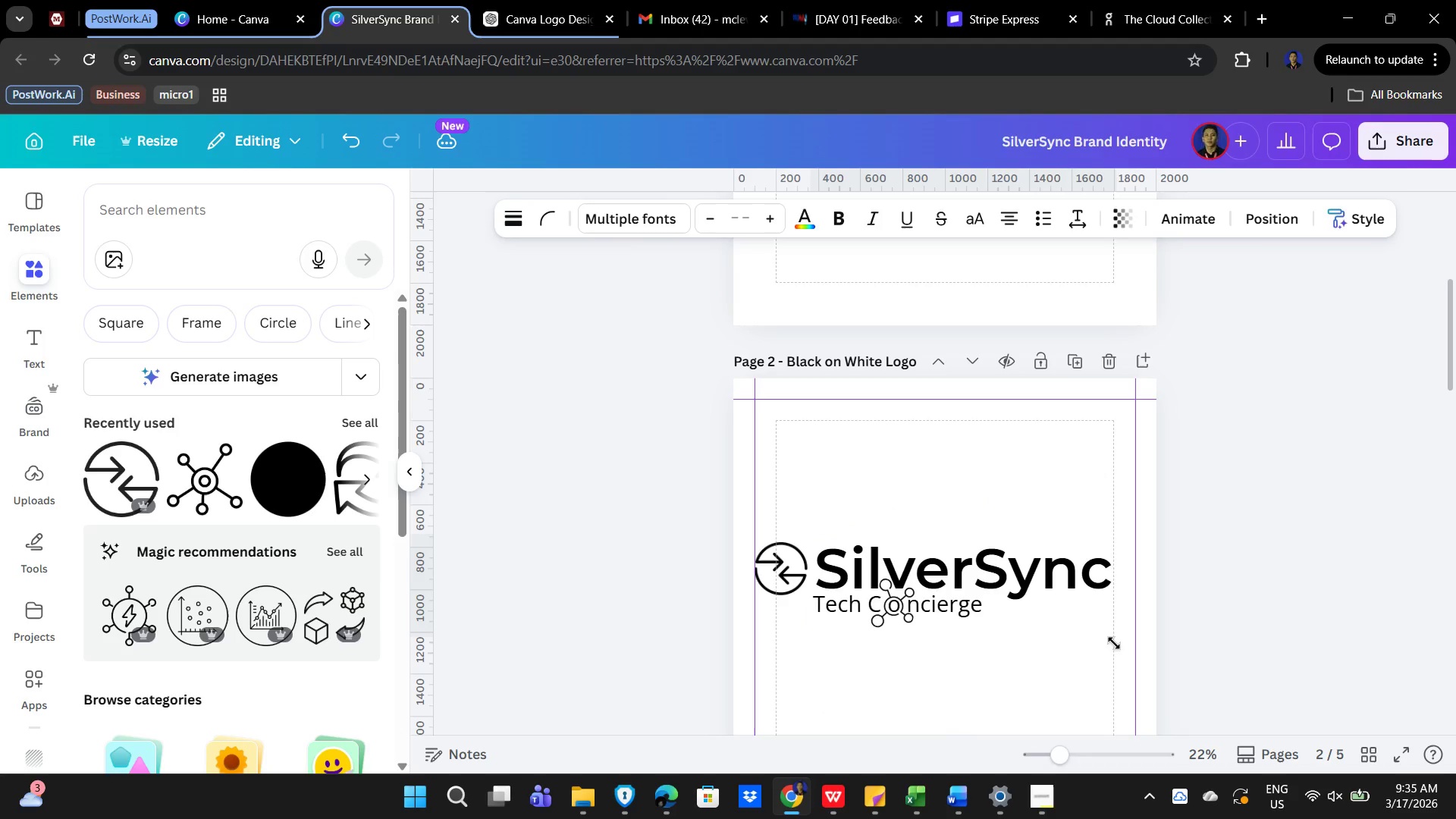 
key(ArrowRight)
 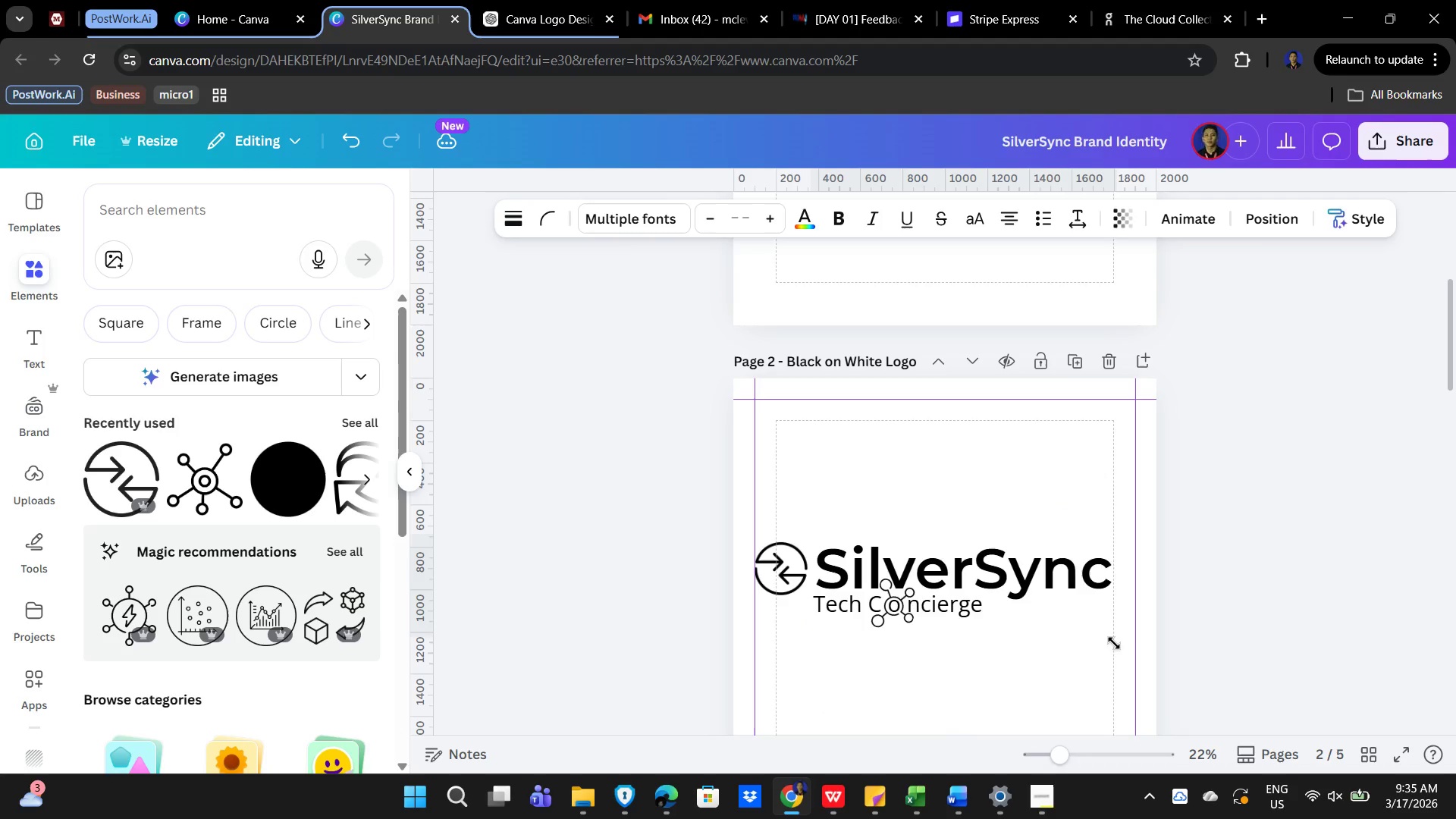 
key(ArrowRight)
 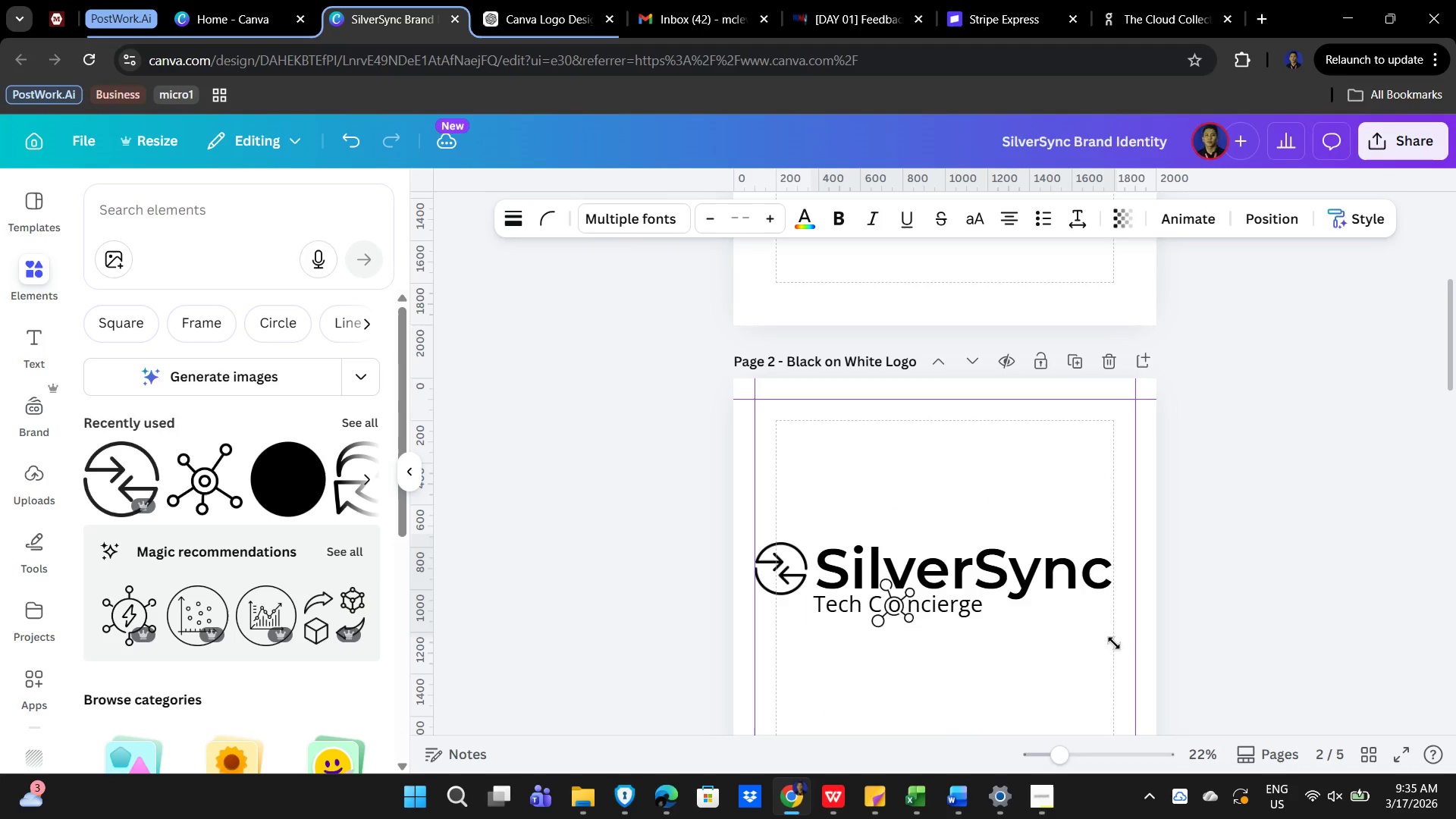 
key(ArrowRight)
 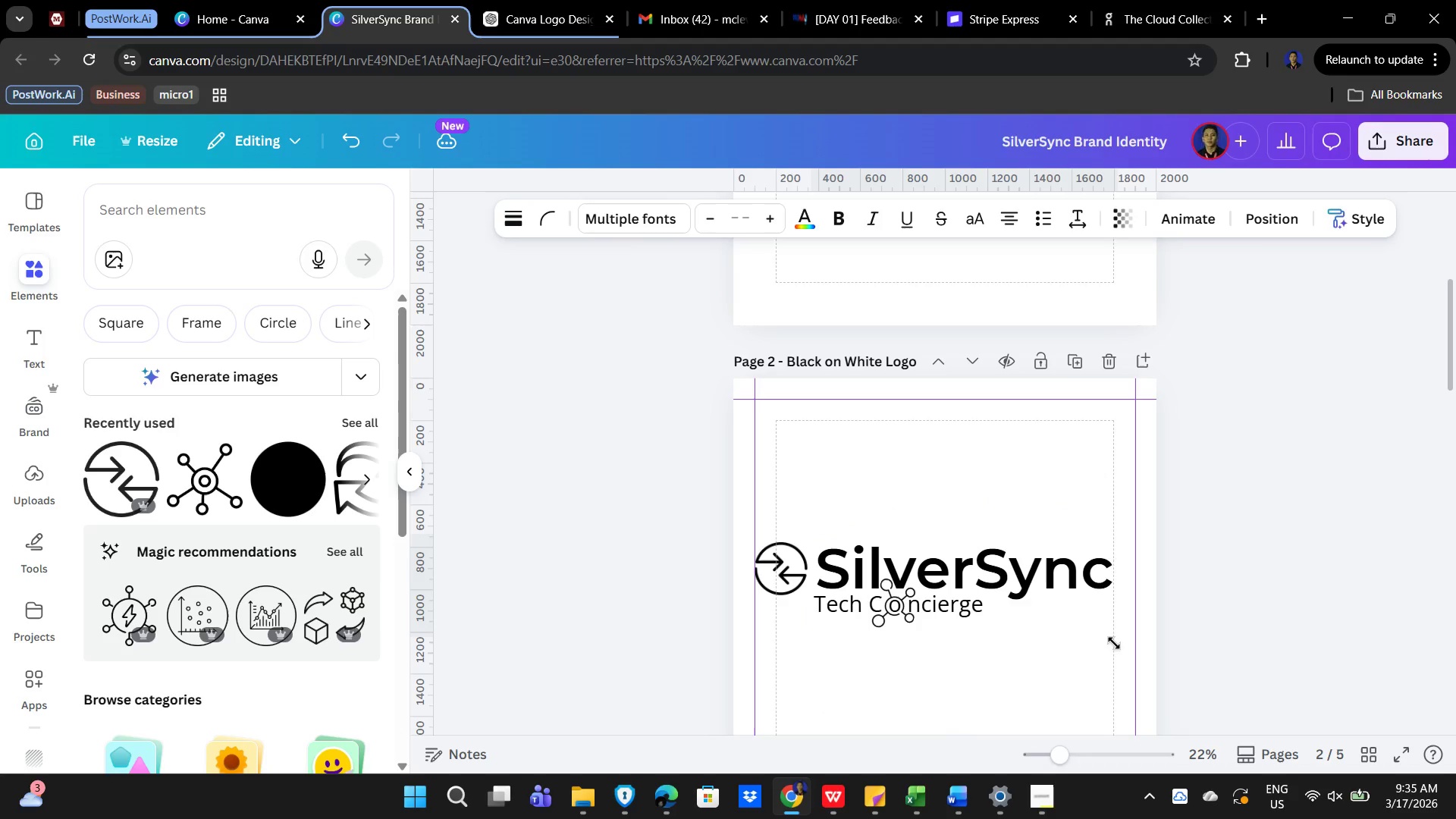 
key(ArrowRight)
 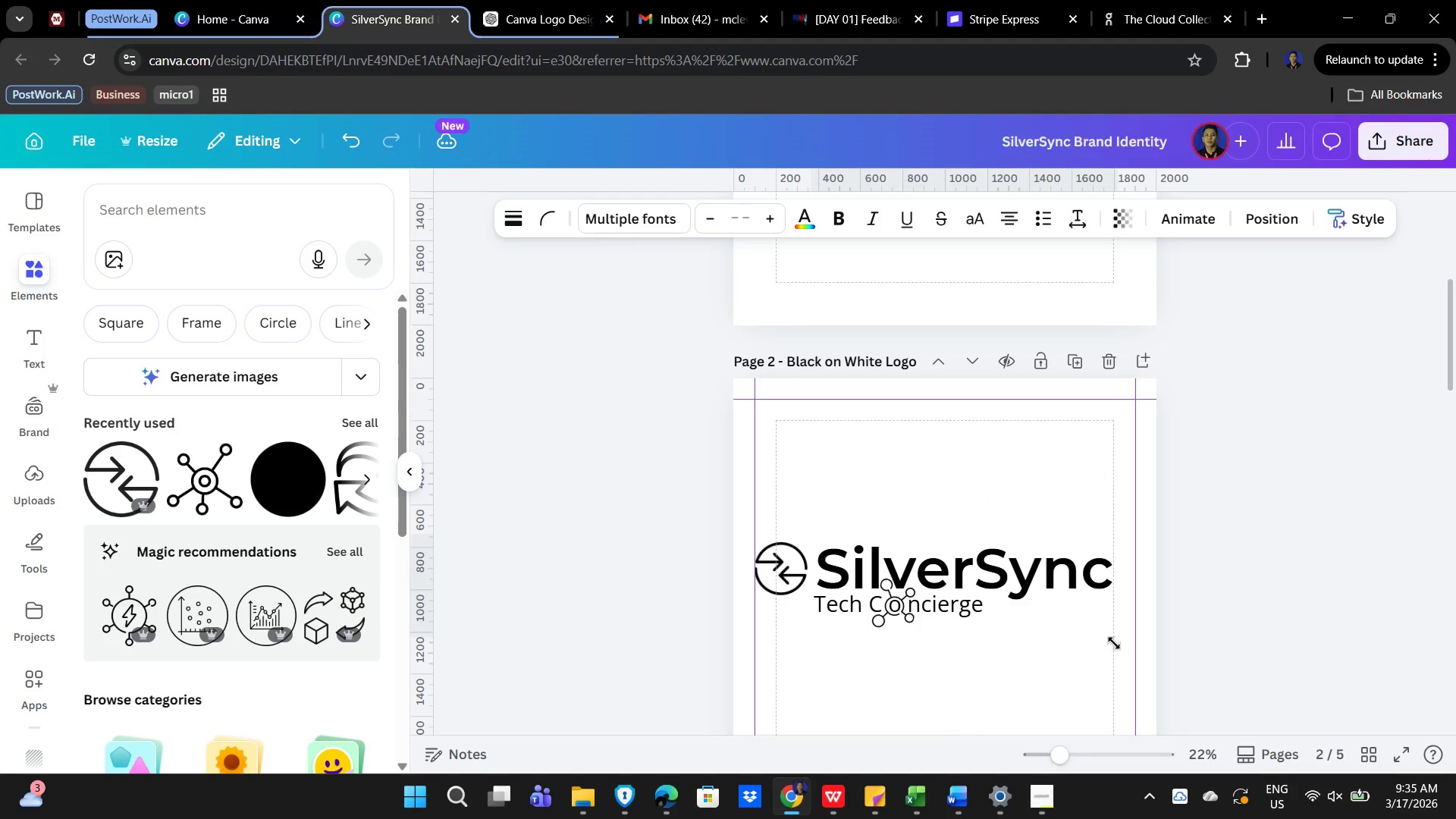 
key(ArrowRight)
 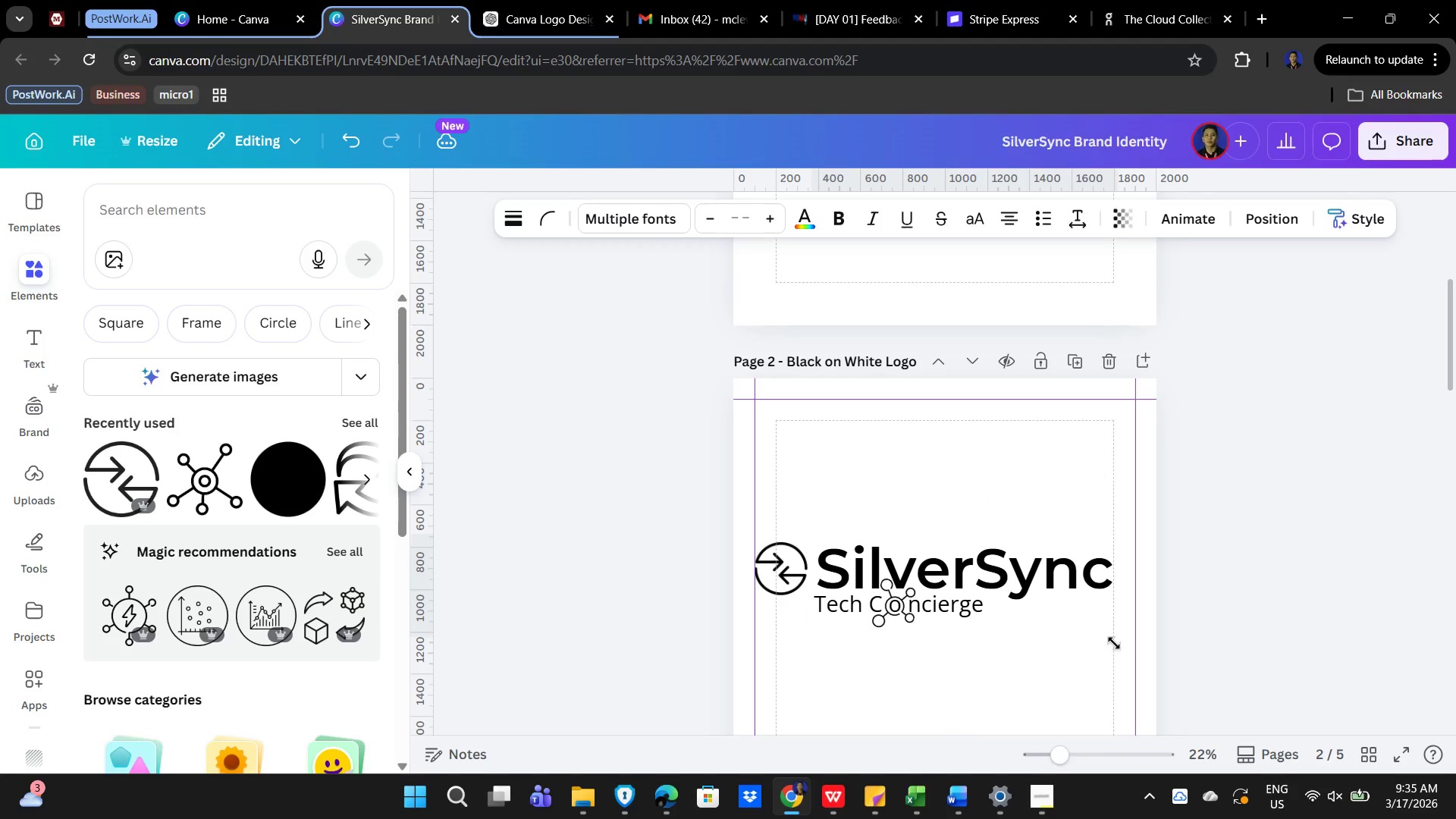 
key(ArrowRight)
 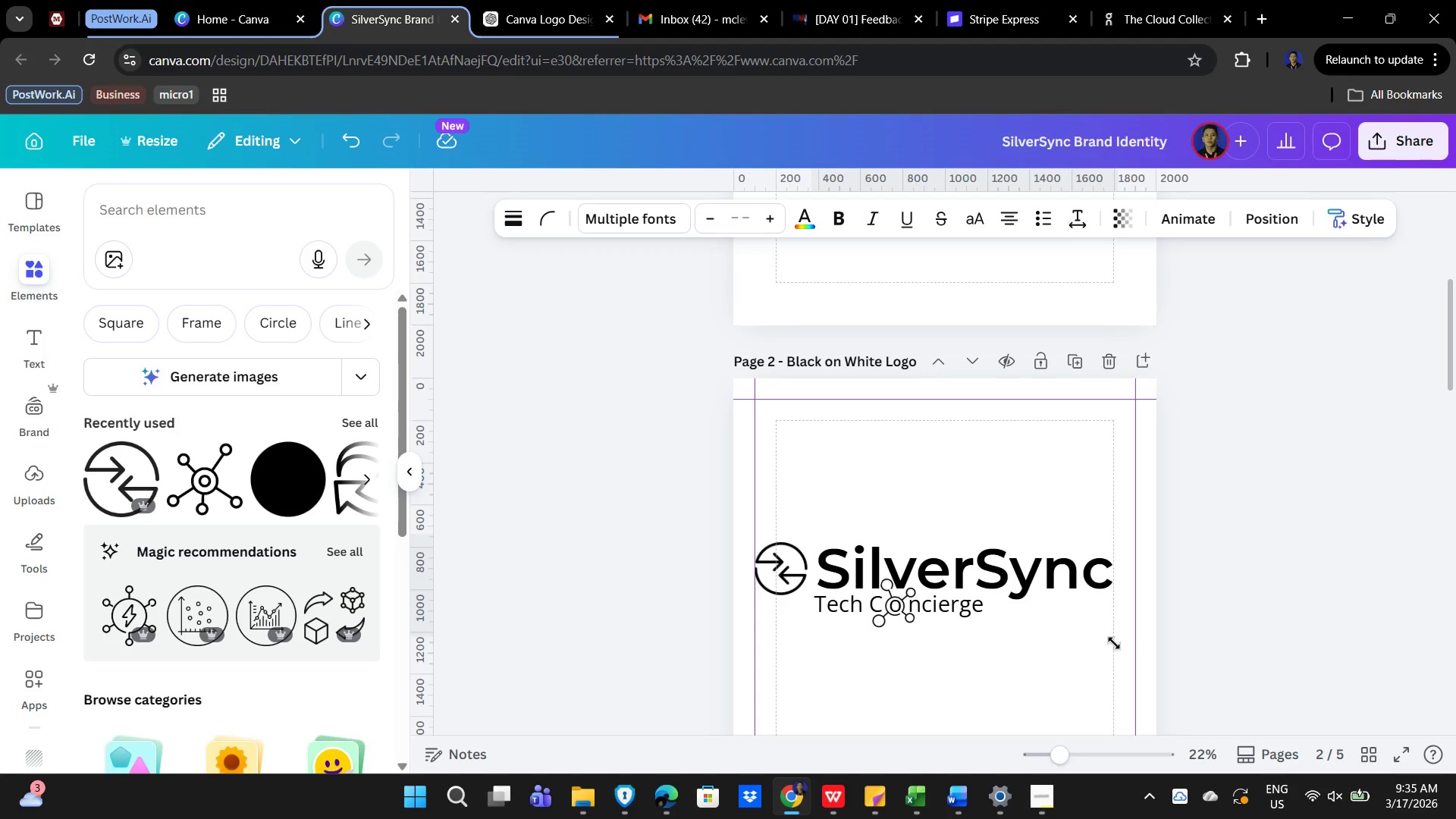 
key(ArrowRight)
 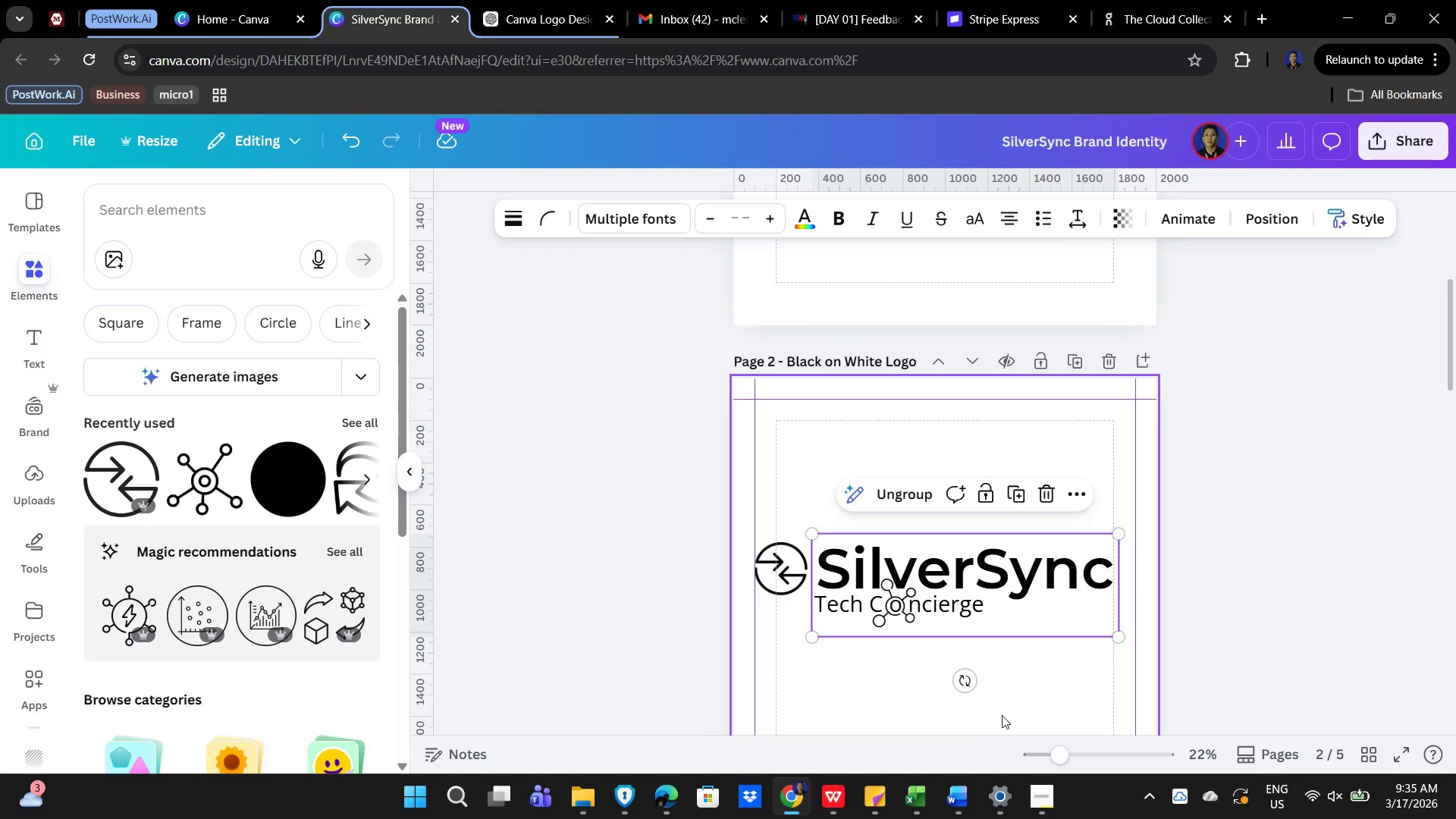 
scroll: coordinate [1184, 642], scroll_direction: down, amount: 8.0
 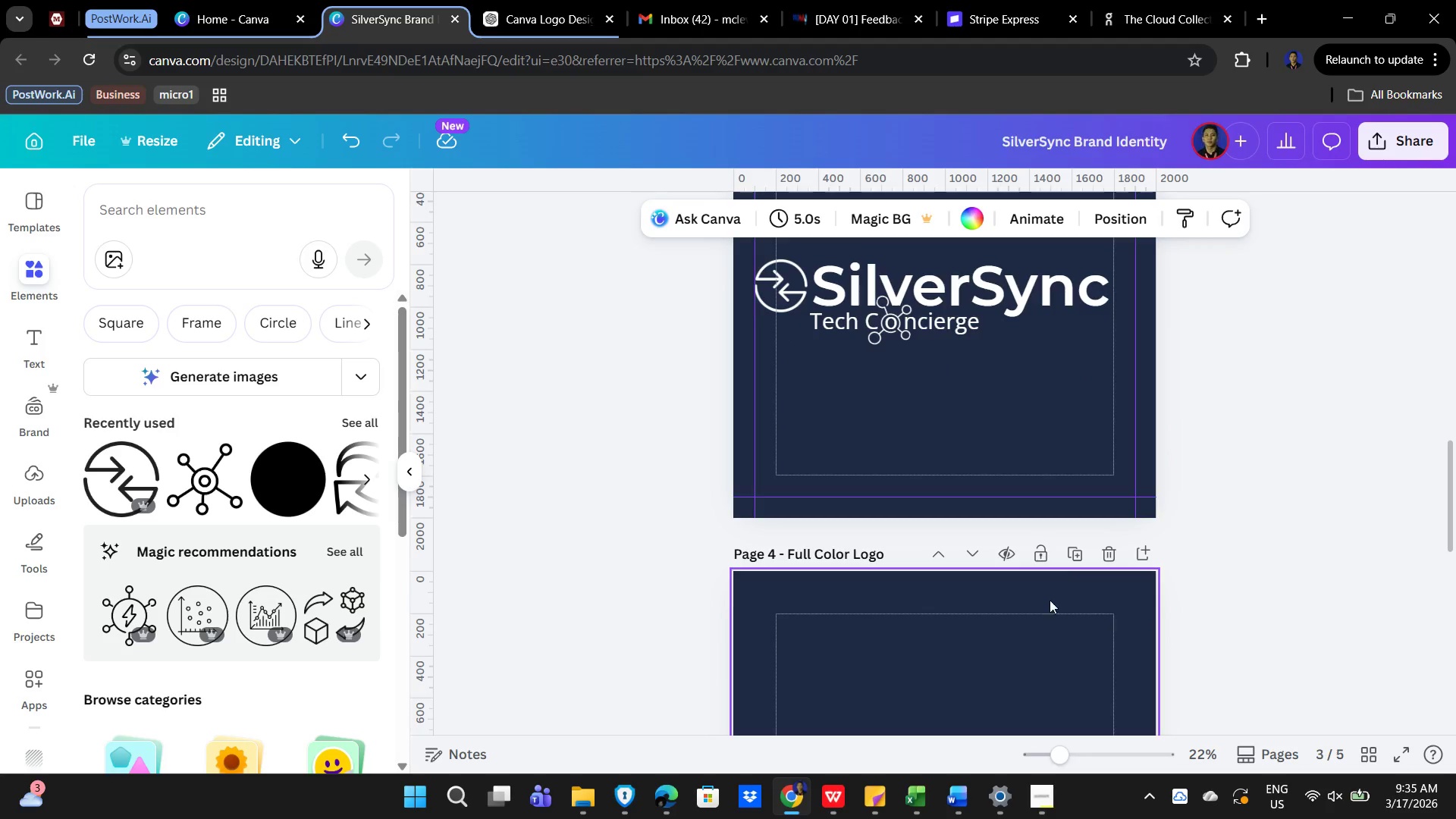 
scroll: coordinate [1034, 595], scroll_direction: up, amount: 1.0
 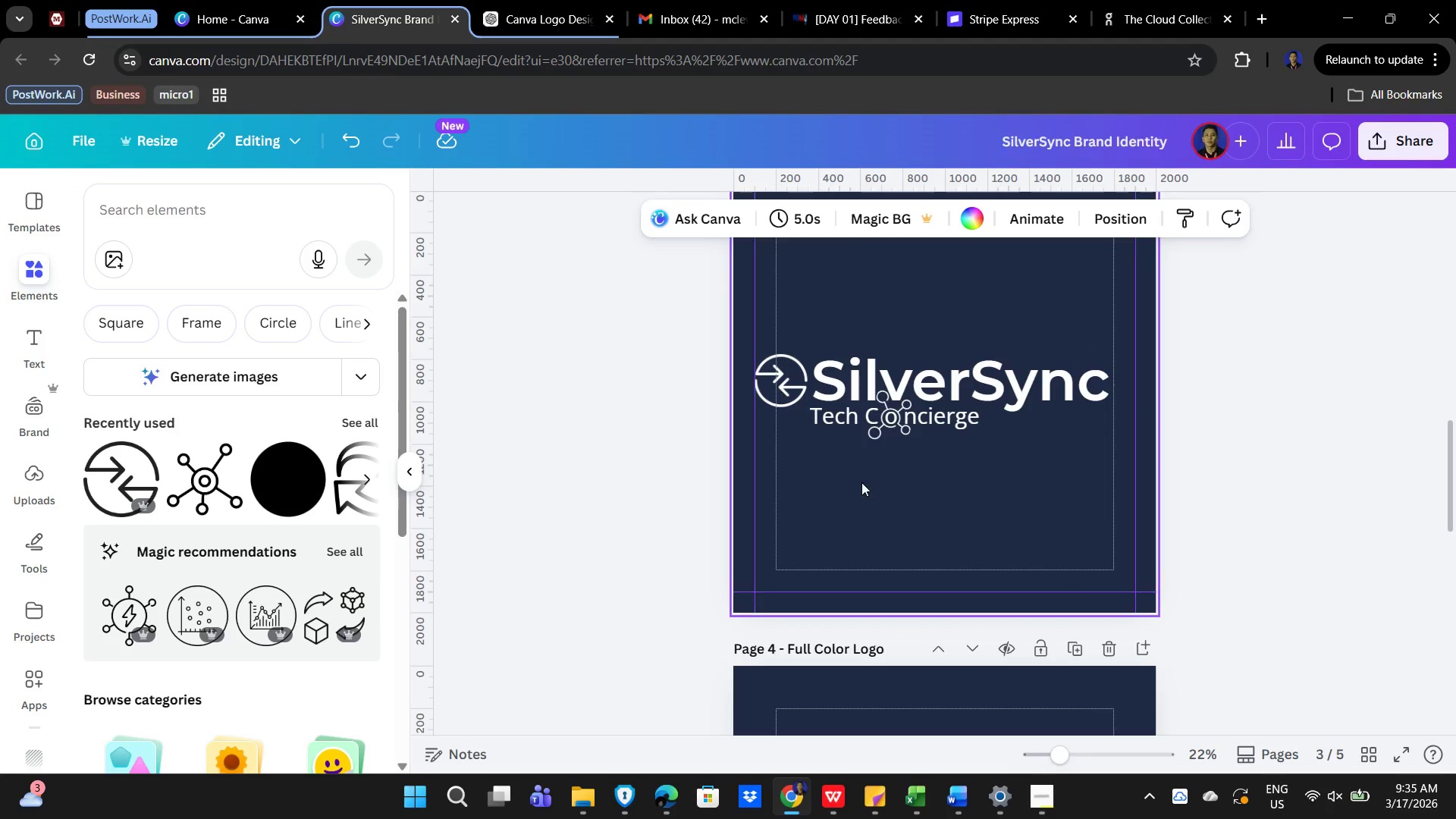 
left_click_drag(start_coordinate=[847, 464], to_coordinate=[1101, 342])
 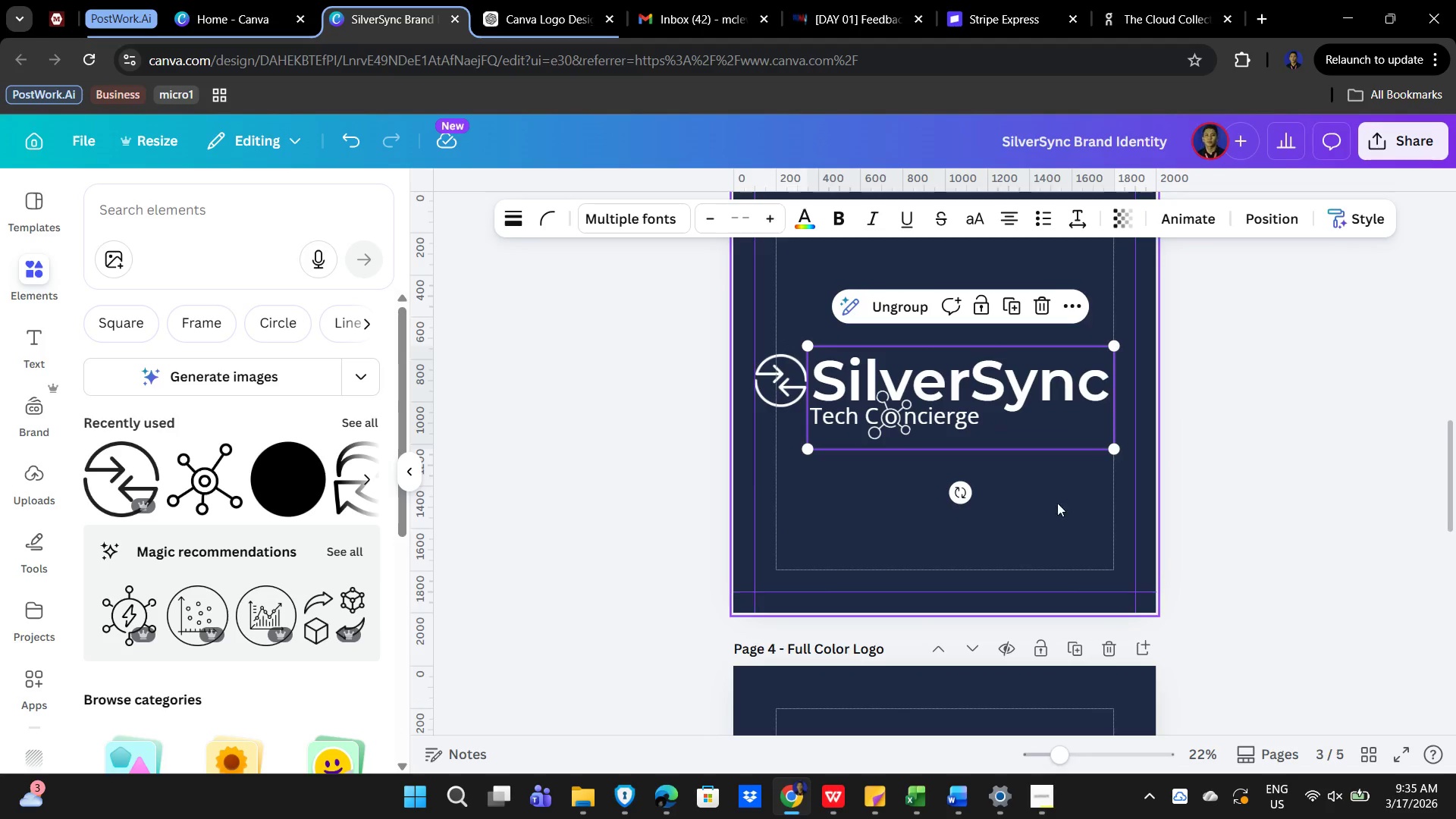 
left_click([1053, 422])
 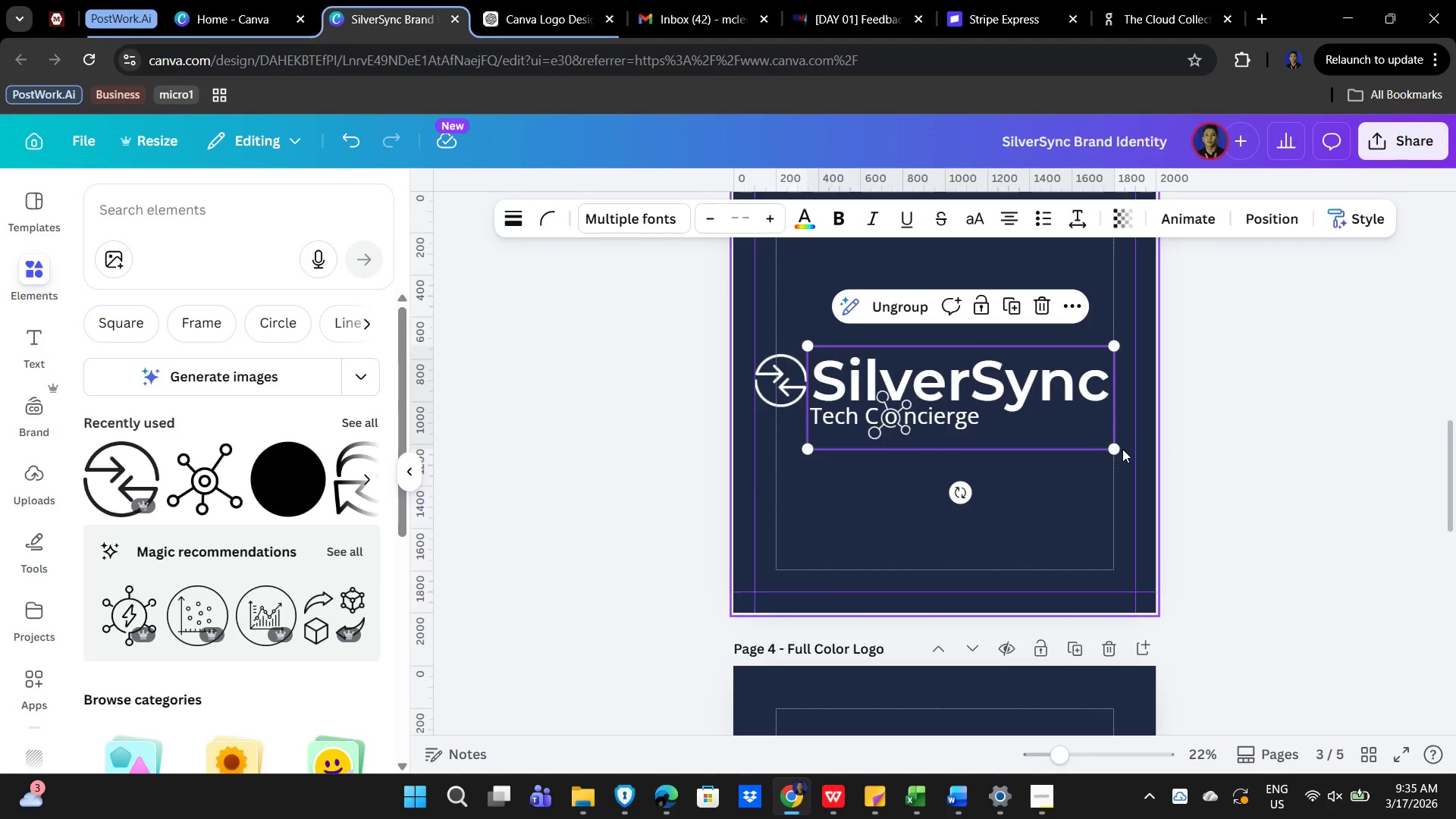 
key(ArrowRight)
 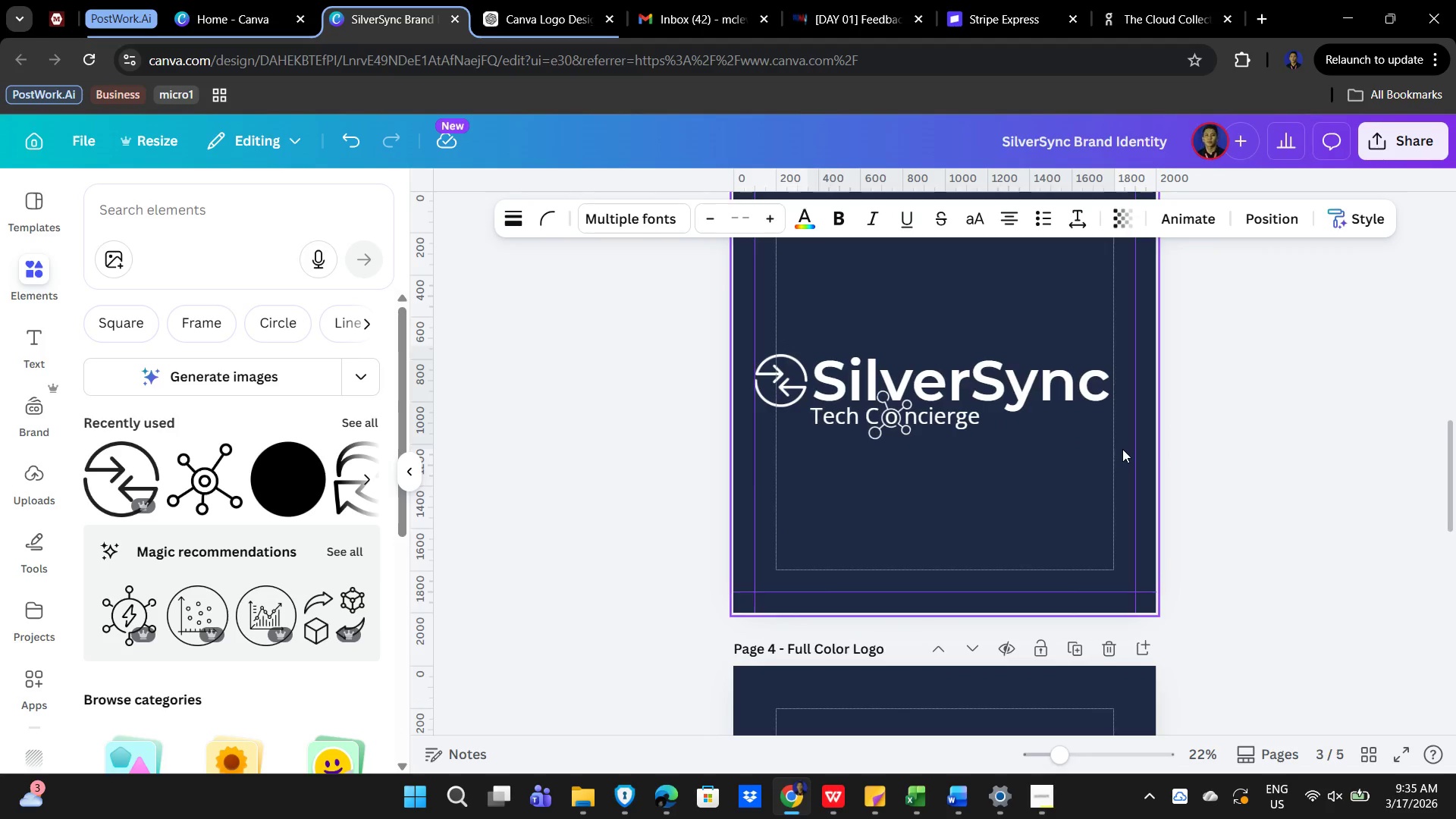 
key(ArrowRight)
 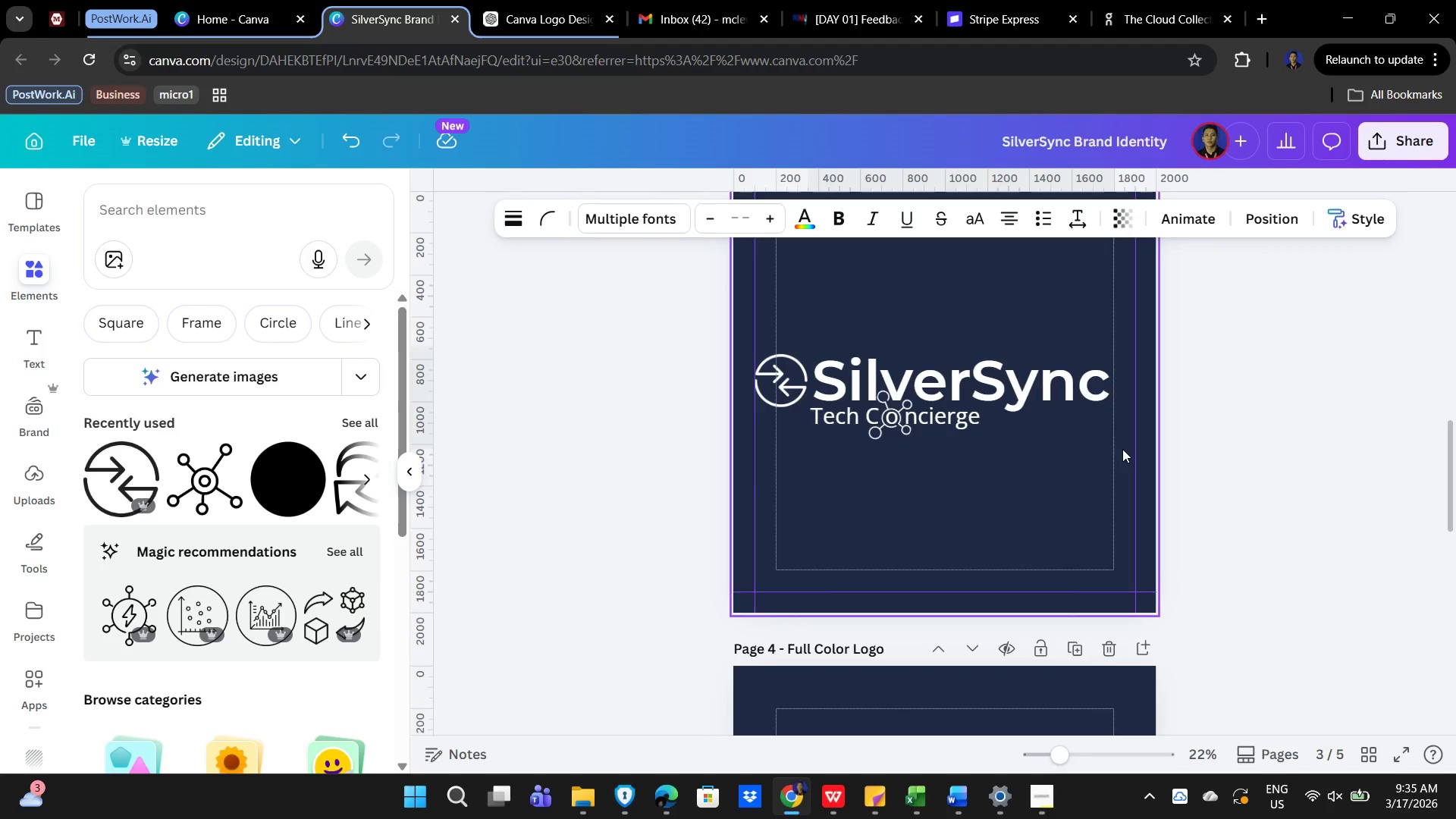 
key(ArrowRight)
 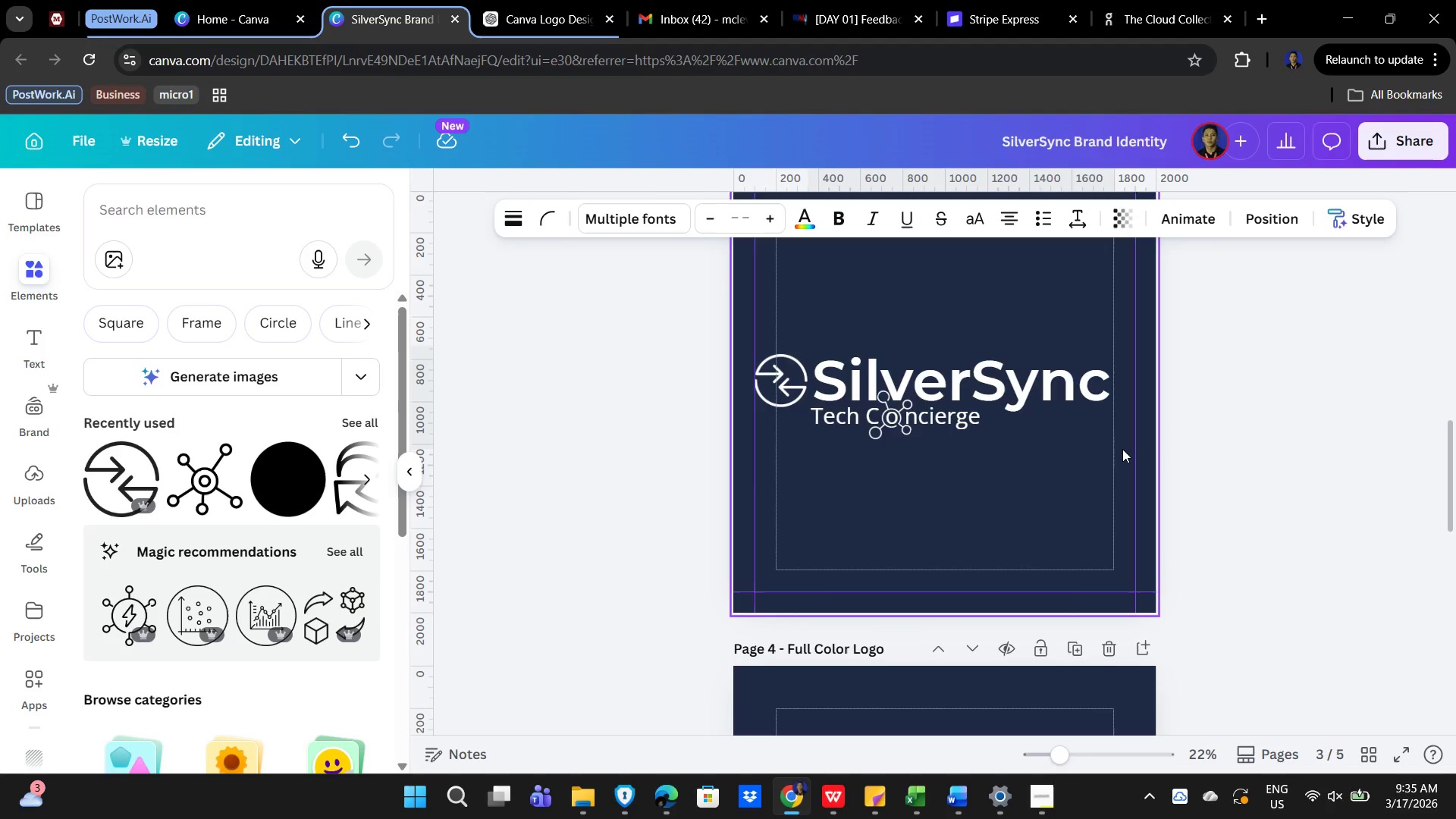 
key(ArrowRight)
 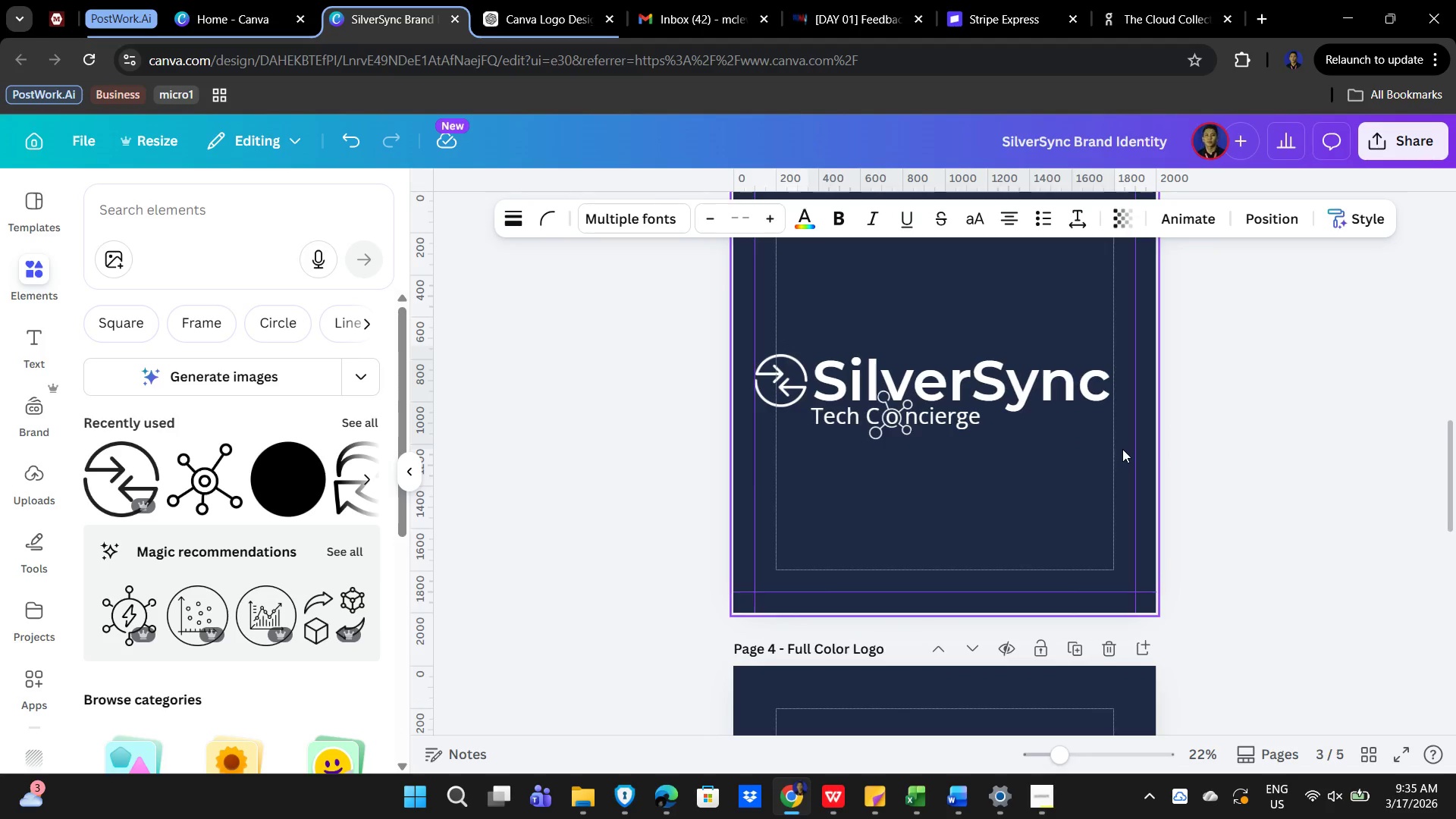 
key(ArrowRight)
 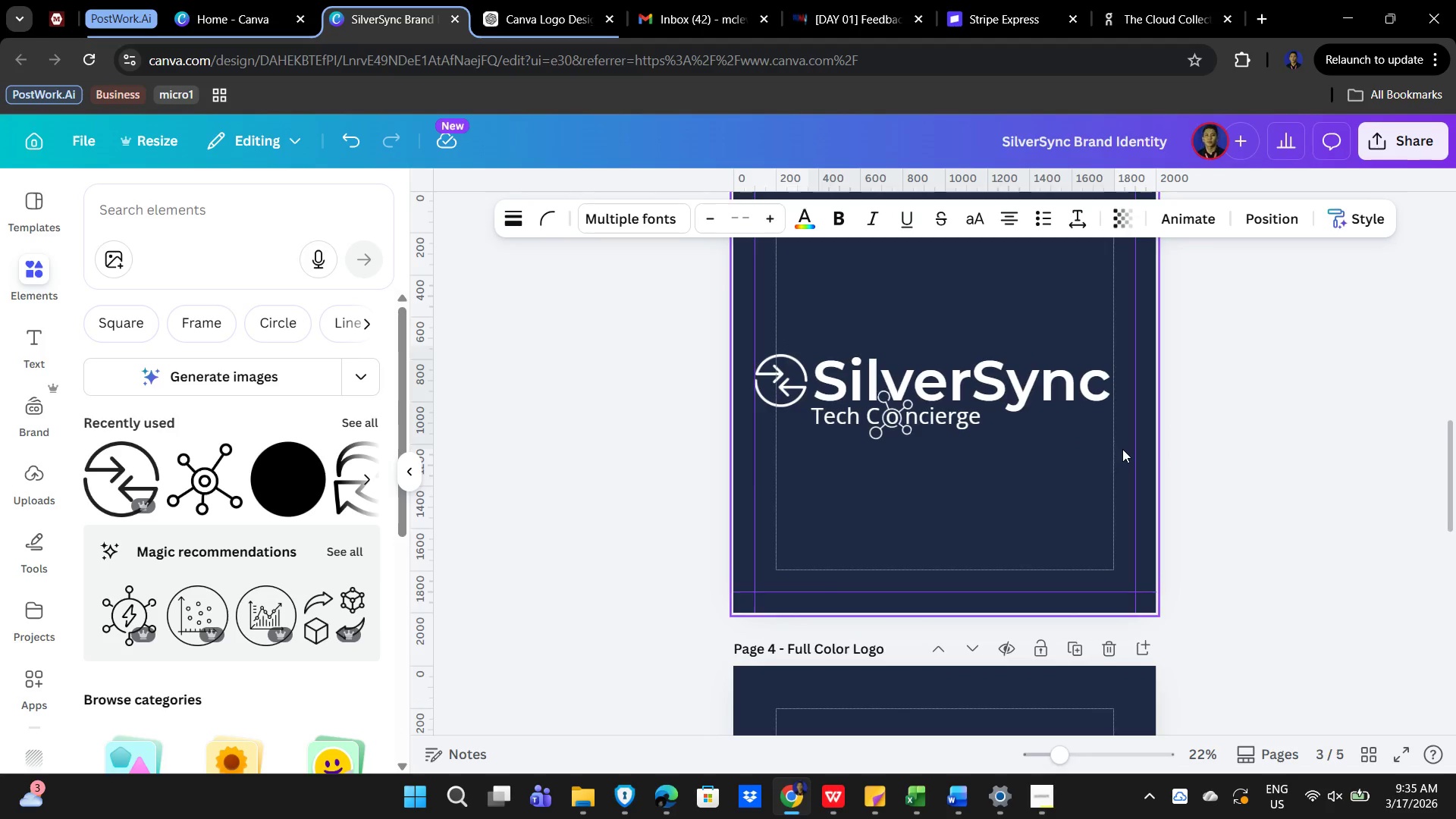 
key(ArrowRight)
 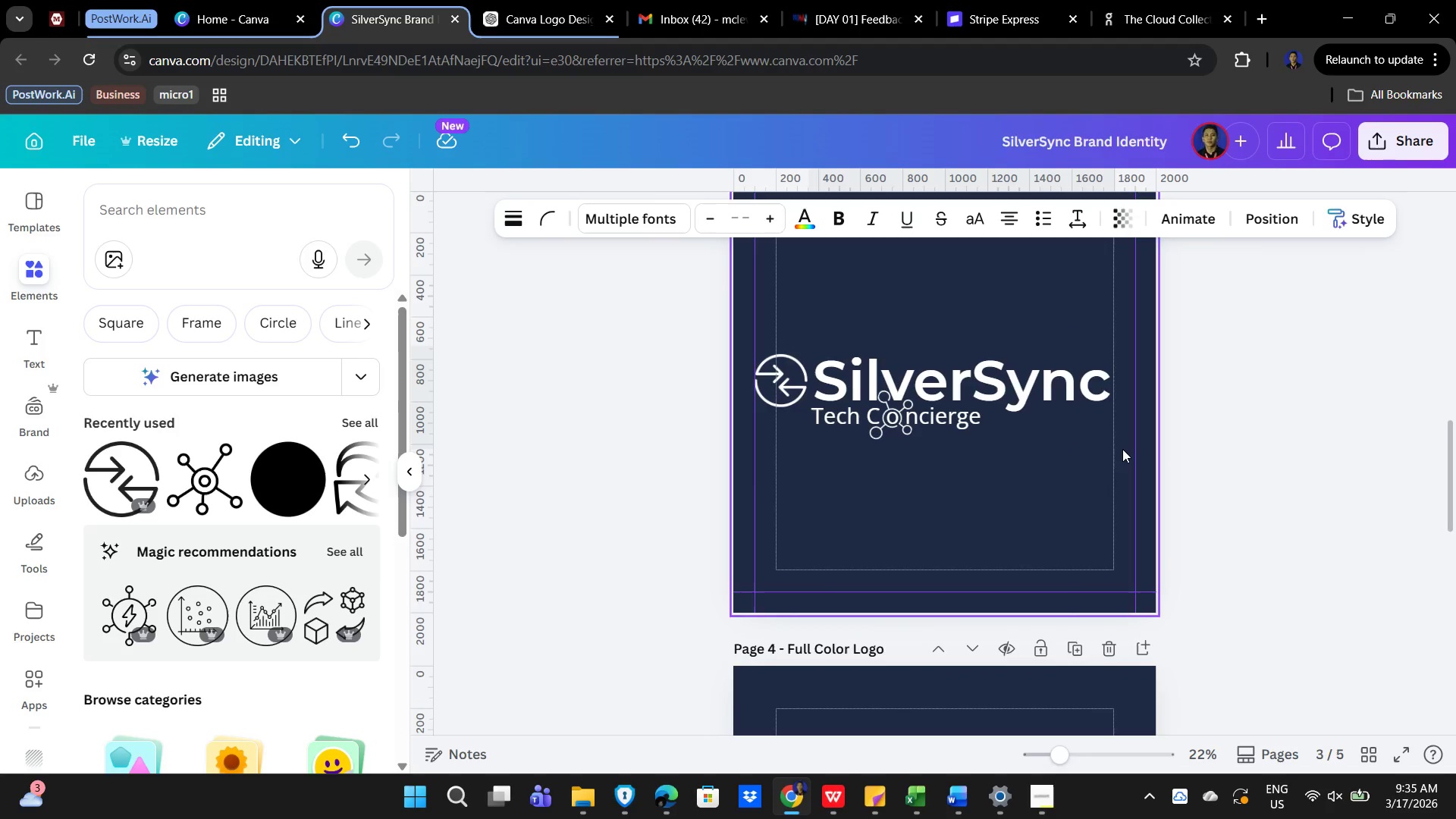 
hold_key(key=ArrowRight, duration=0.91)
 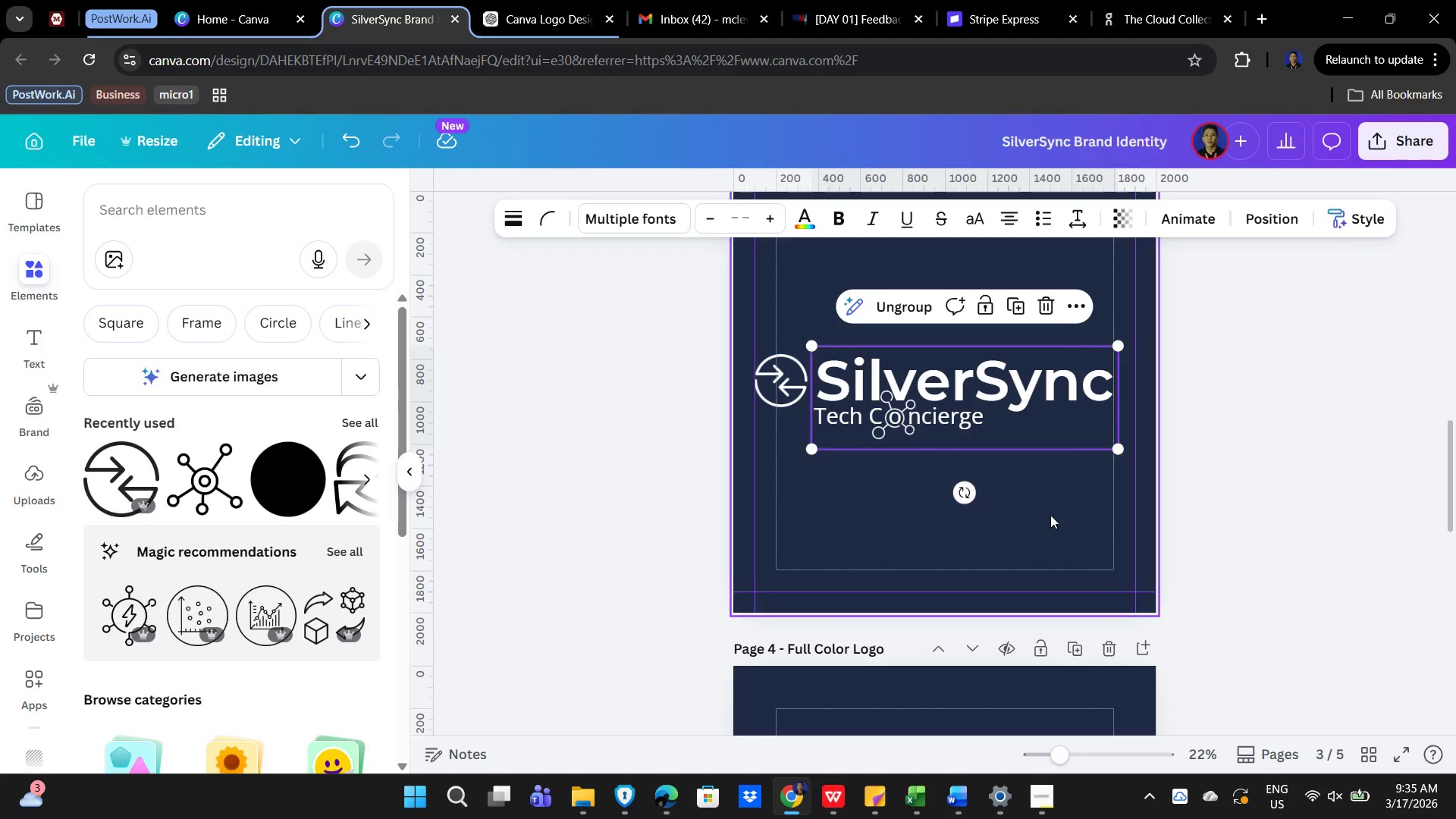 
scroll: coordinate [1070, 526], scroll_direction: down, amount: 4.0
 